 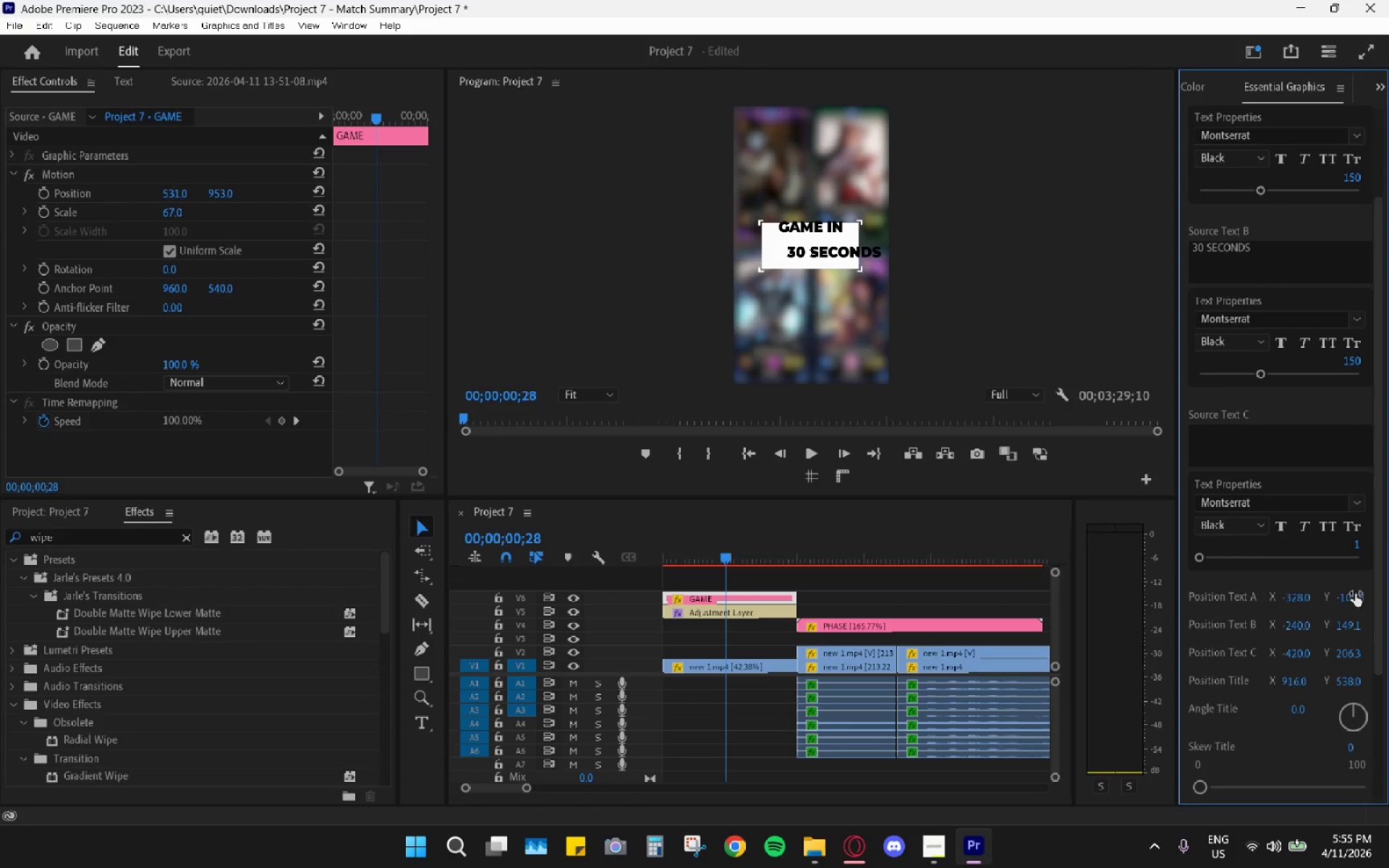 
key(Control+Z)
 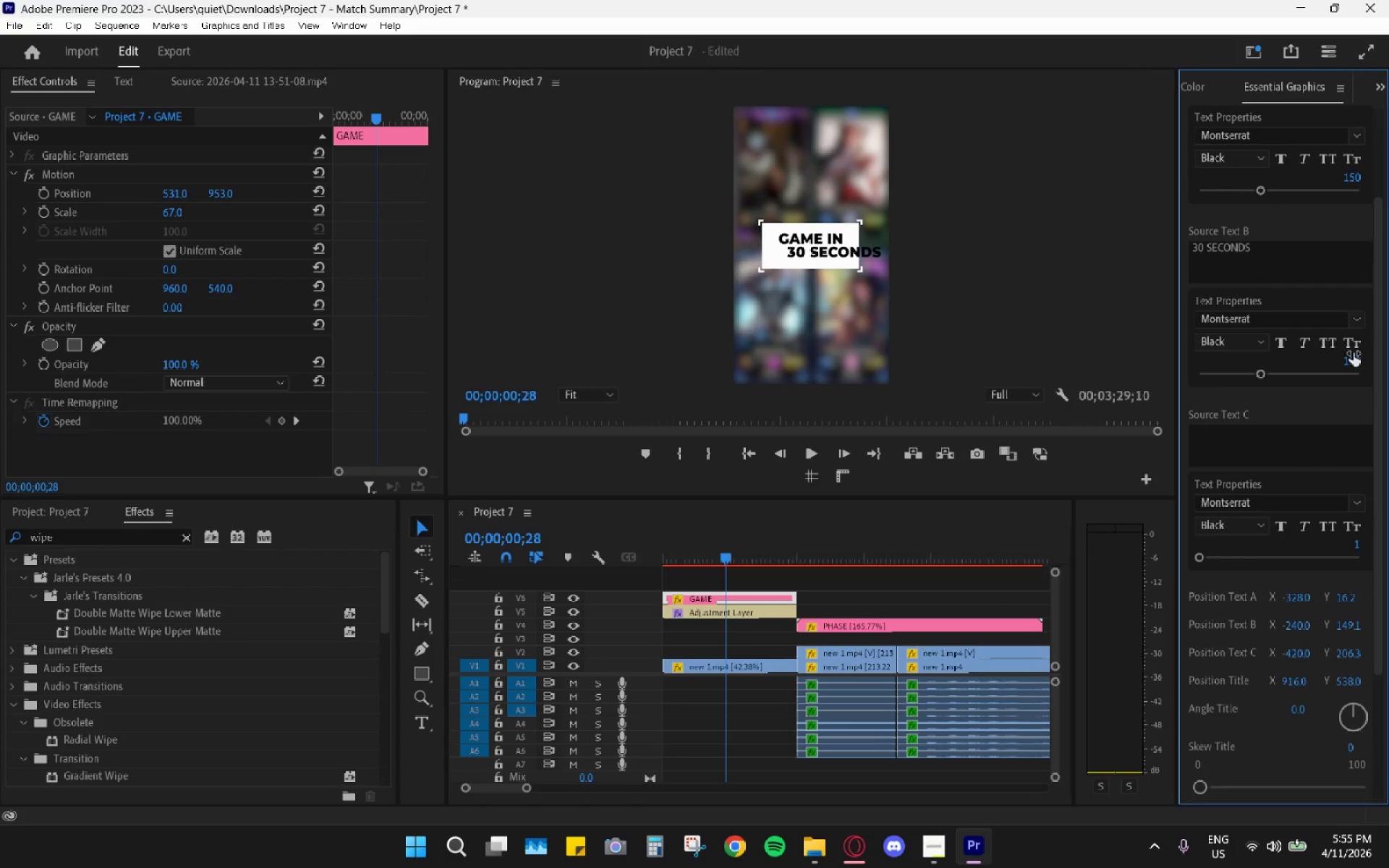 
left_click([1352, 355])
 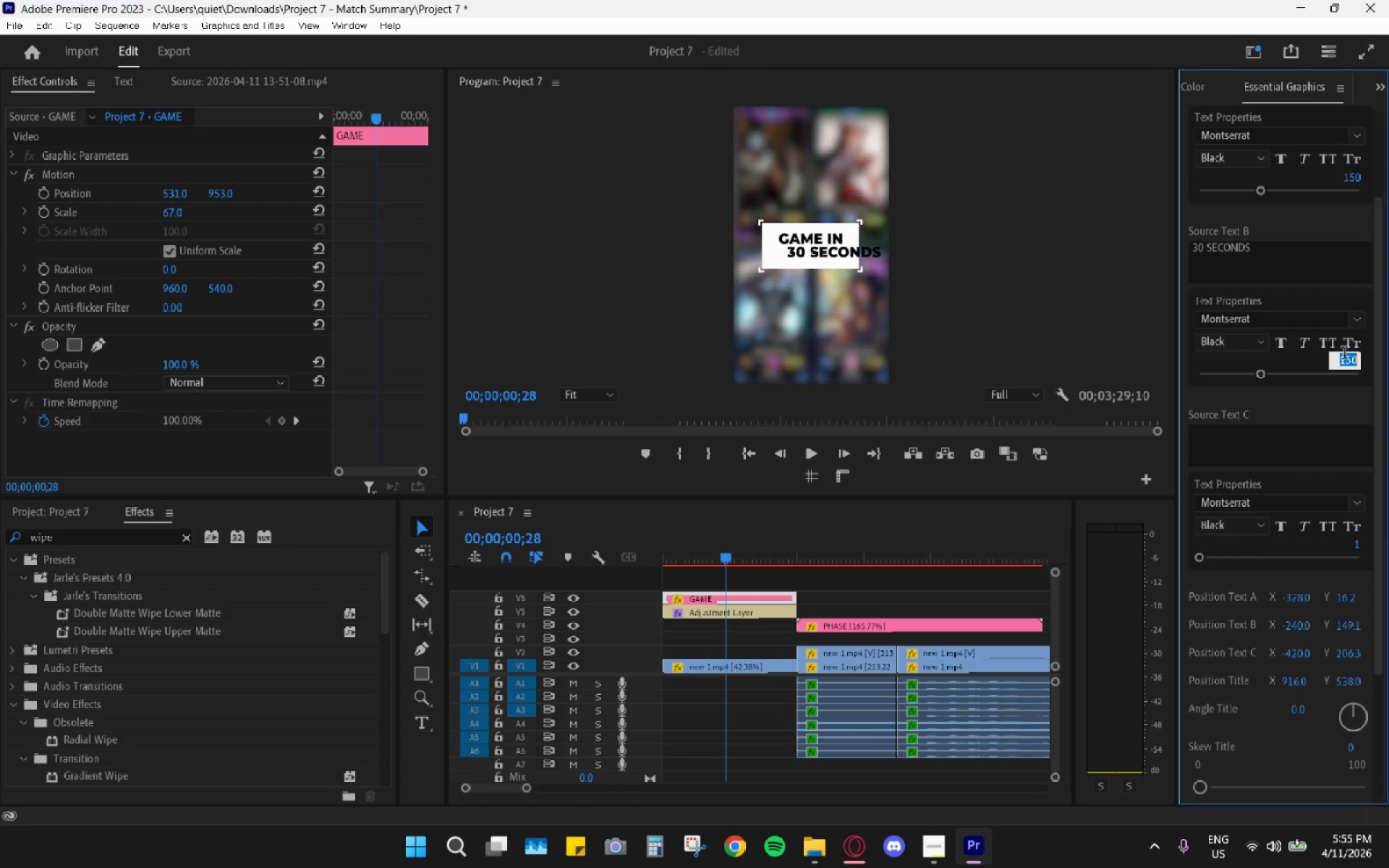 
key(Numpad1)
 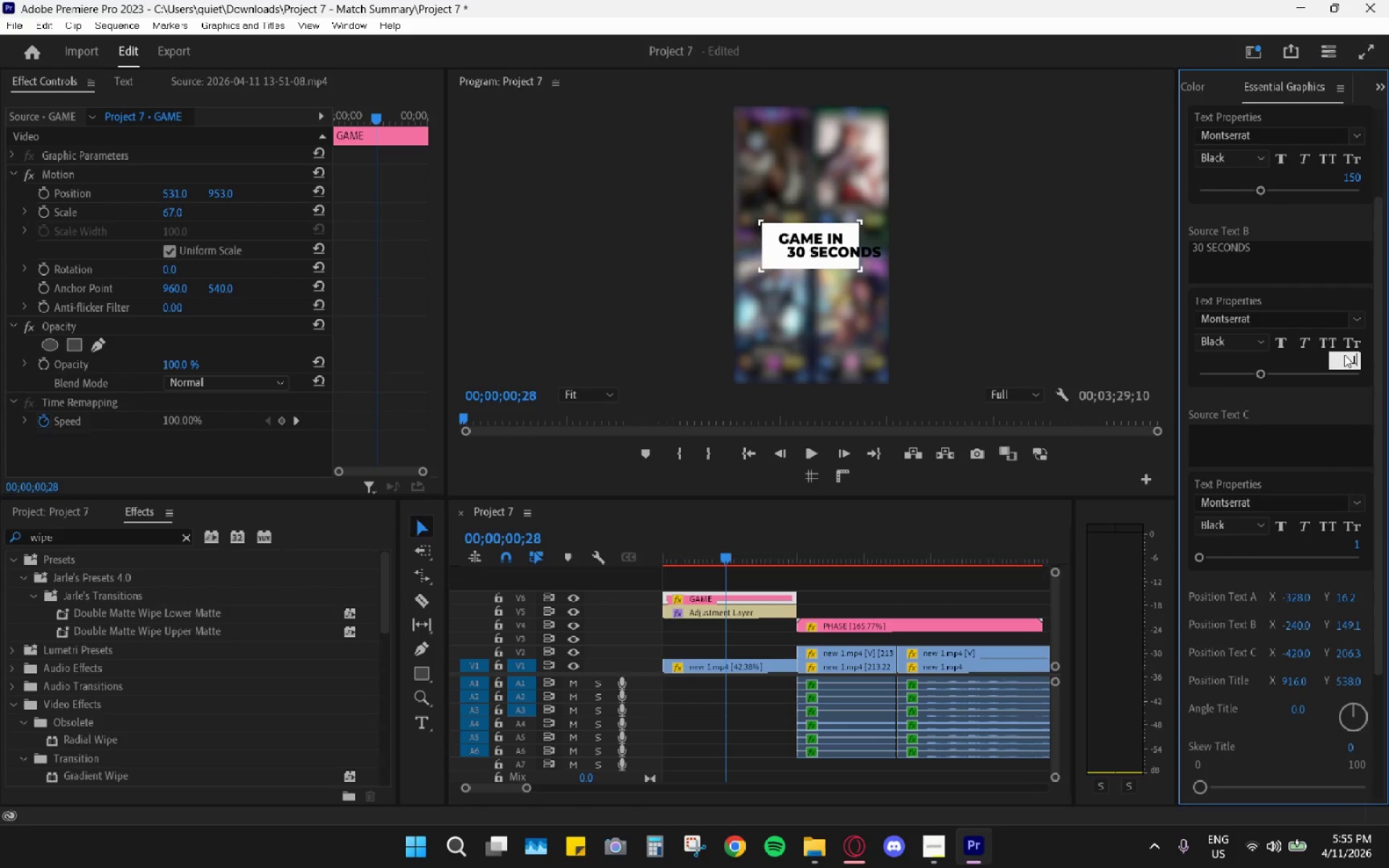 
key(Numpad4)
 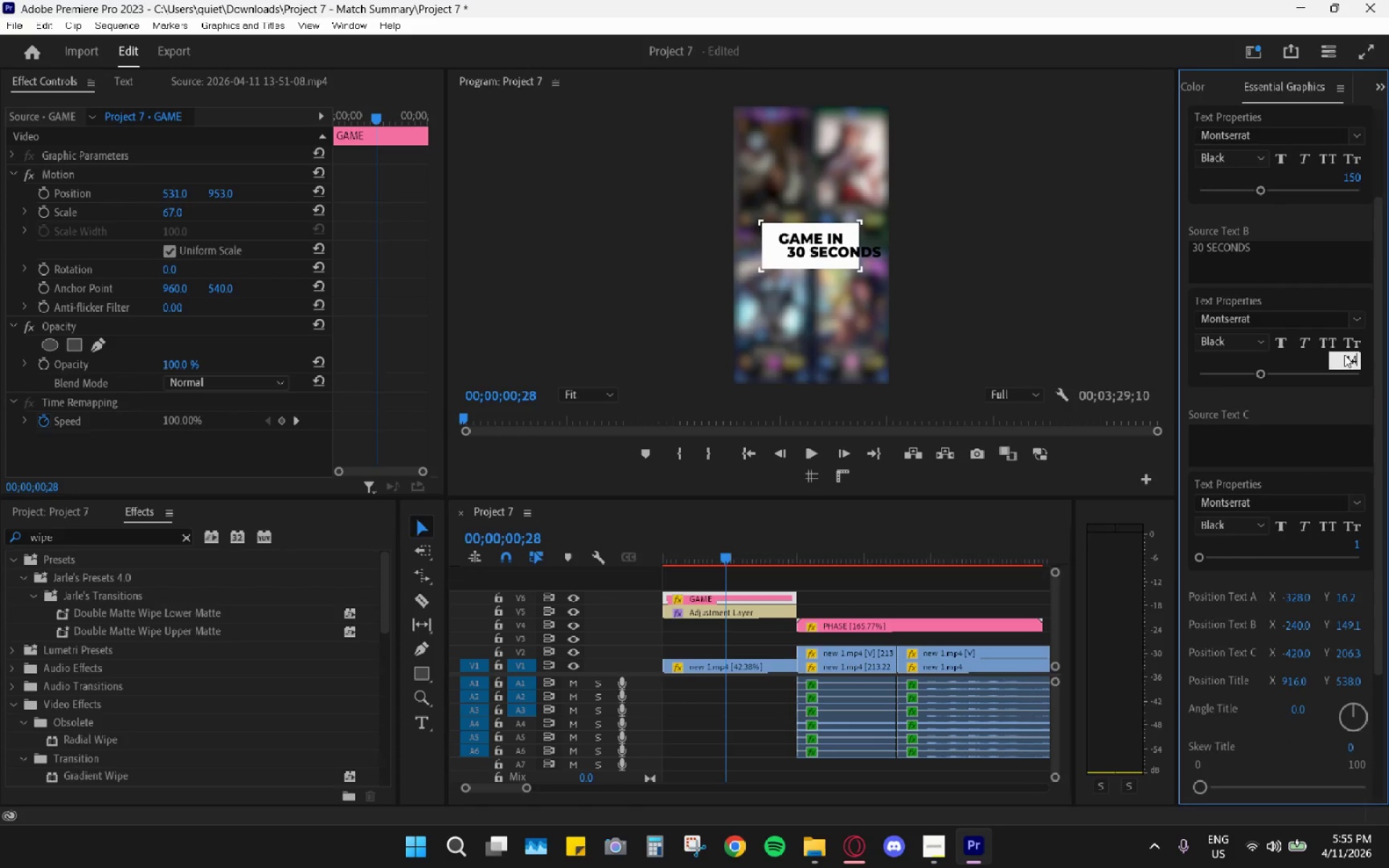 
key(Numpad0)
 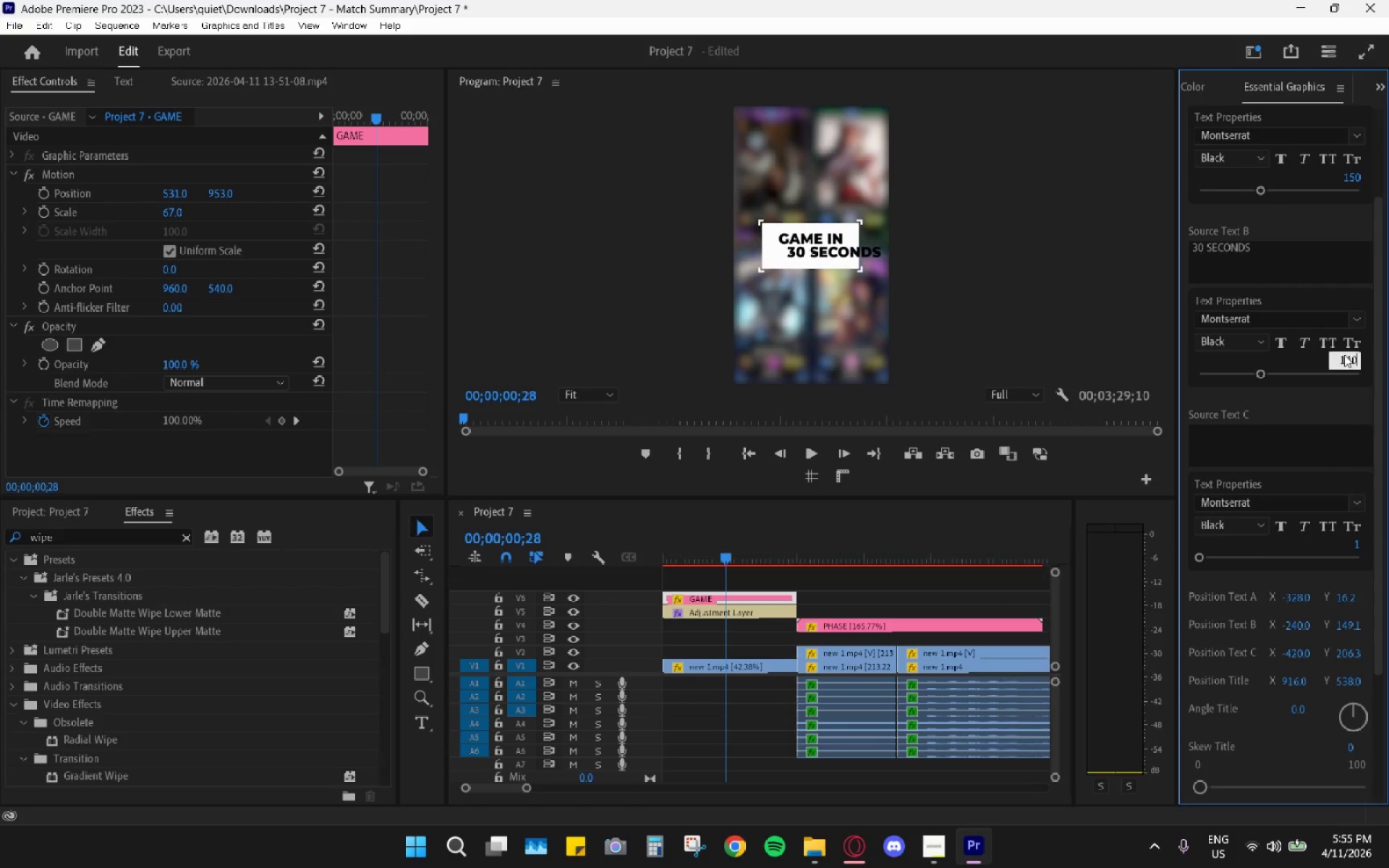 
key(Enter)
 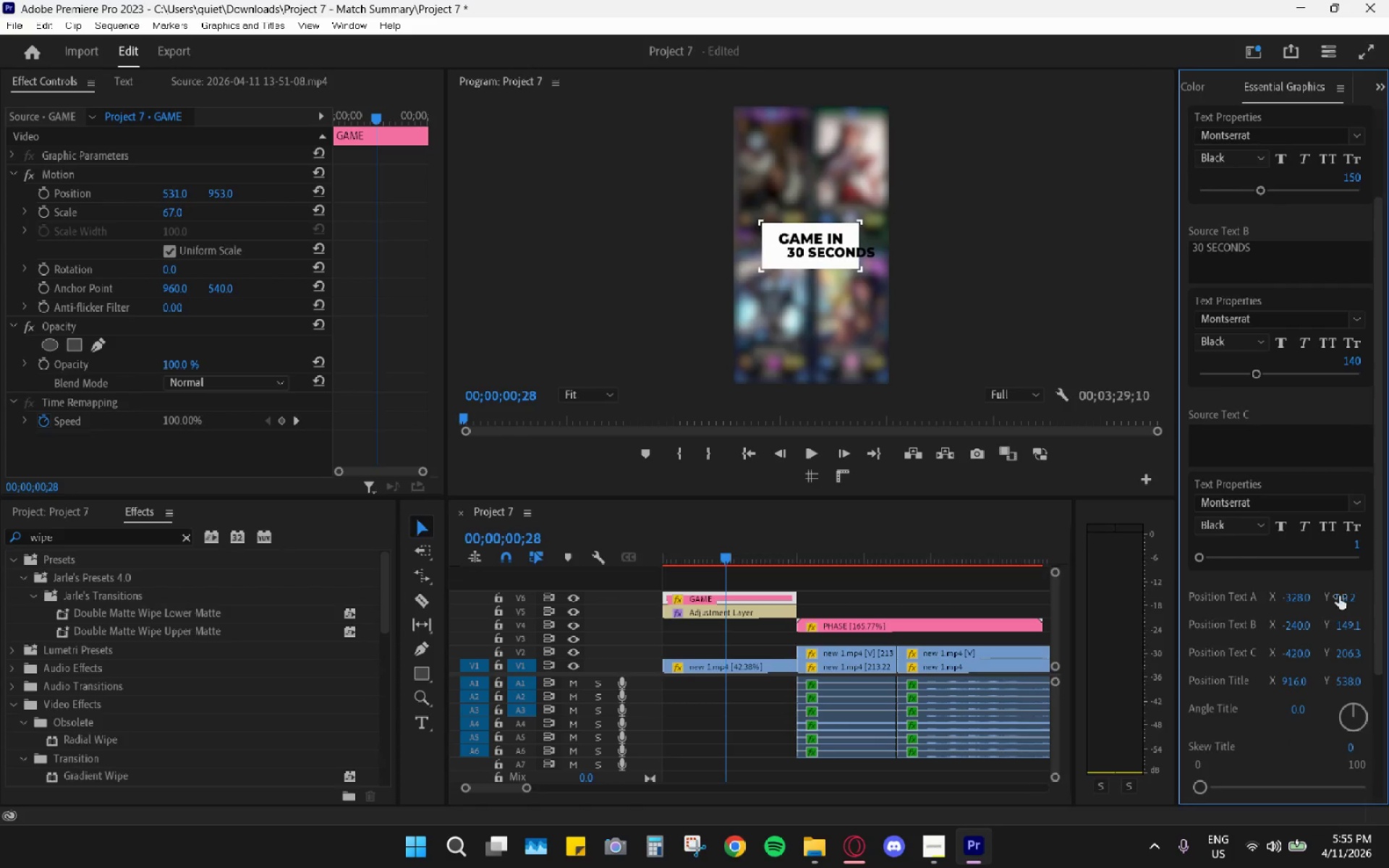 
left_click_drag(start_coordinate=[1346, 622], to_coordinate=[1205, 639])
 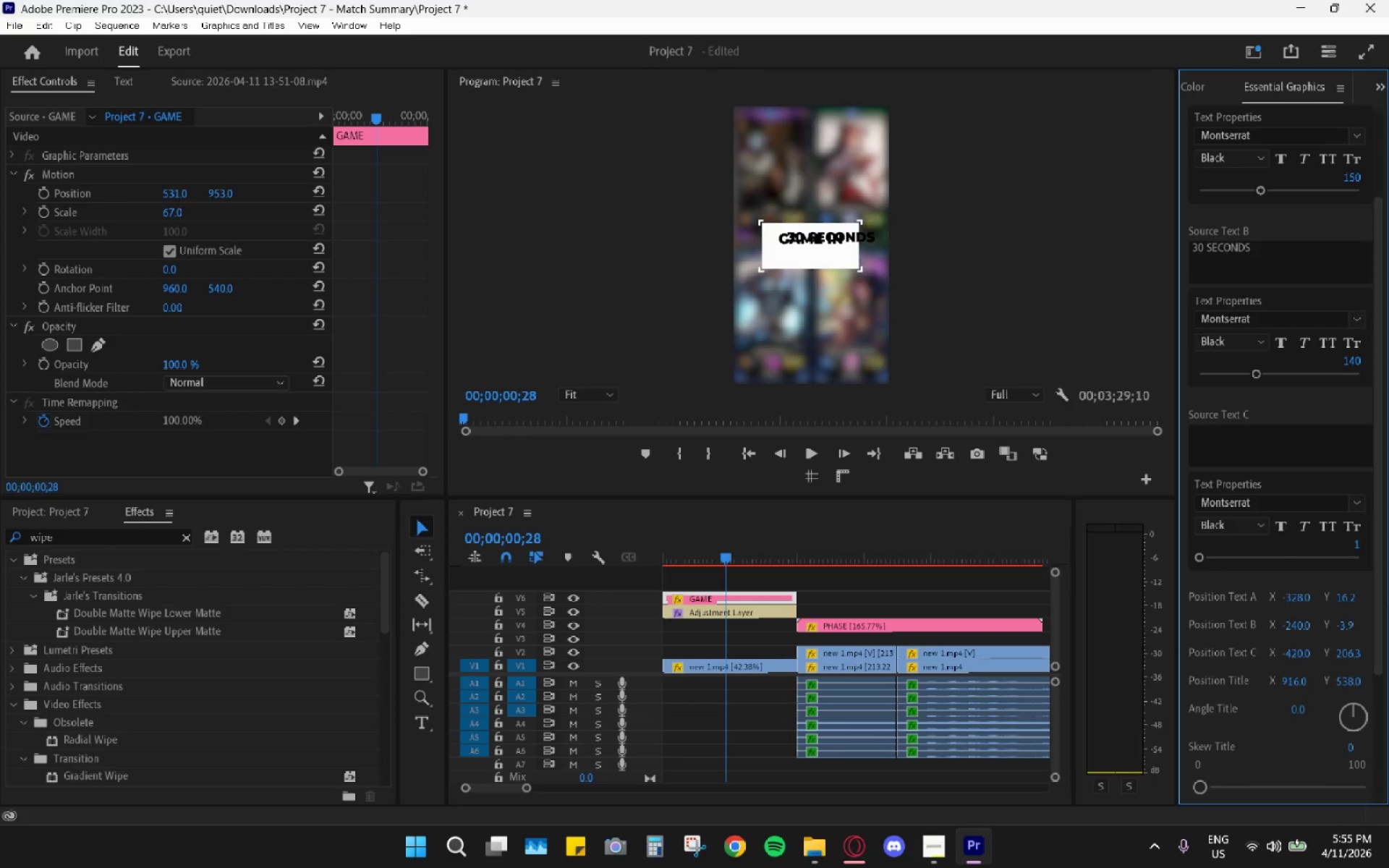 
key(Control+Z)
 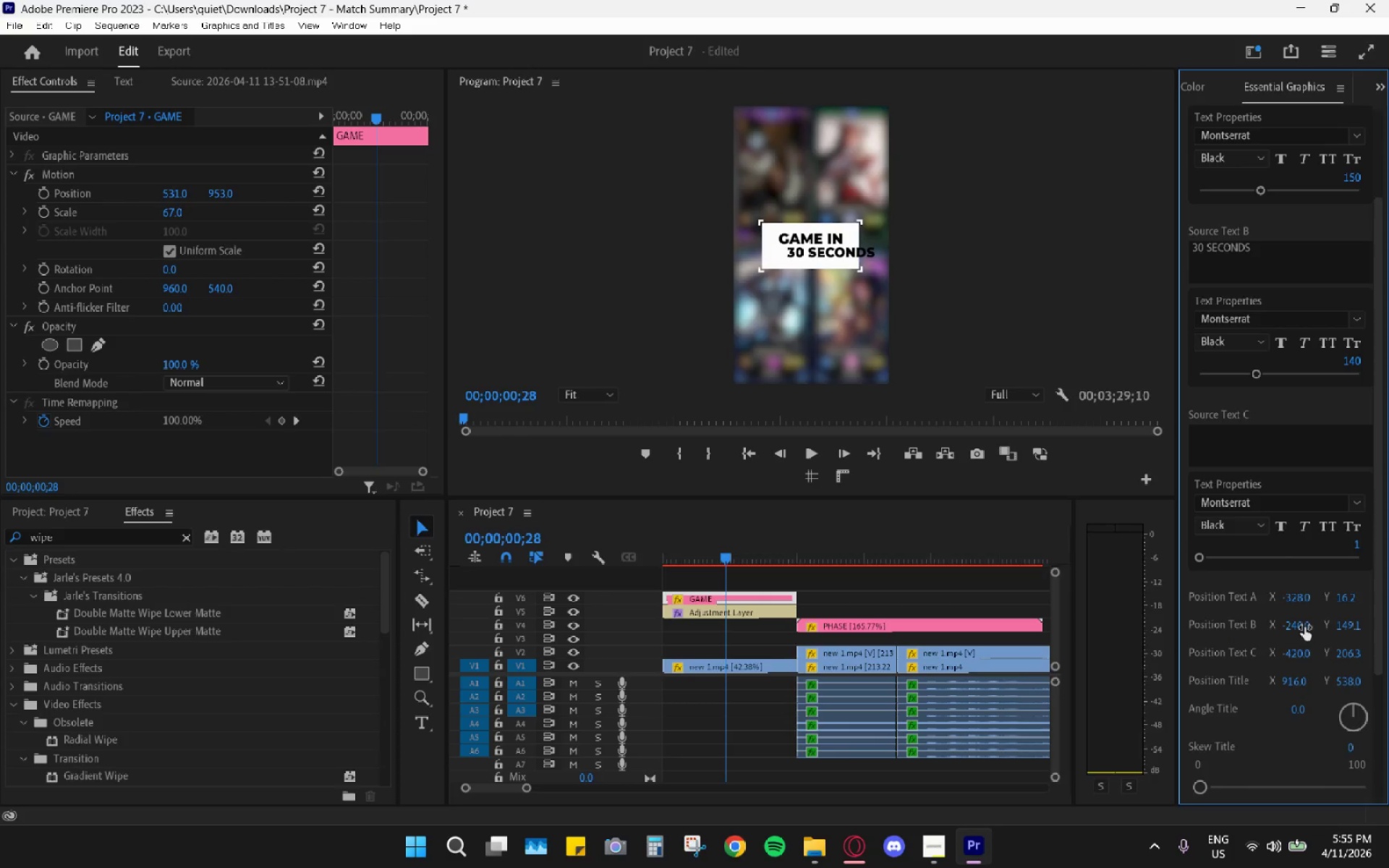 
left_click_drag(start_coordinate=[1304, 627], to_coordinate=[1128, 627])
 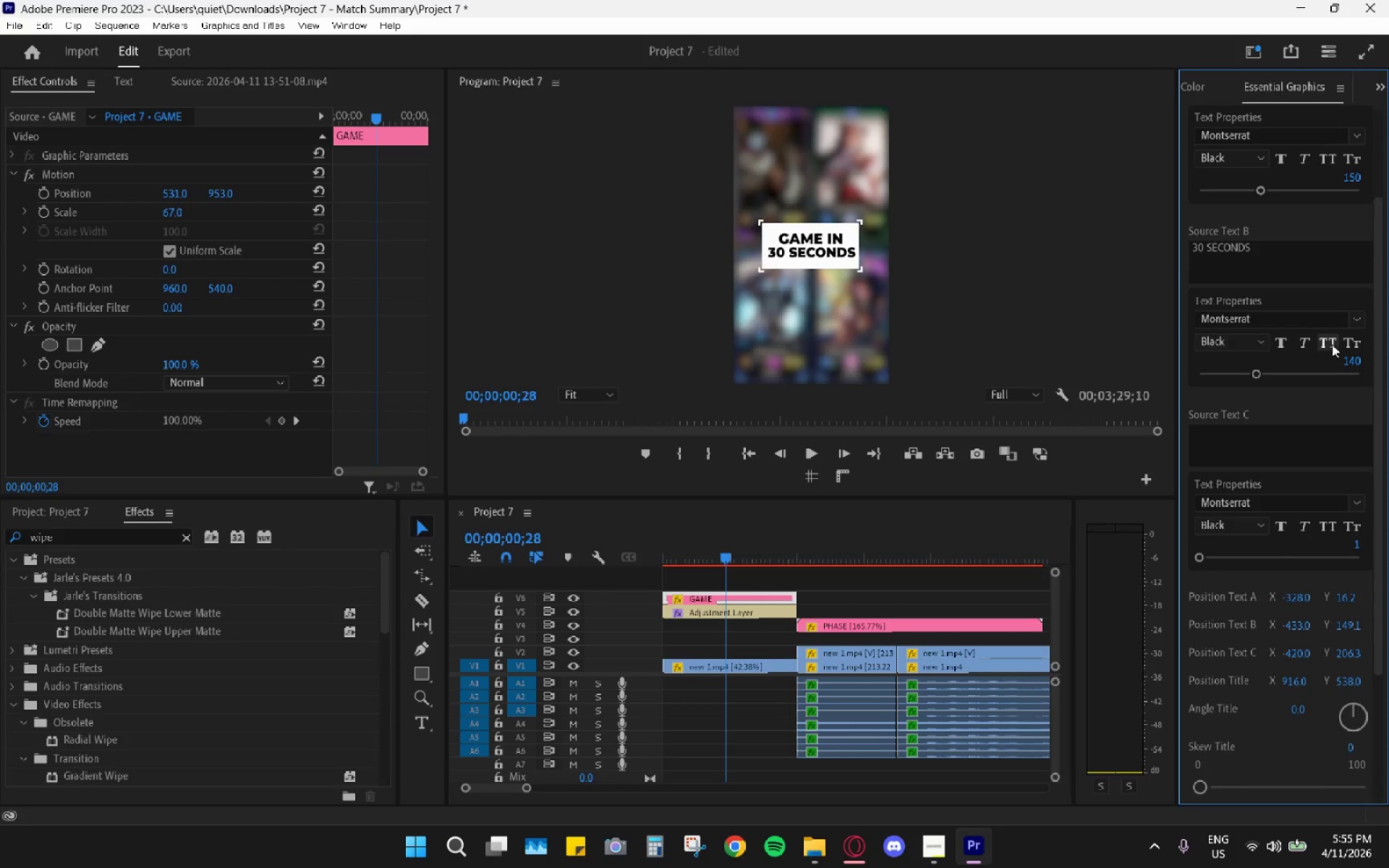 
left_click([1350, 359])
 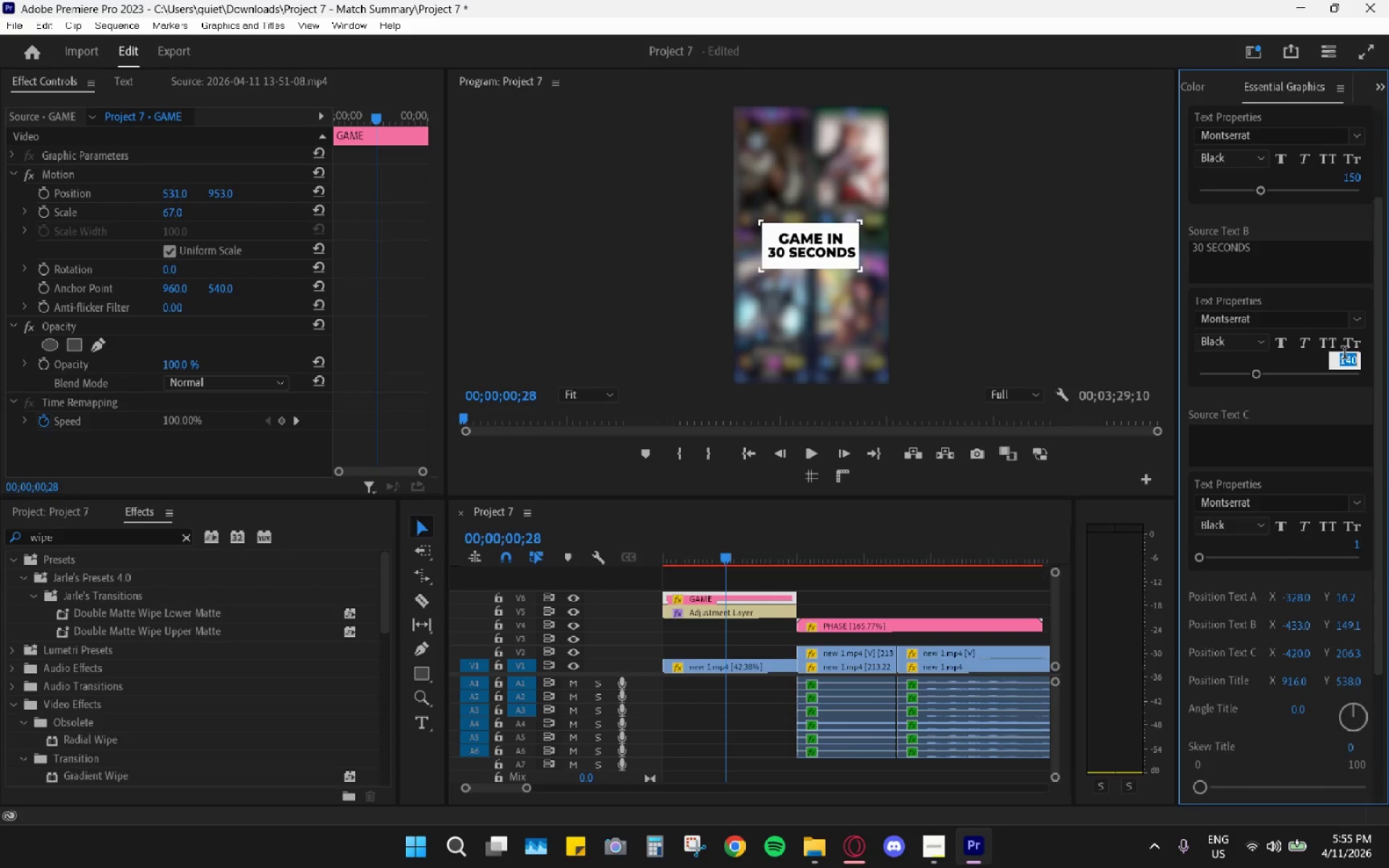 
key(Numpad1)
 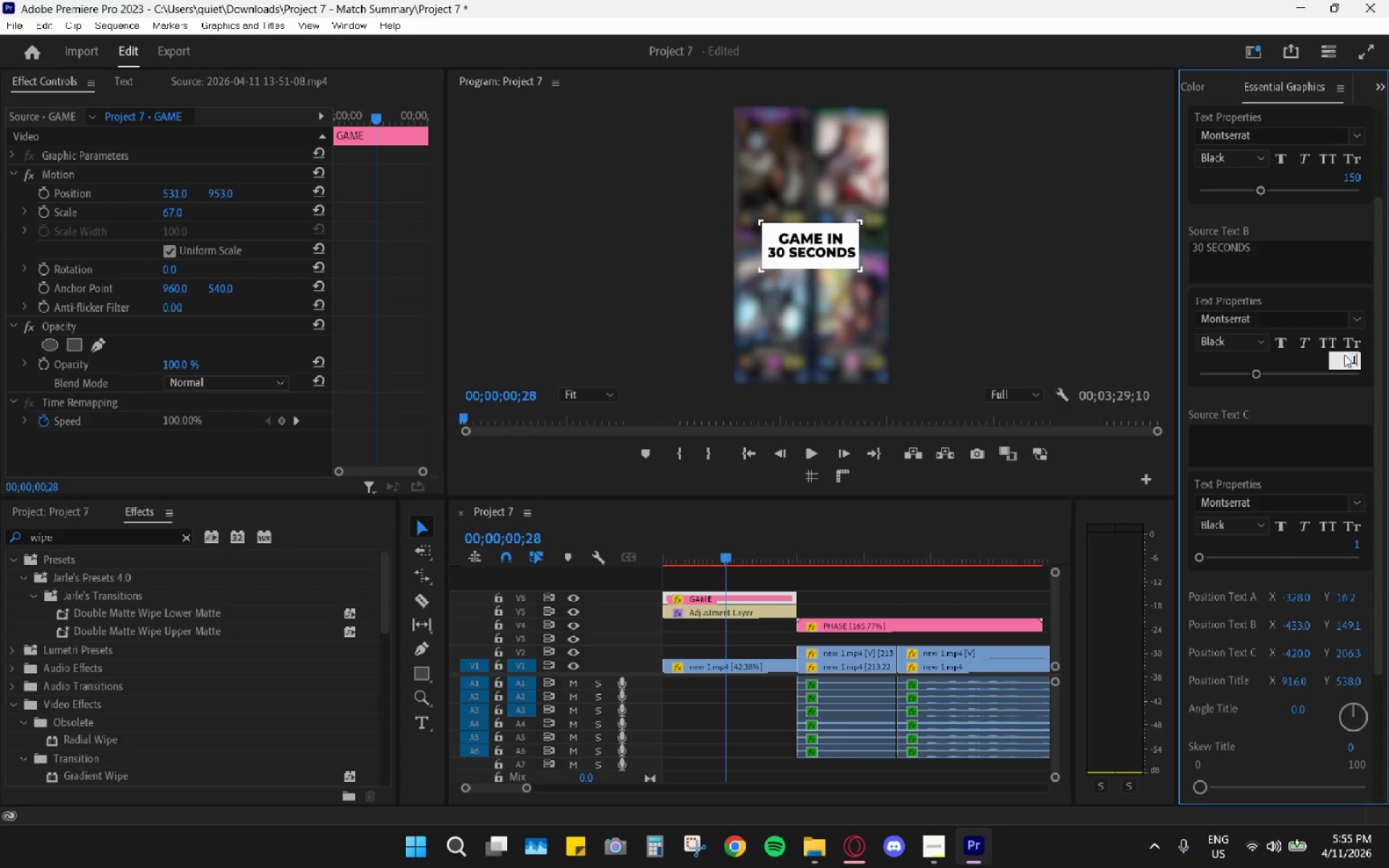 
key(Numpad3)
 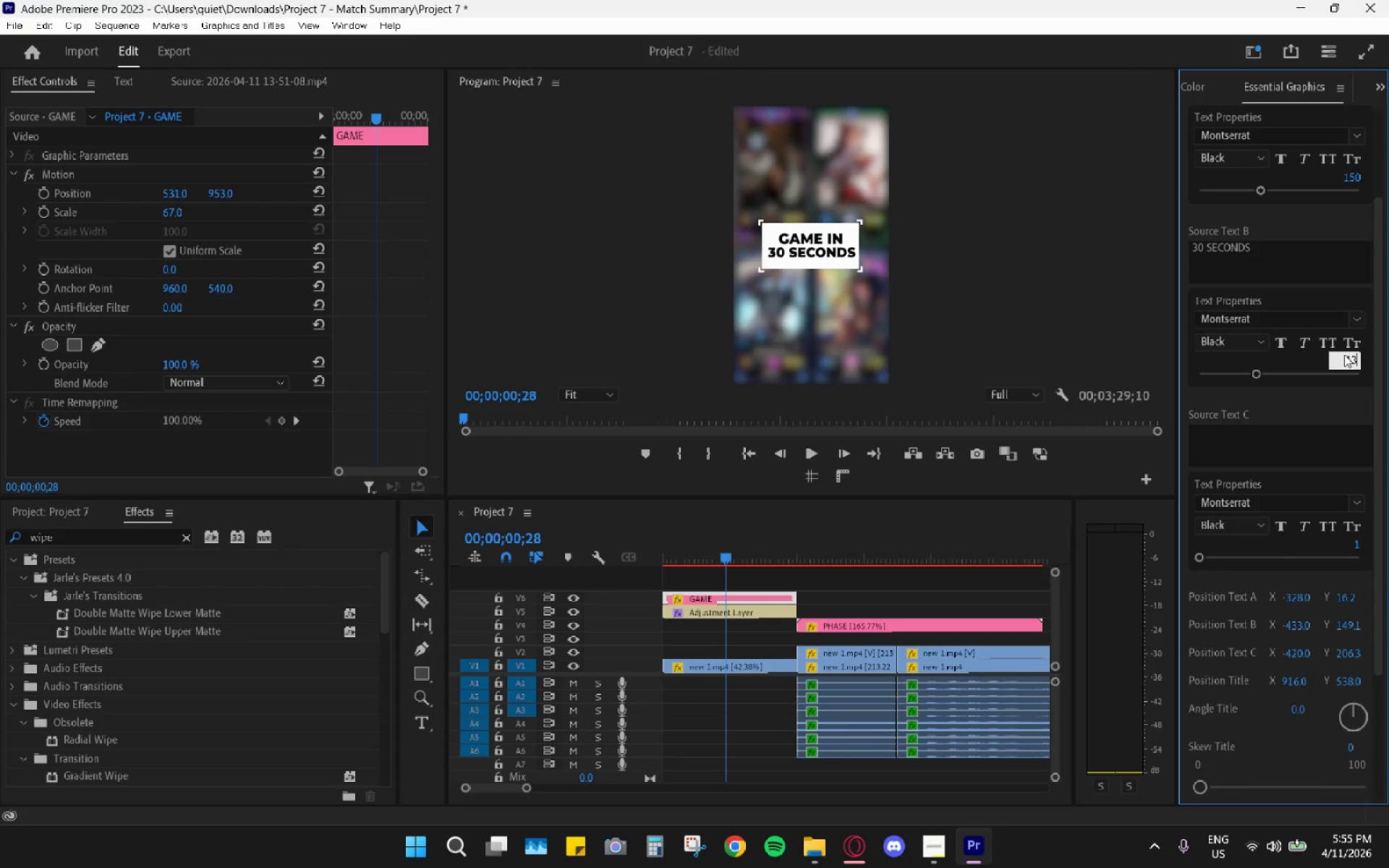 
key(Numpad5)
 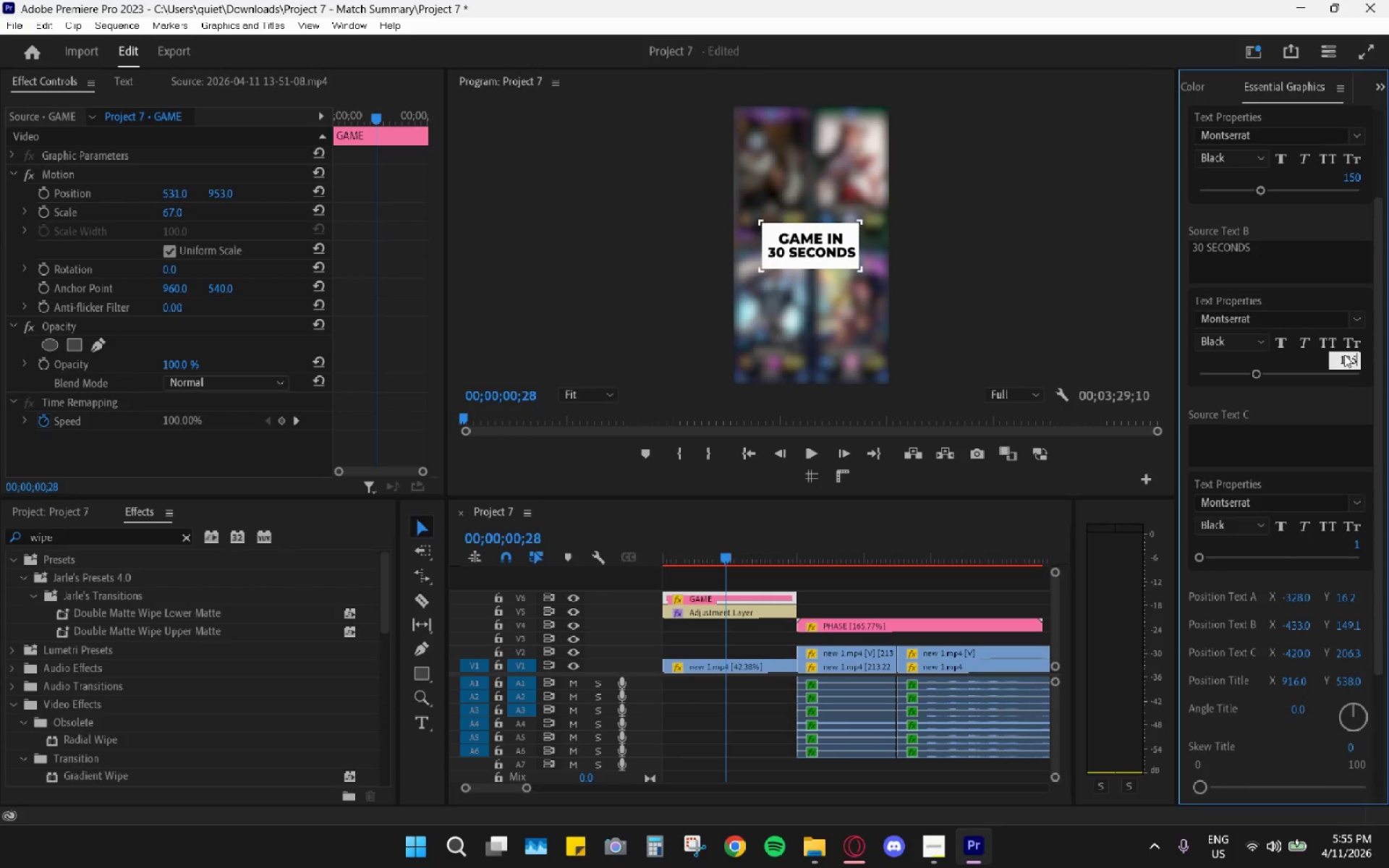 
key(Enter)
 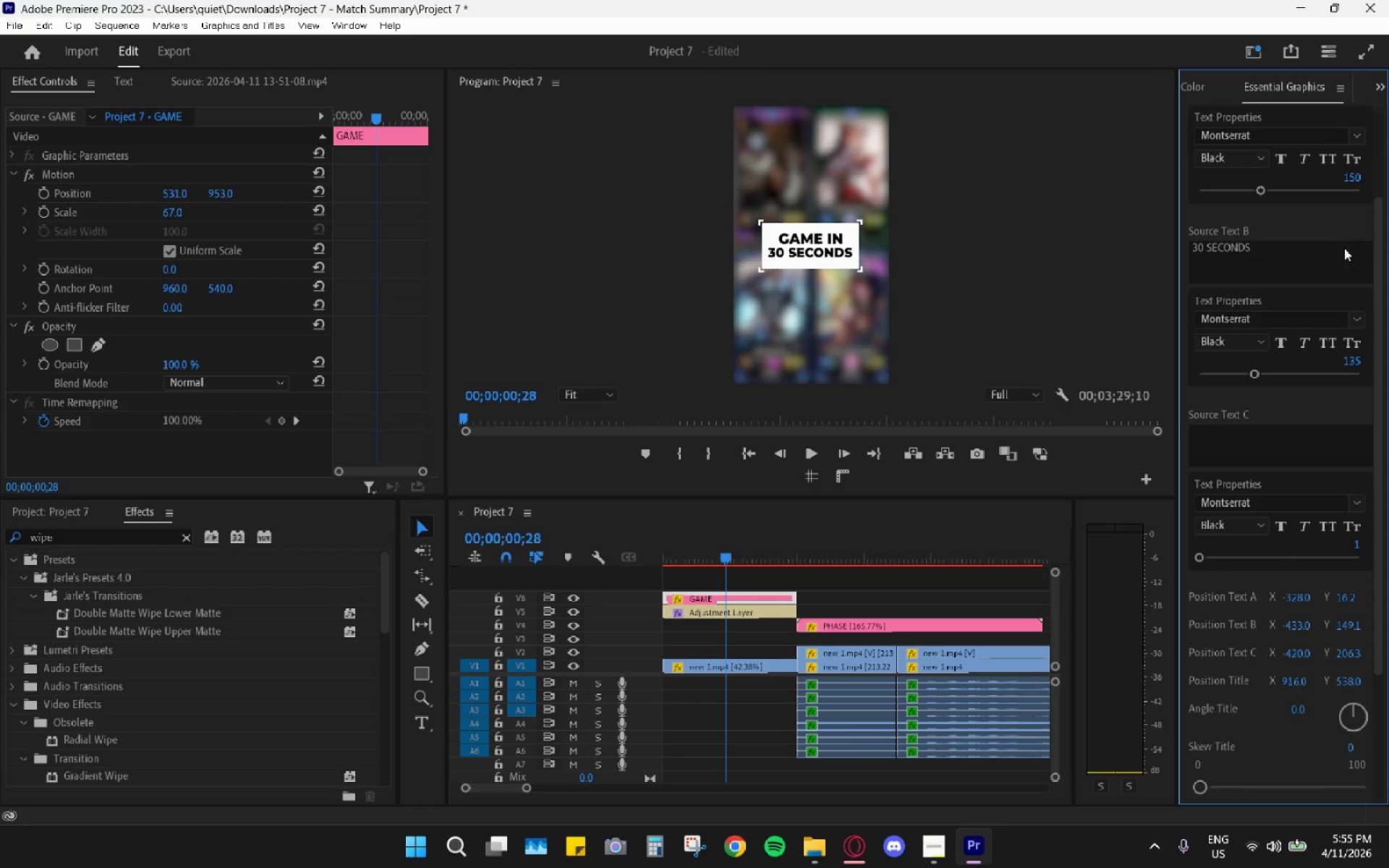 
left_click([1348, 175])
 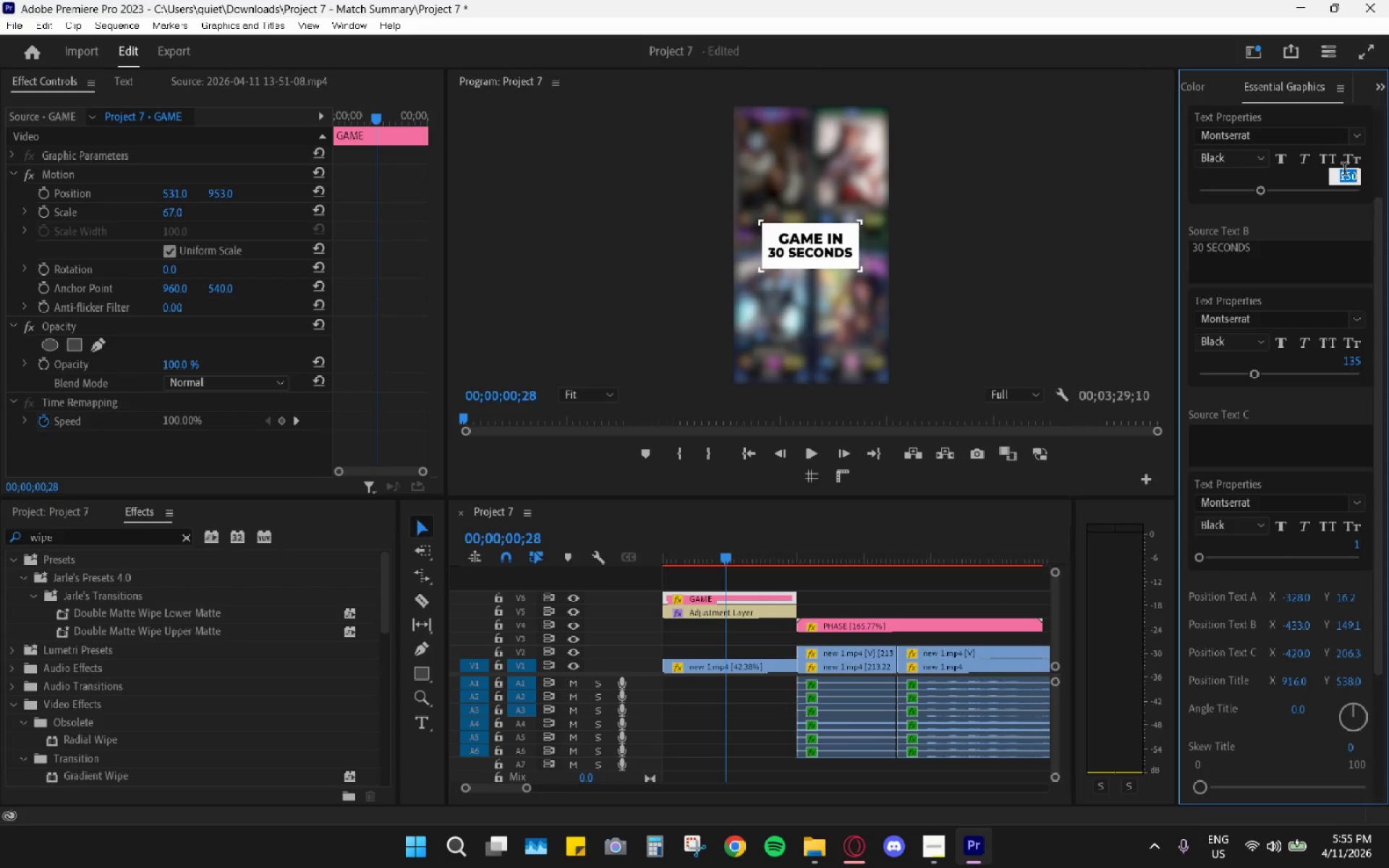 
key(Numpad1)
 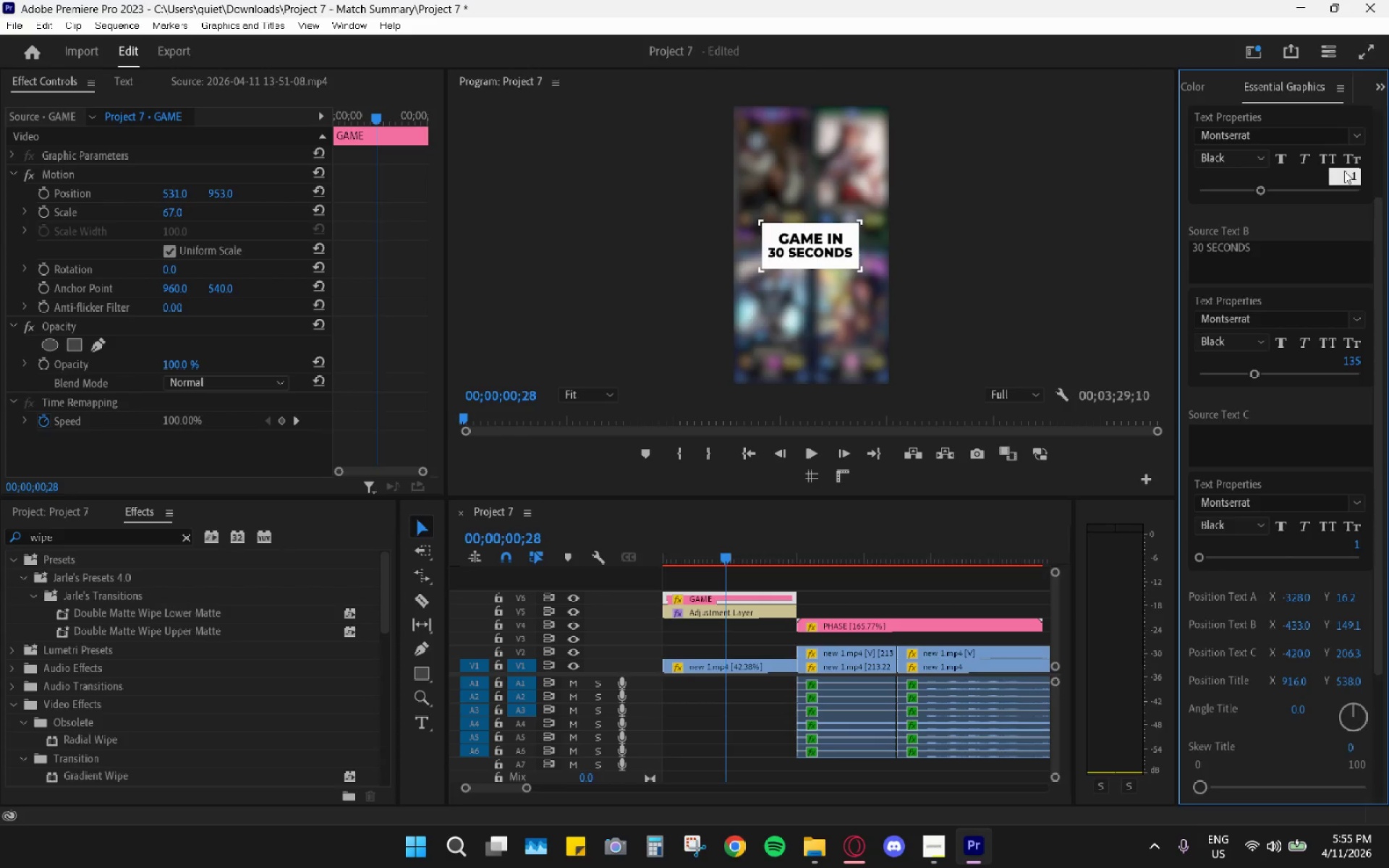 
key(Numpad3)
 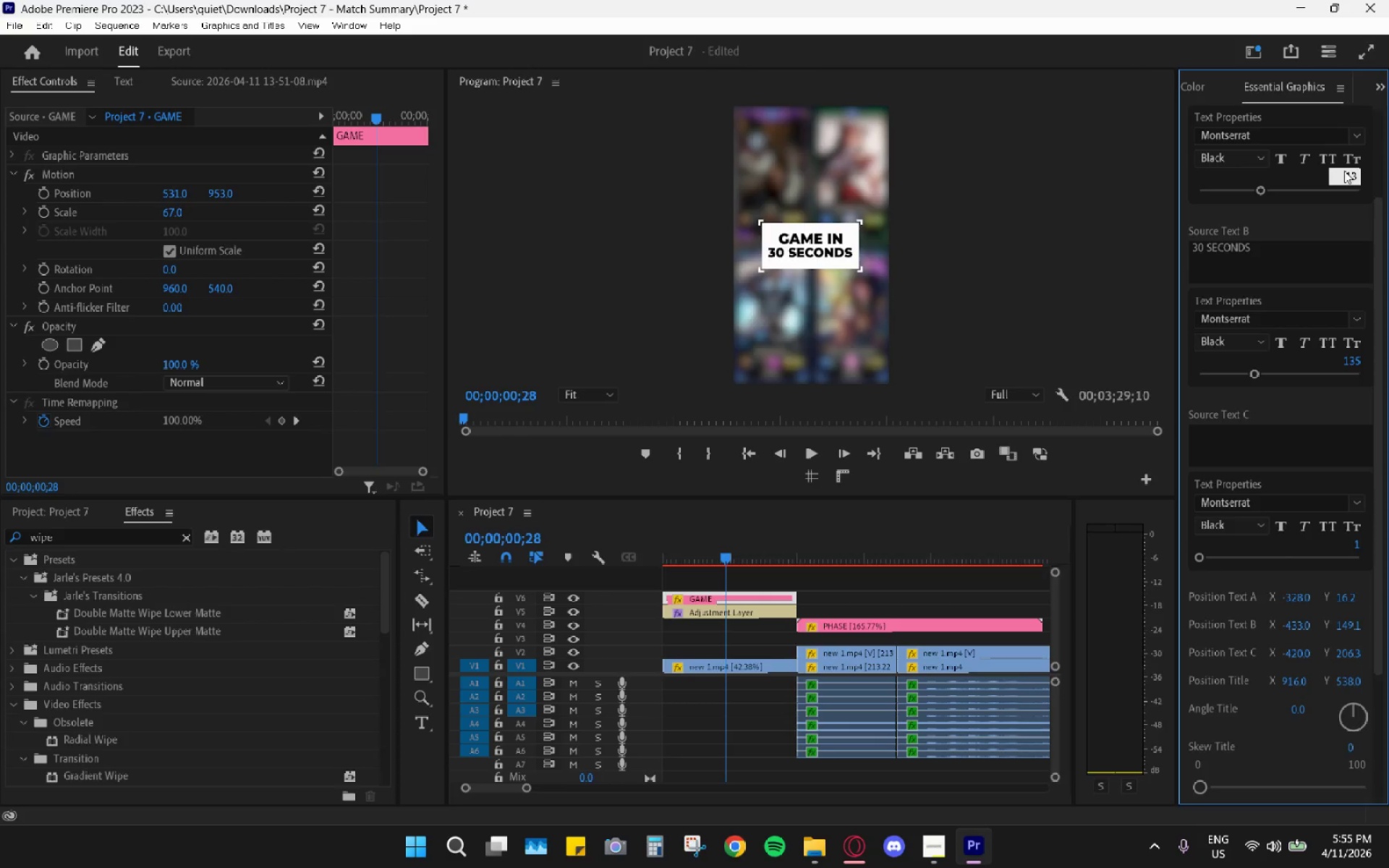 
key(Numpad5)
 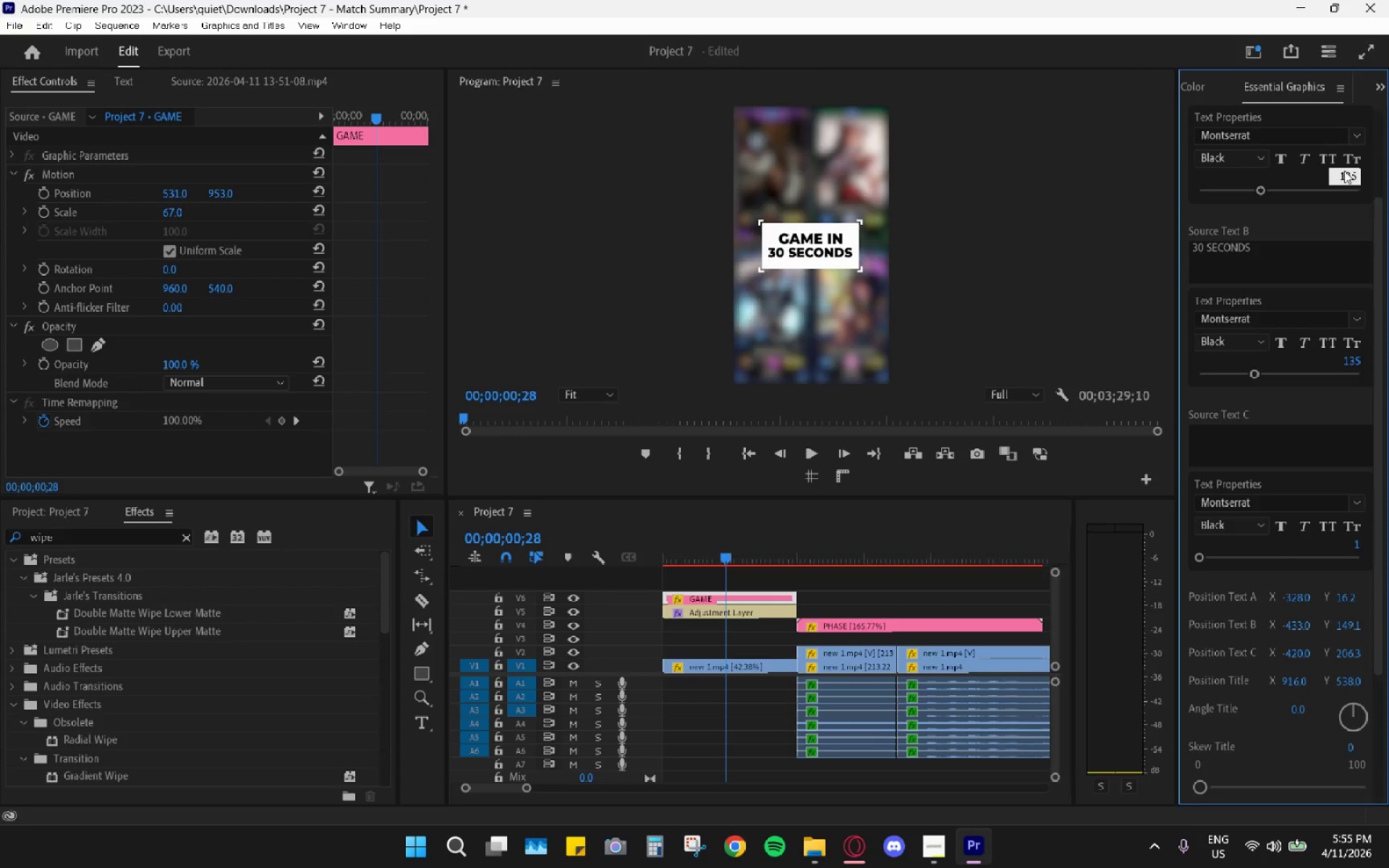 
key(Enter)
 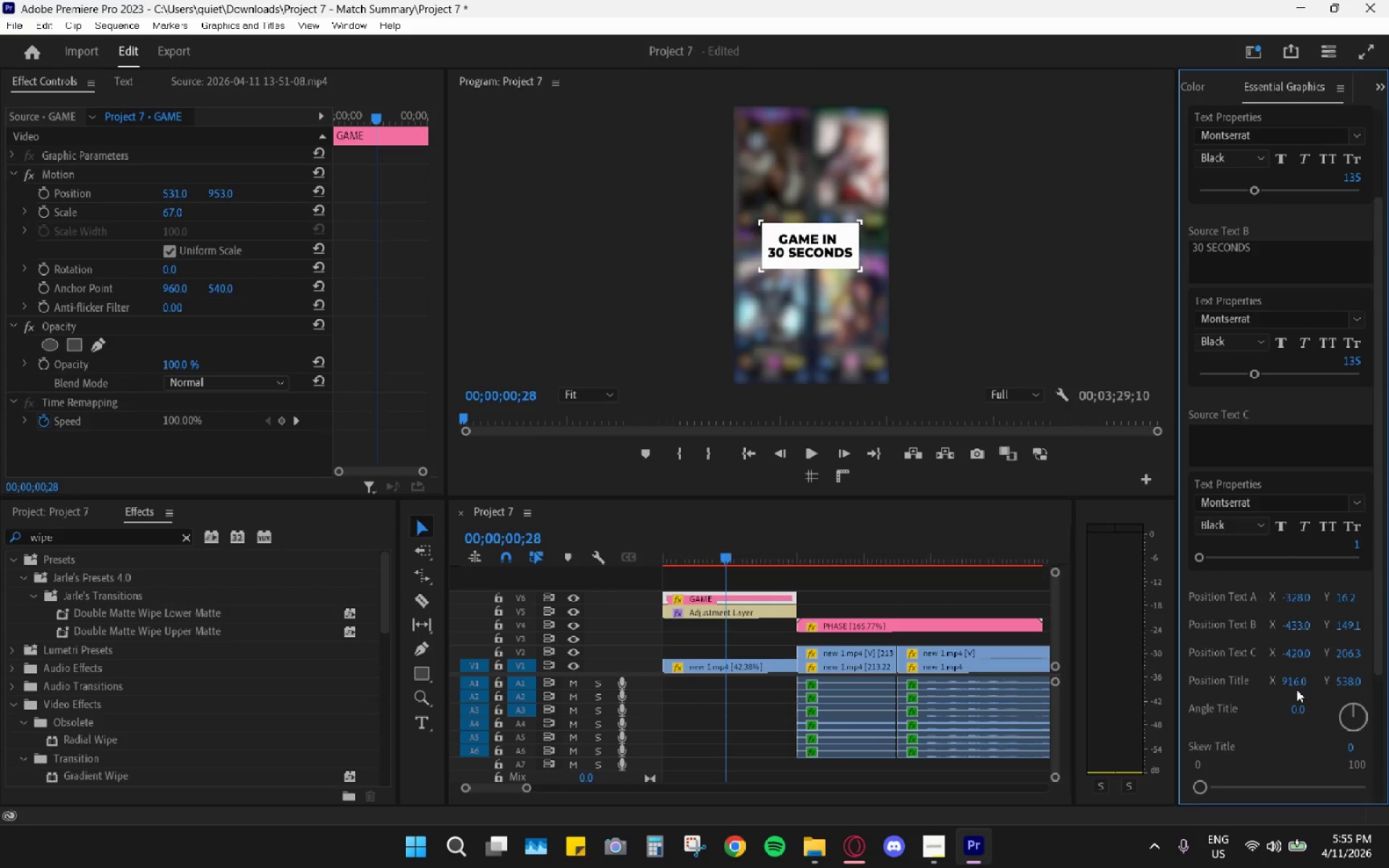 
left_click_drag(start_coordinate=[1342, 598], to_coordinate=[1375, 600])
 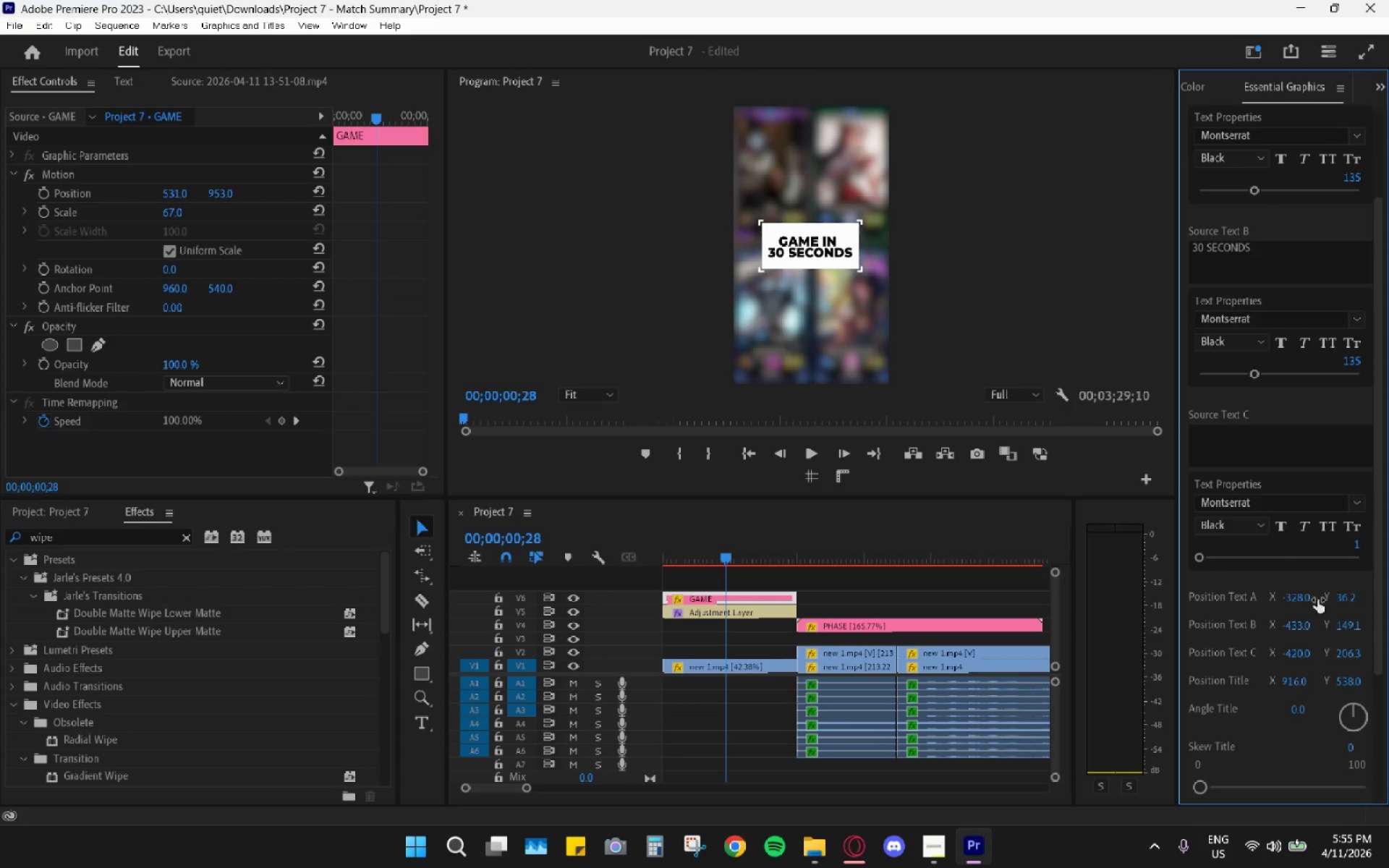 
key(Control+Z)
 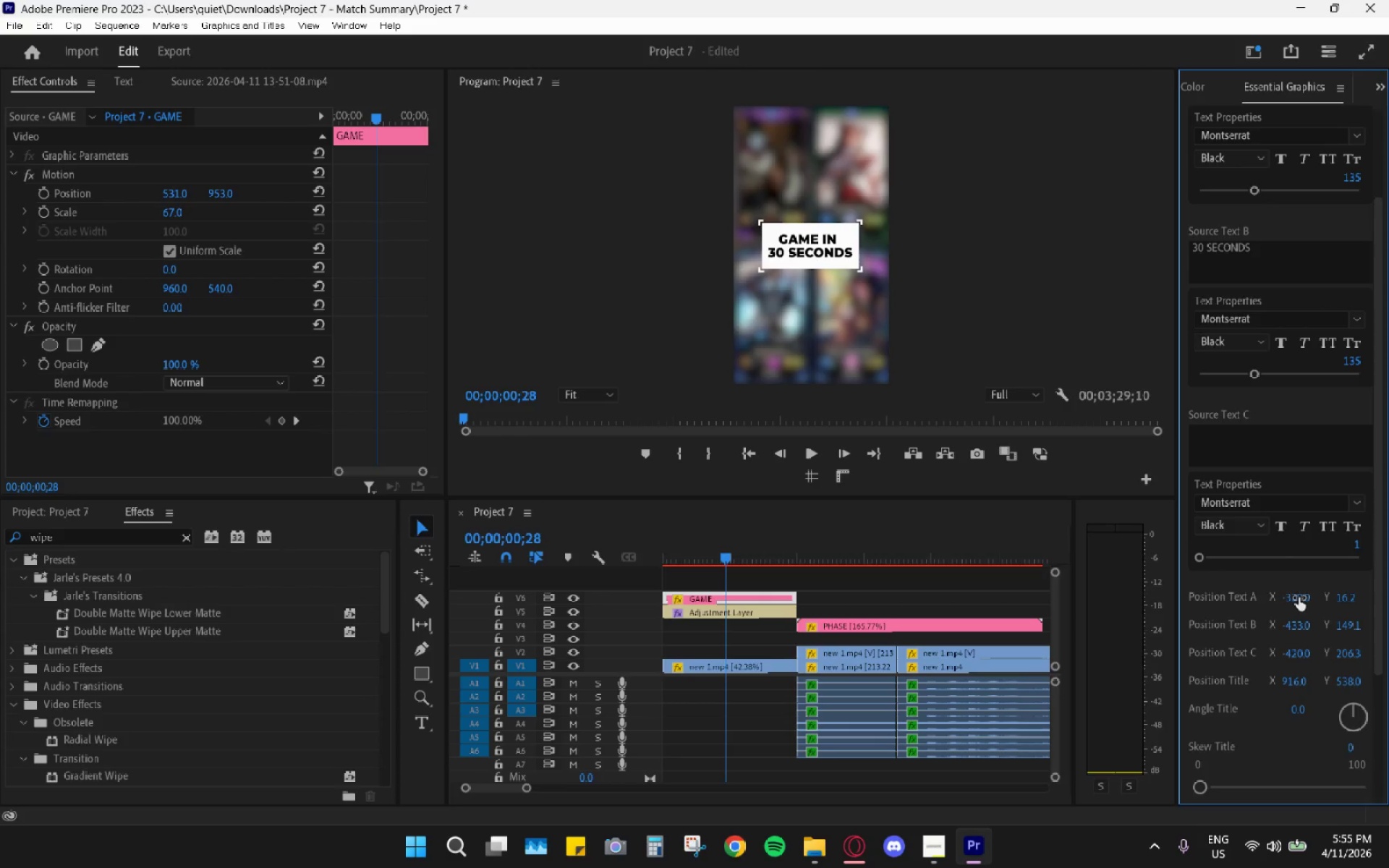 
left_click_drag(start_coordinate=[1299, 597], to_coordinate=[1345, 605])
 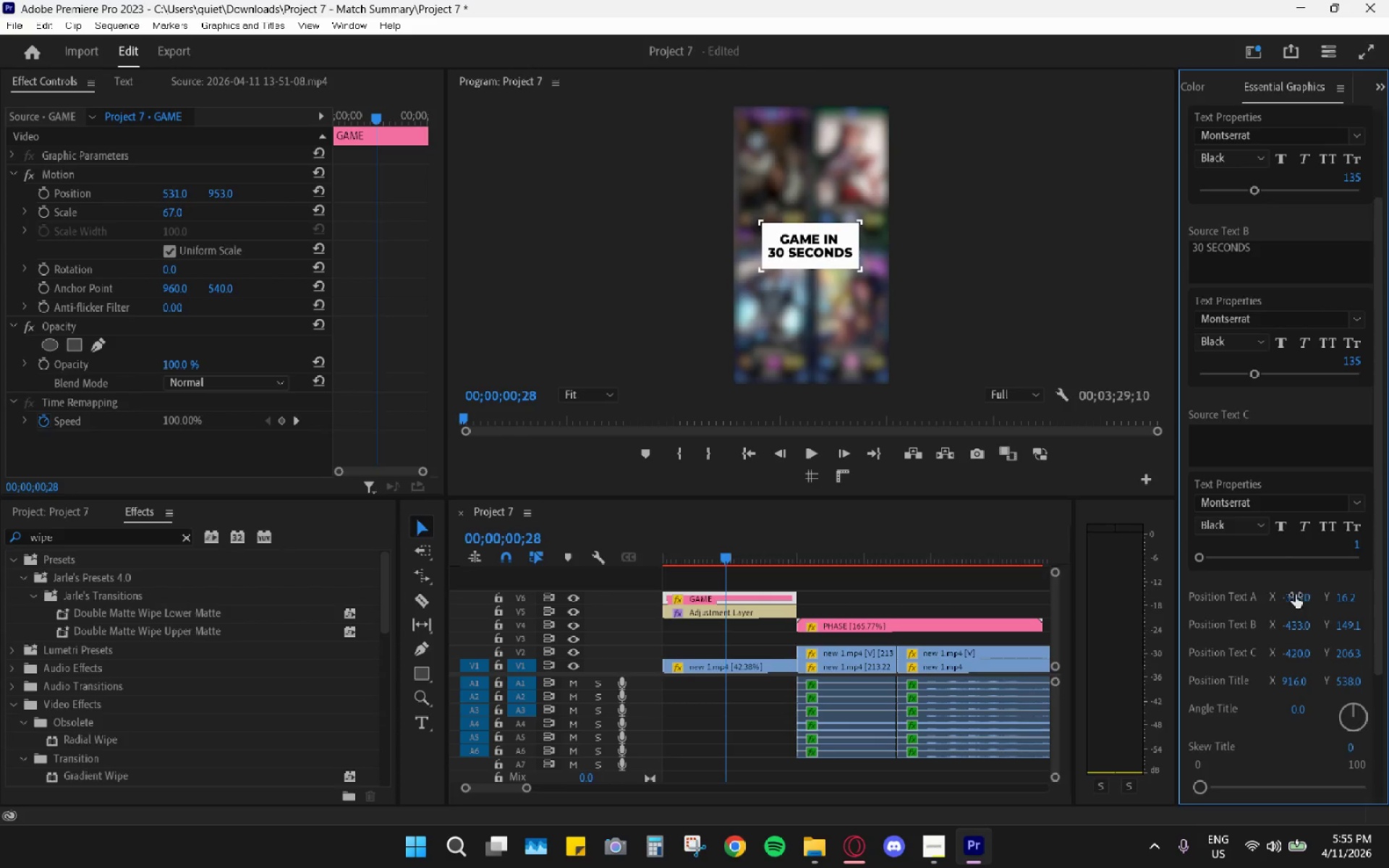 
left_click_drag(start_coordinate=[1294, 595], to_coordinate=[1314, 600])
 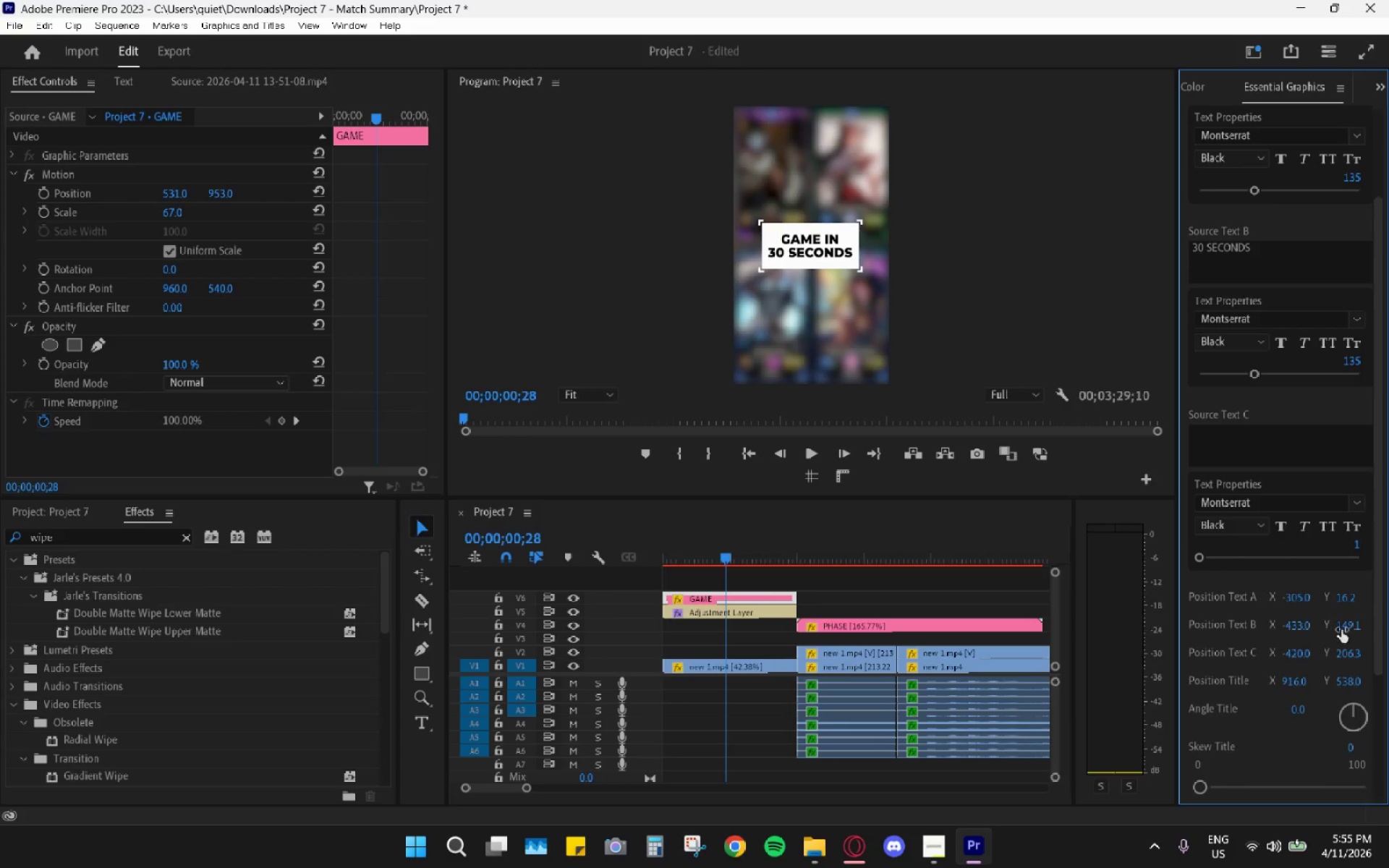 
left_click_drag(start_coordinate=[1346, 629], to_coordinate=[1358, 626])
 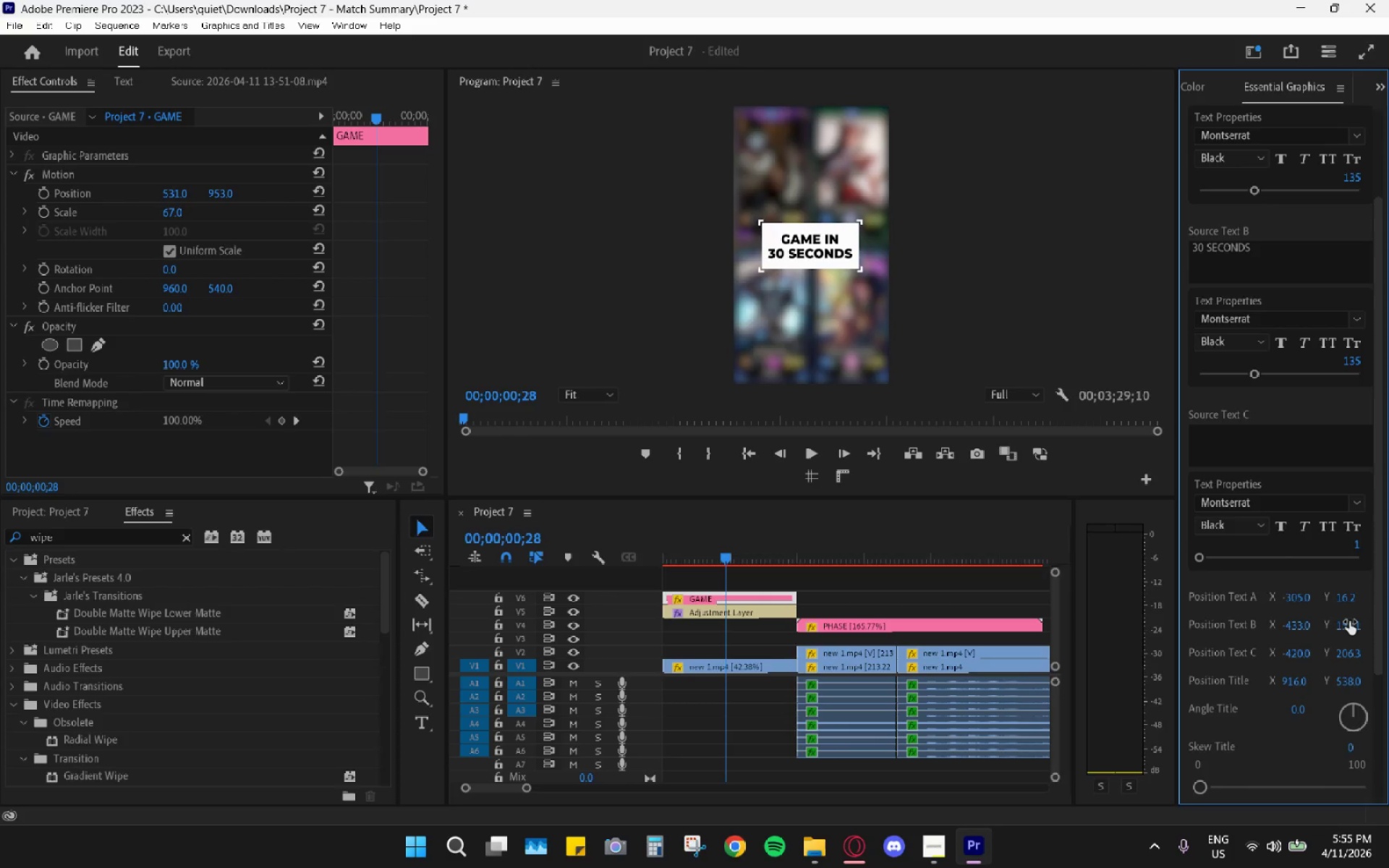 
key(Control+ControlLeft)
 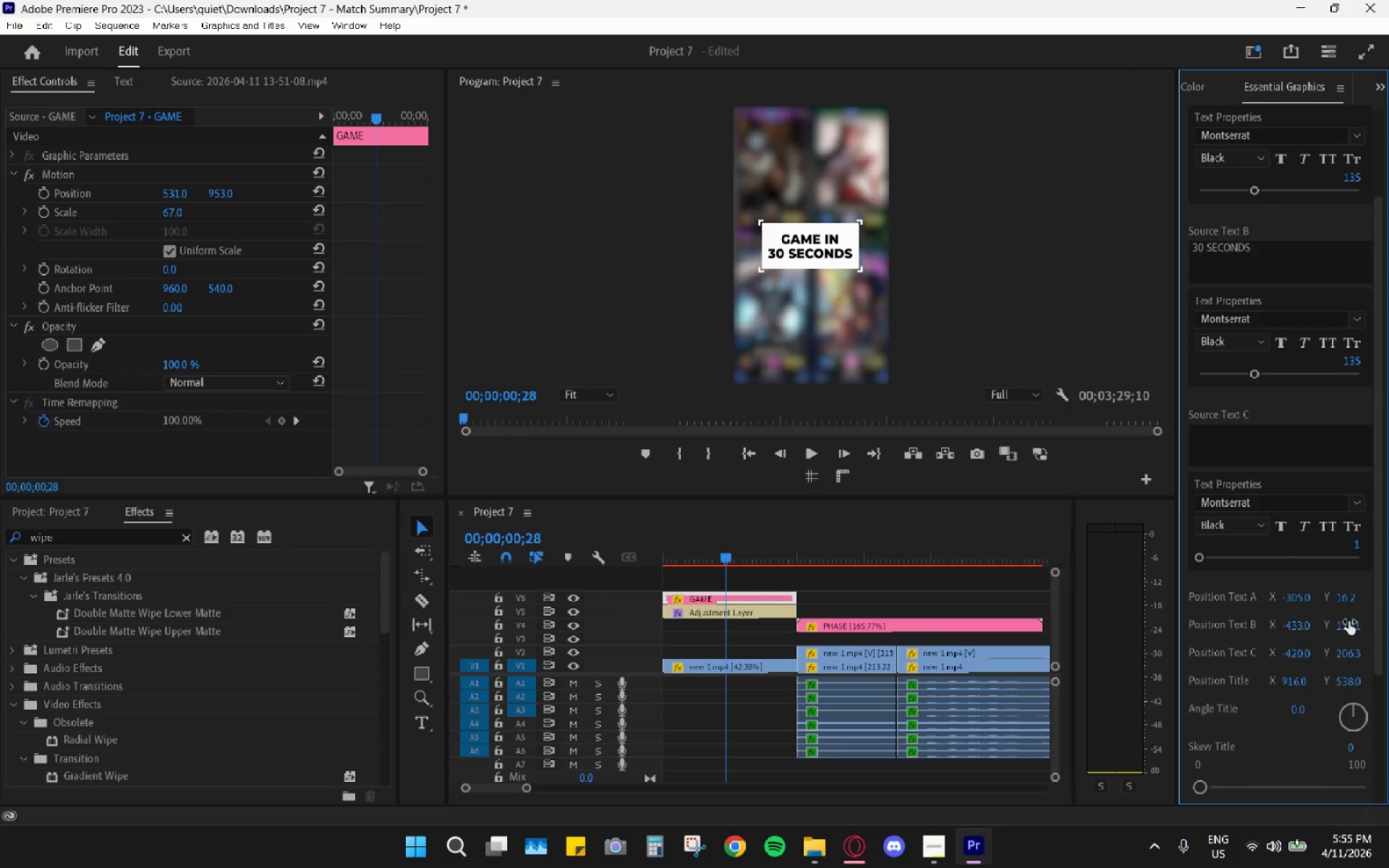 
key(Control+Z)
 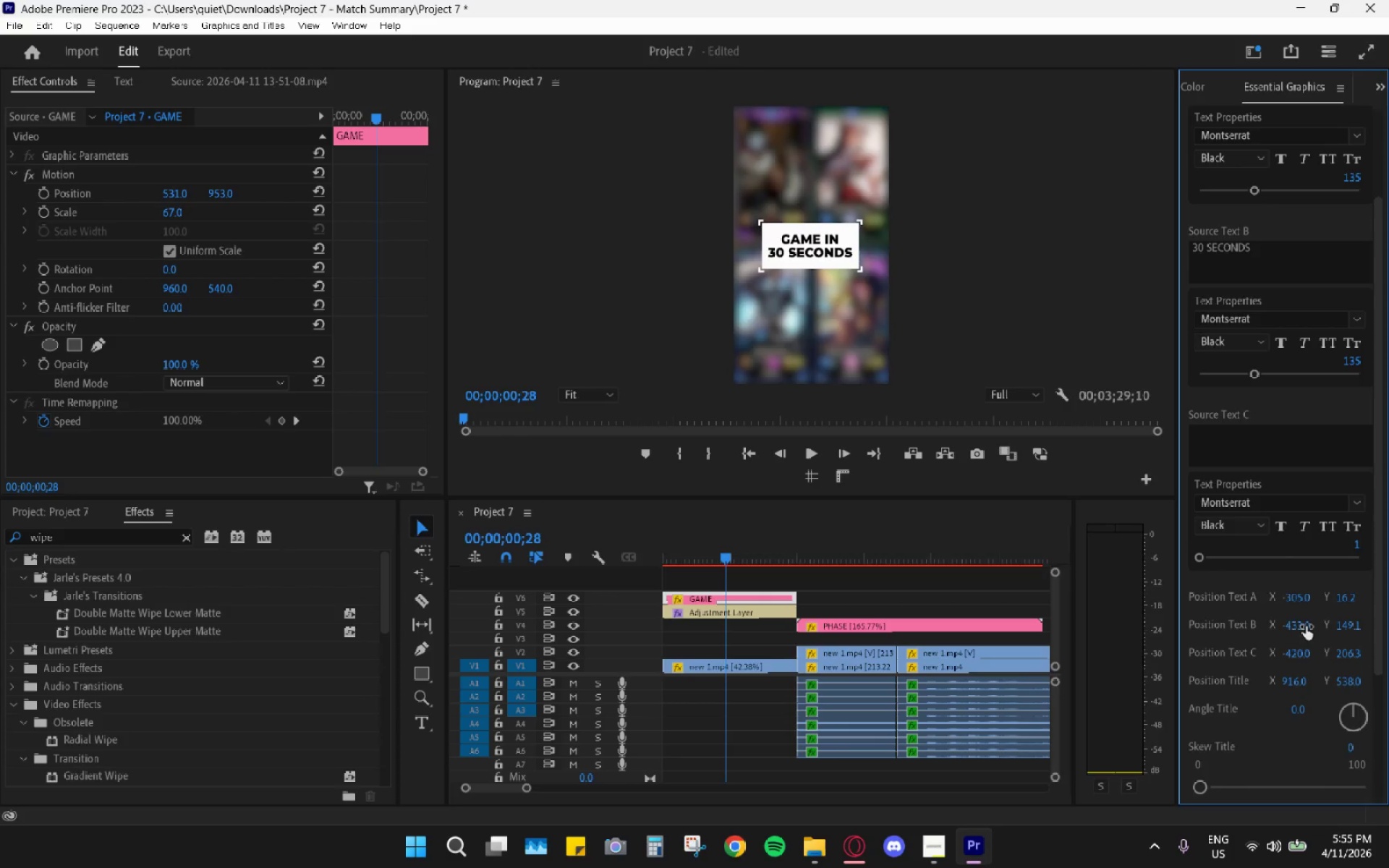 
left_click_drag(start_coordinate=[1293, 626], to_coordinate=[1299, 622])
 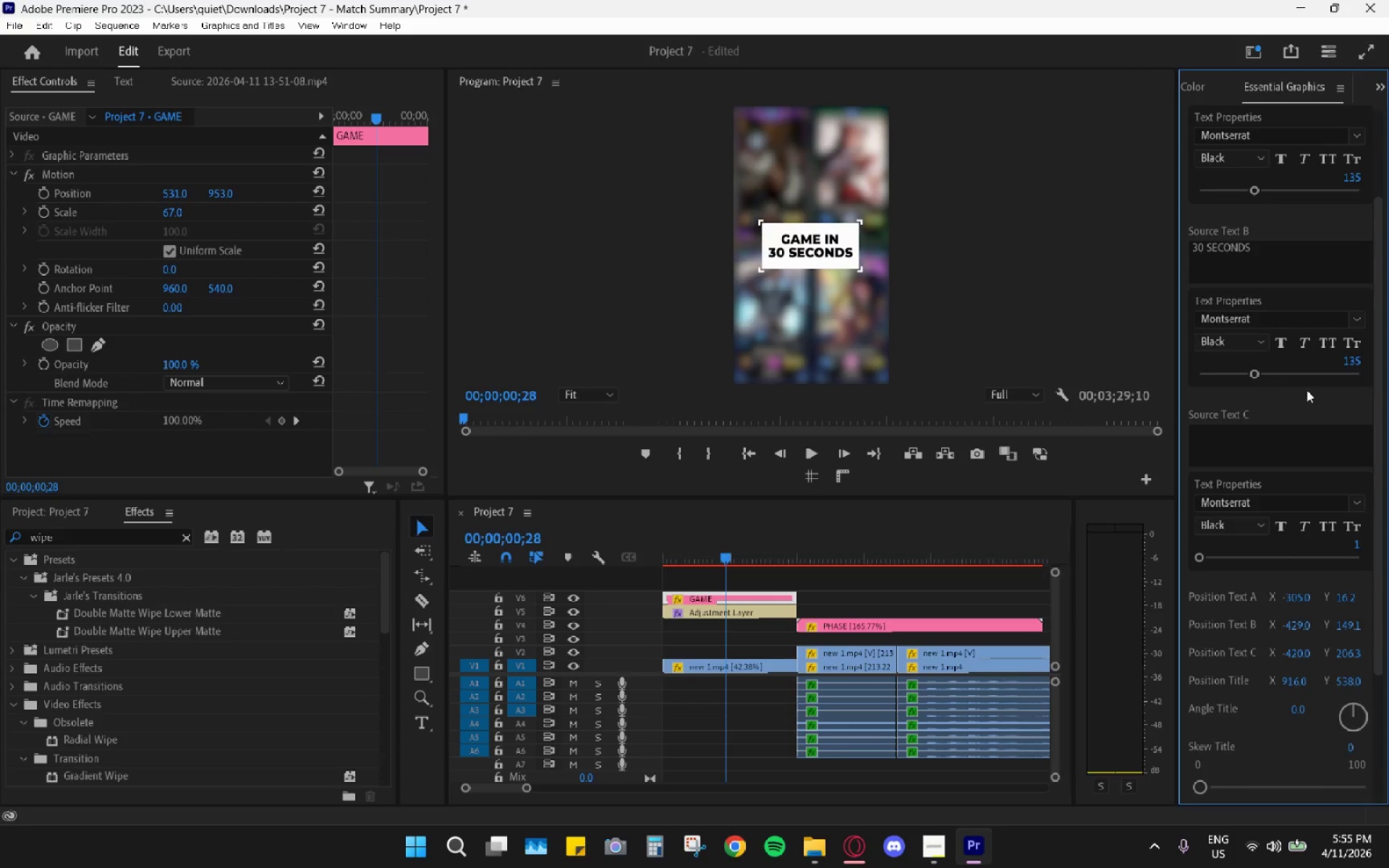 
left_click([1356, 361])
 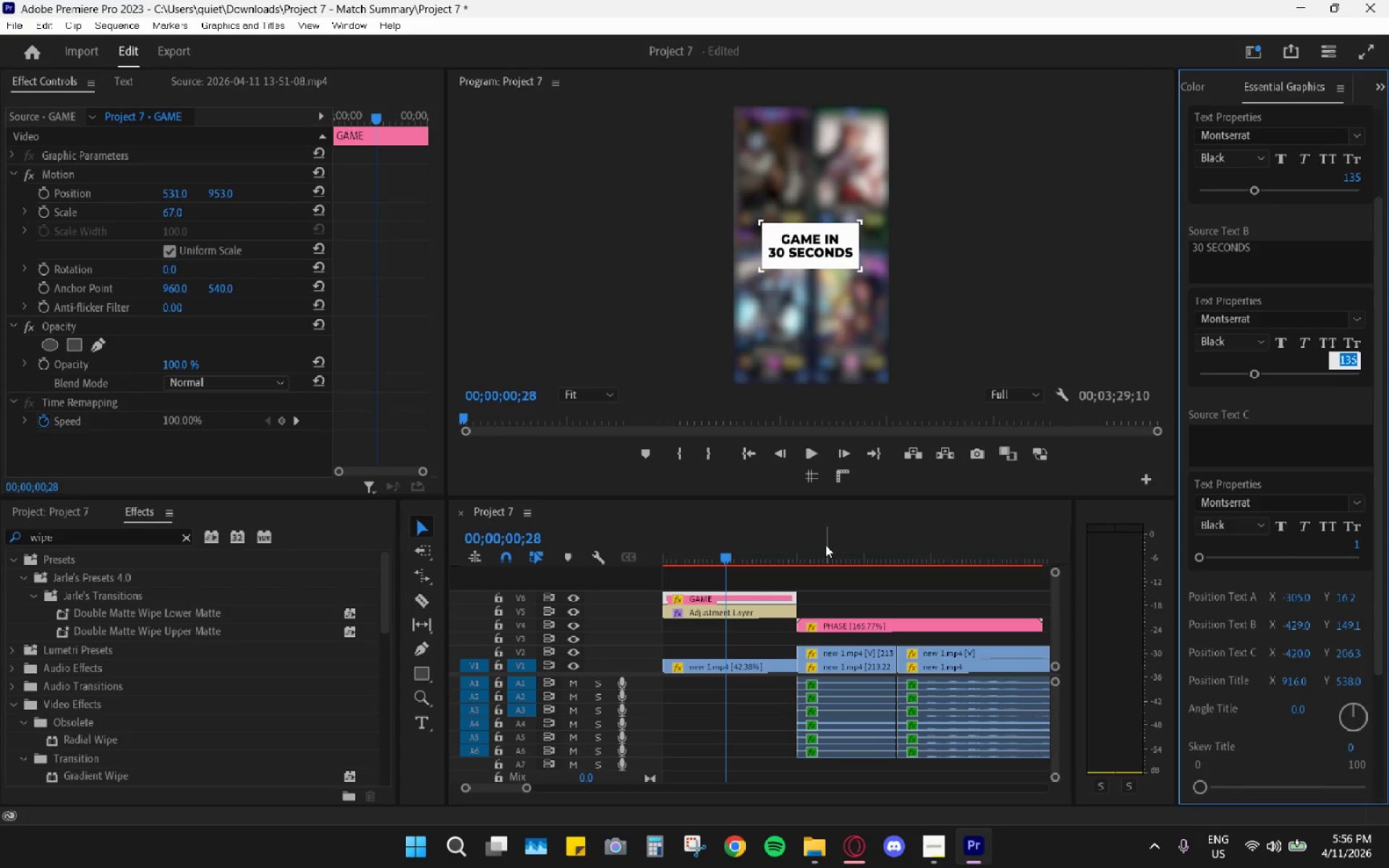 
wait(6.78)
 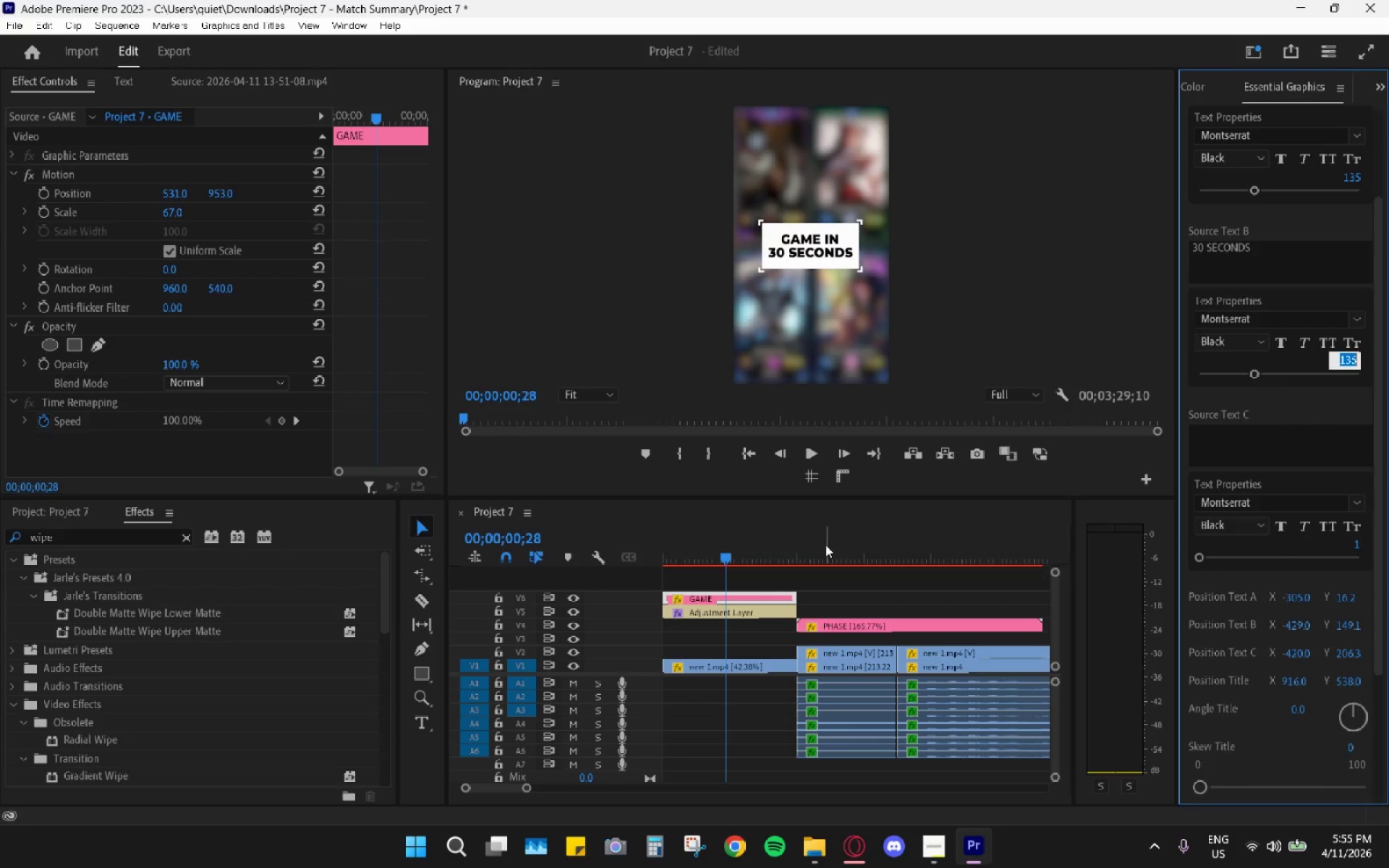 
key(Numpad1)
 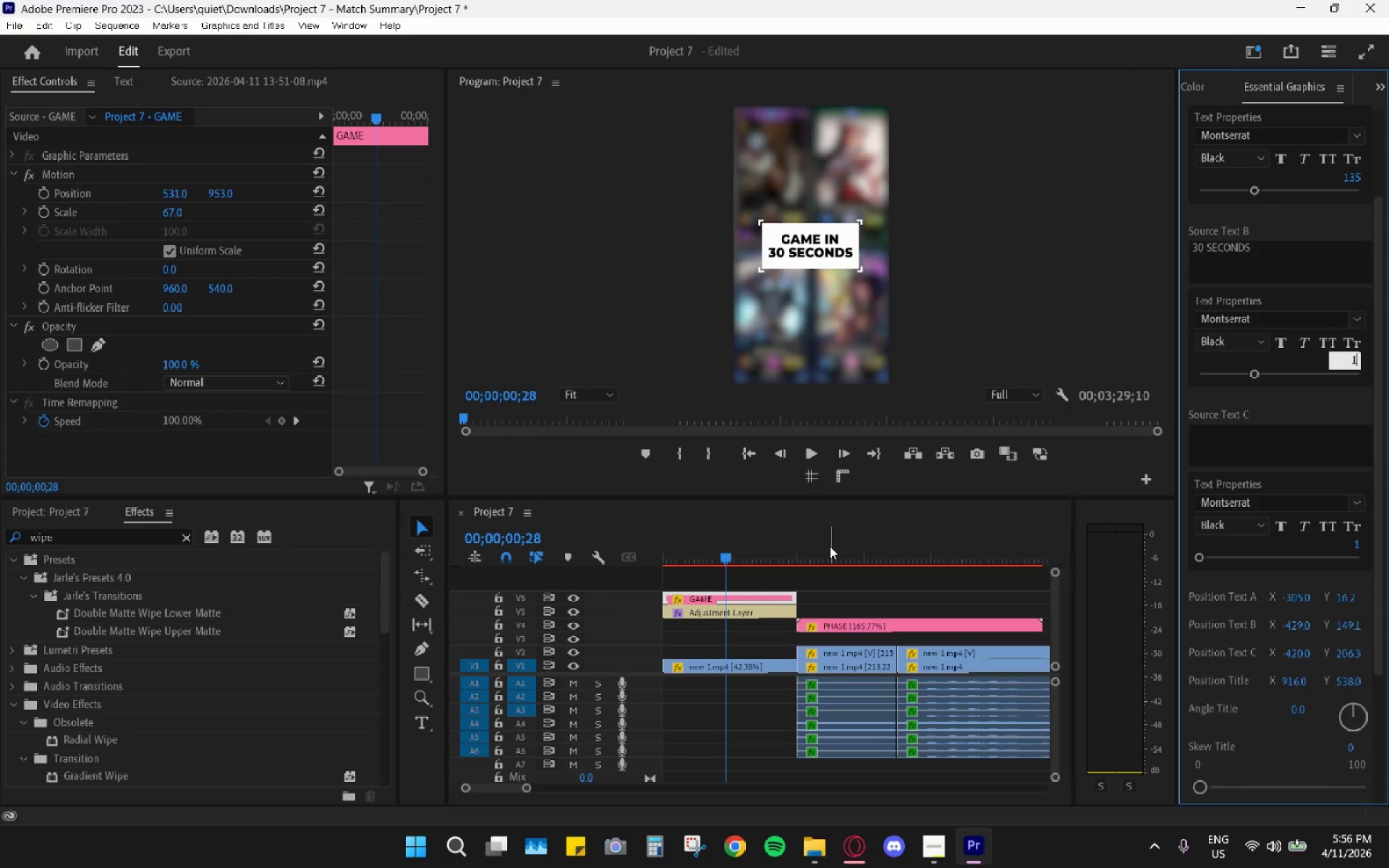 
key(Numpad3)
 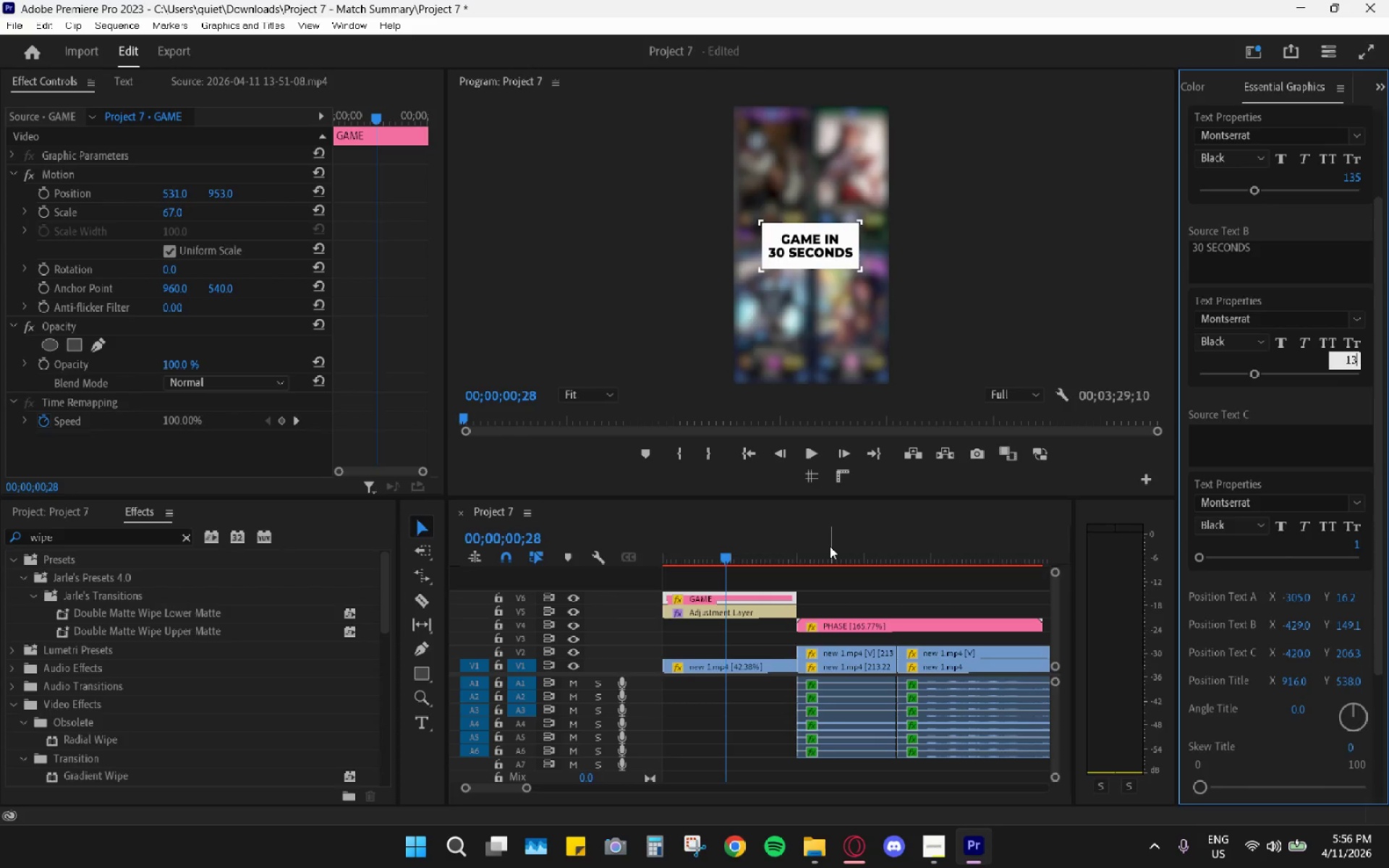 
key(Numpad0)
 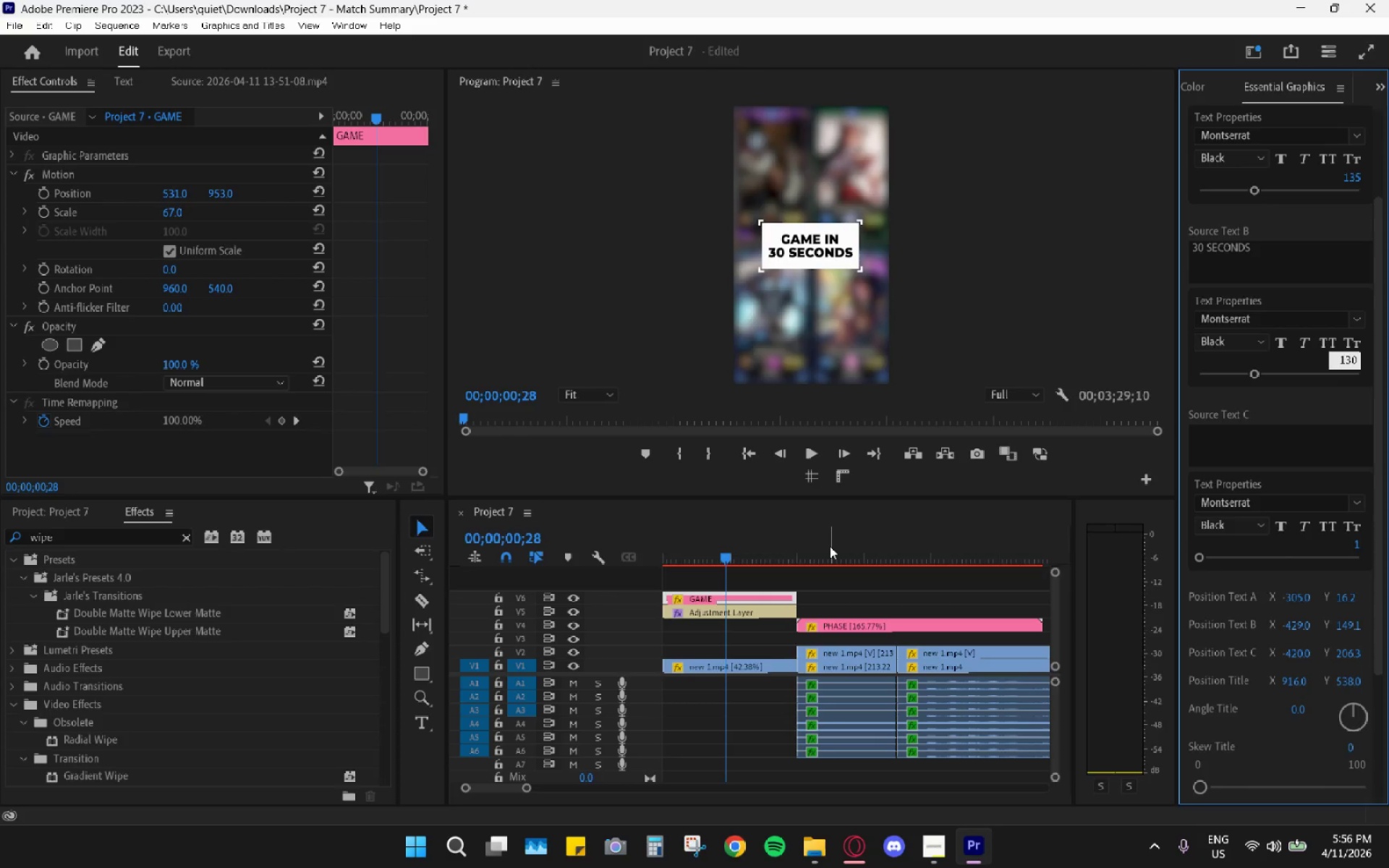 
key(Enter)
 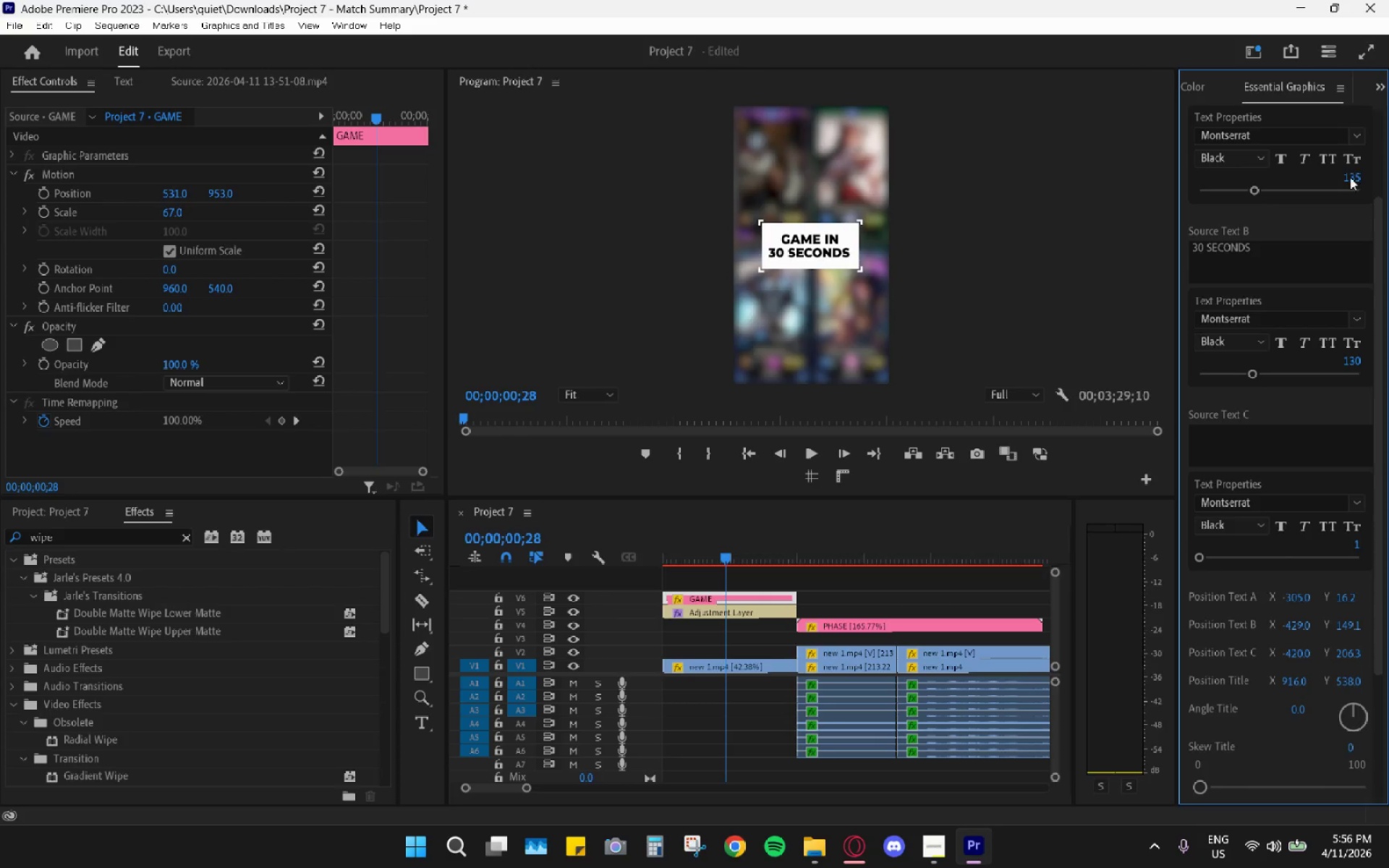 
key(Numpad1)
 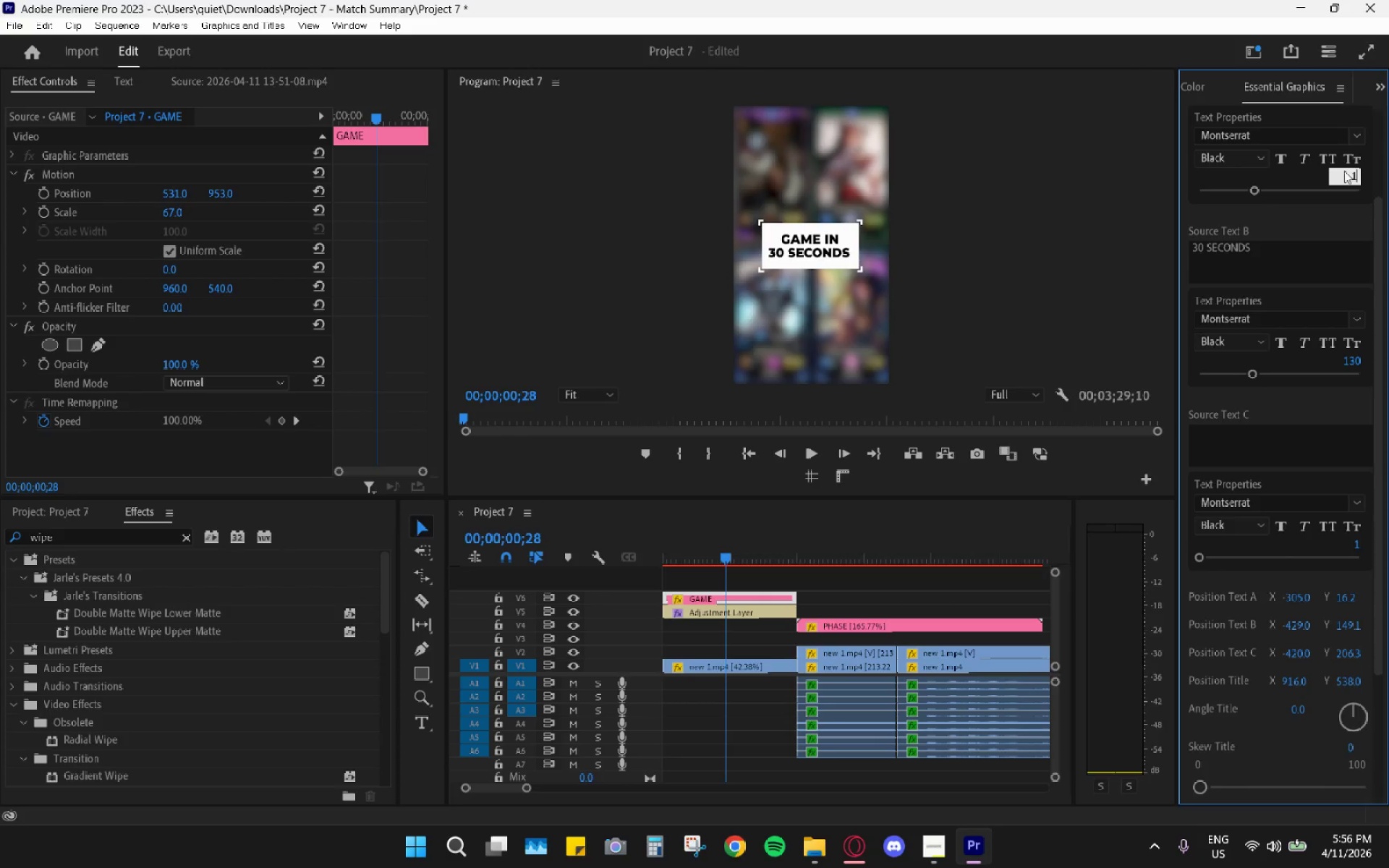 
key(Numpad3)
 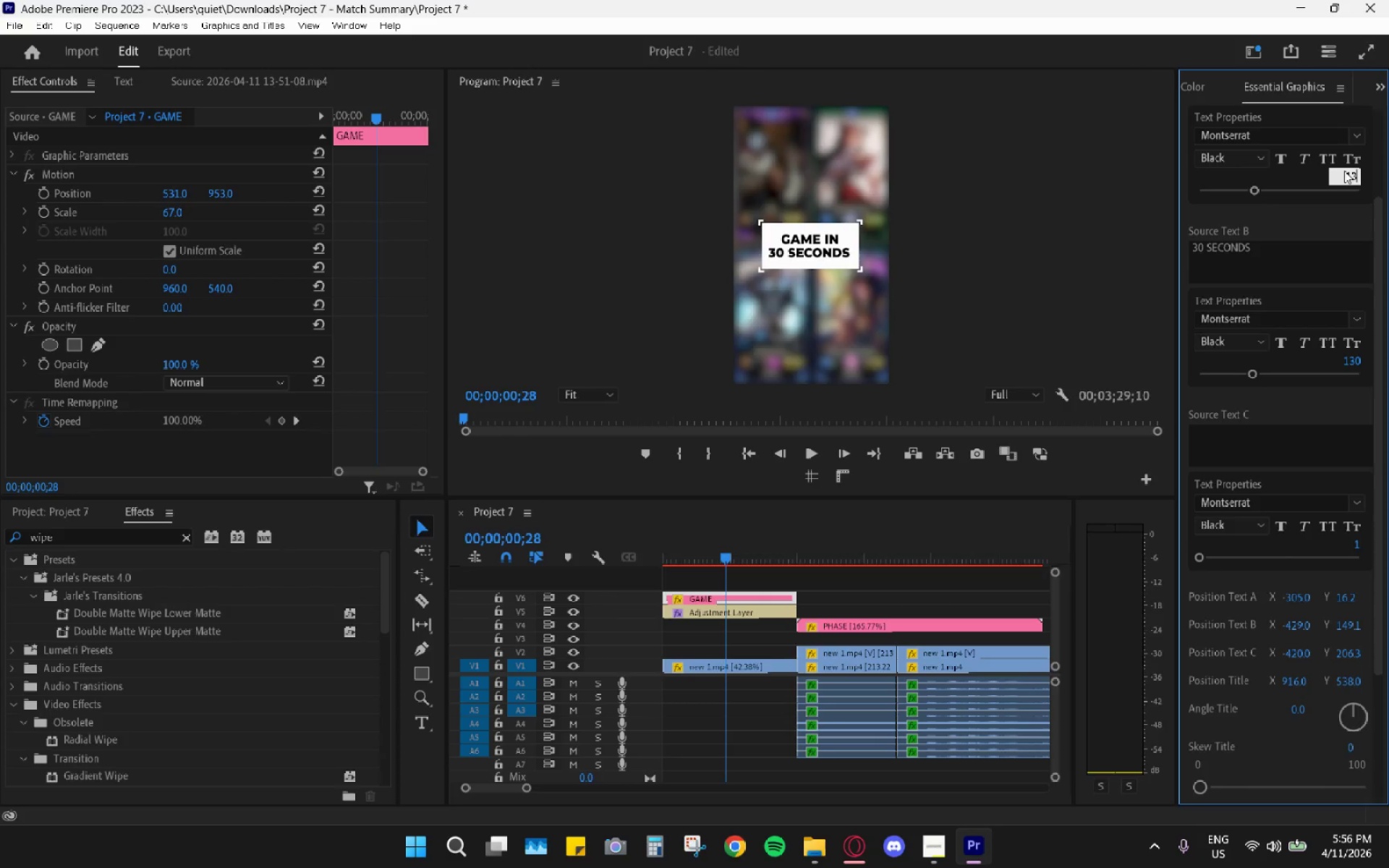 
key(Numpad0)
 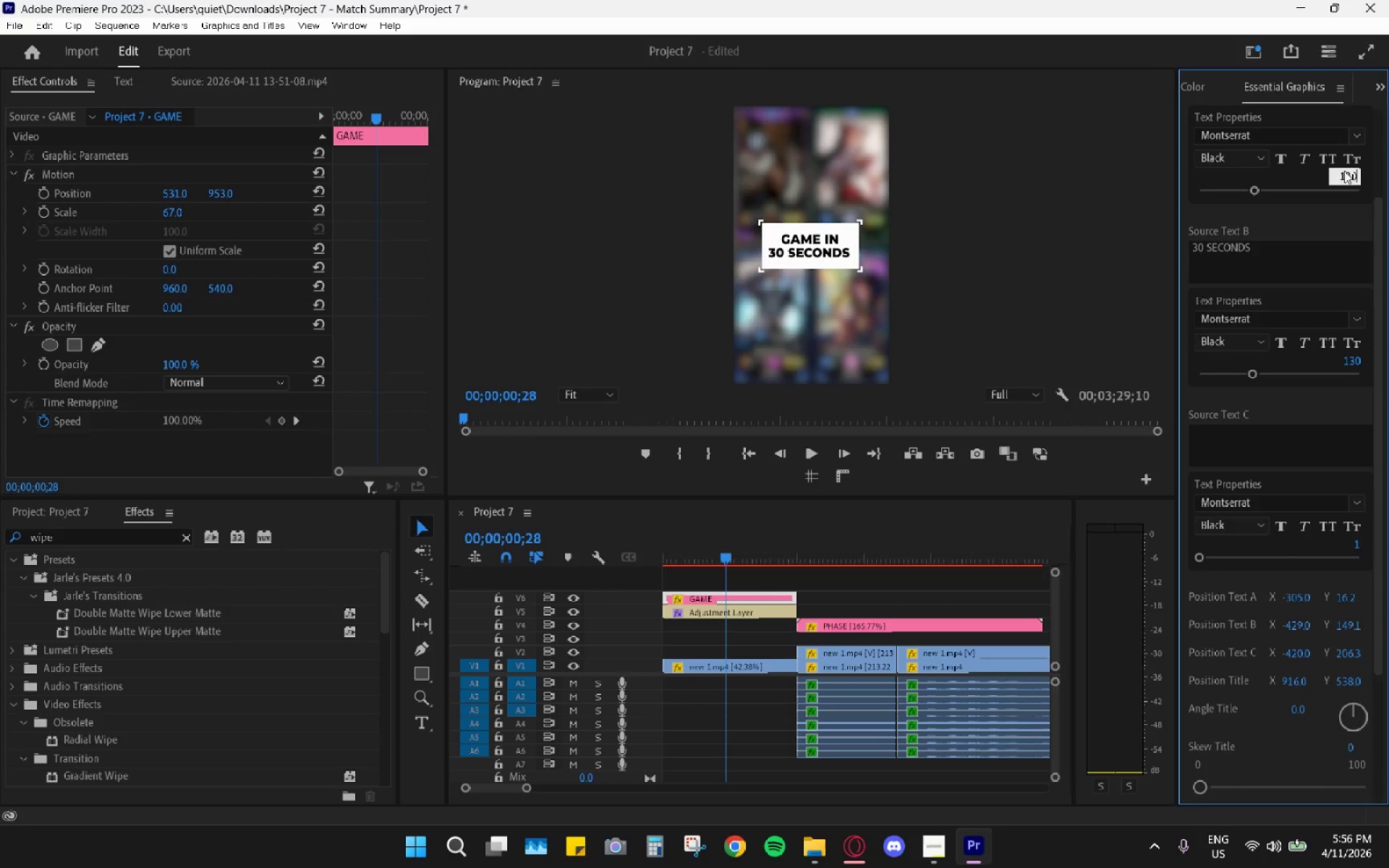 
key(Enter)
 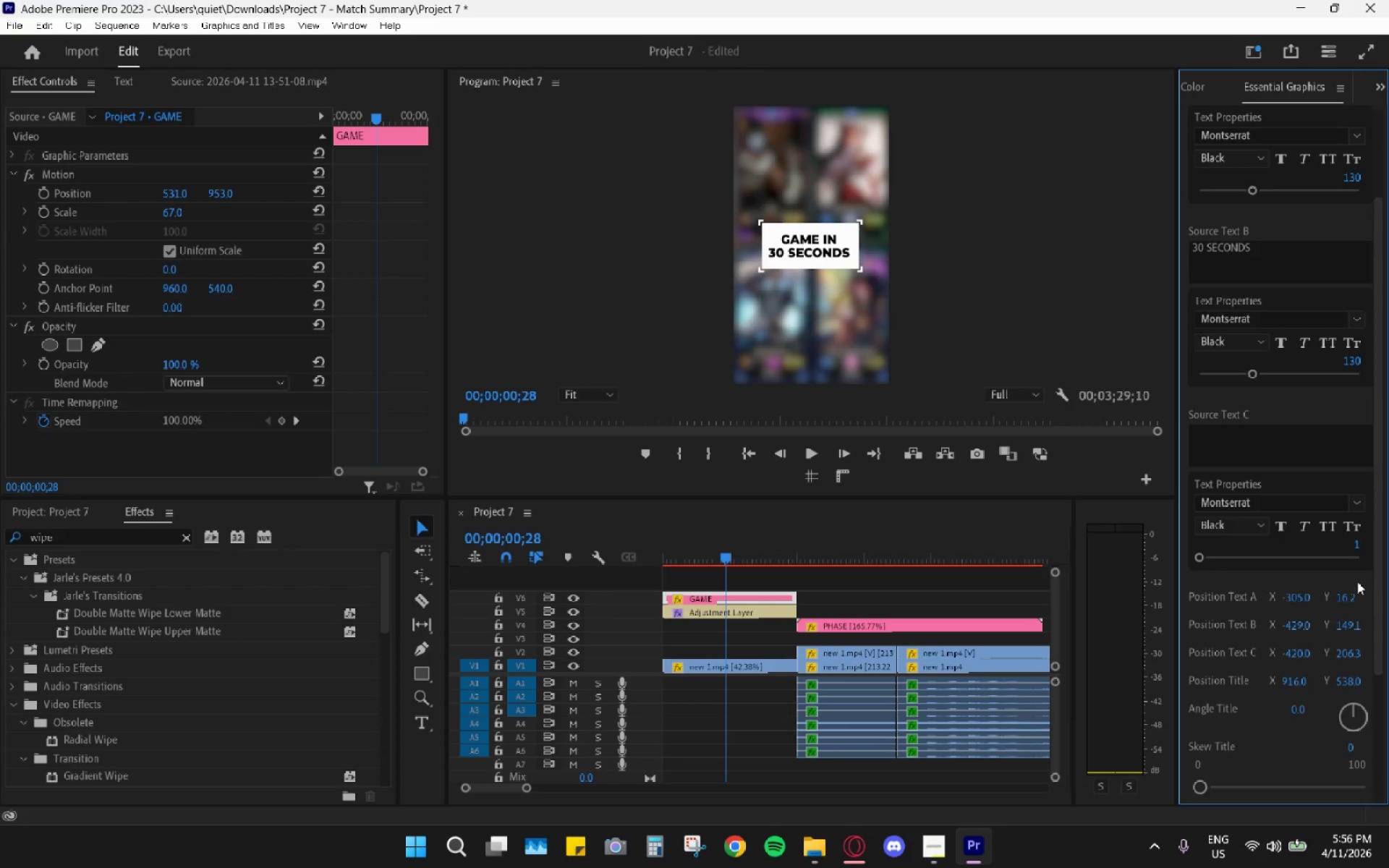 
left_click([1344, 592])
 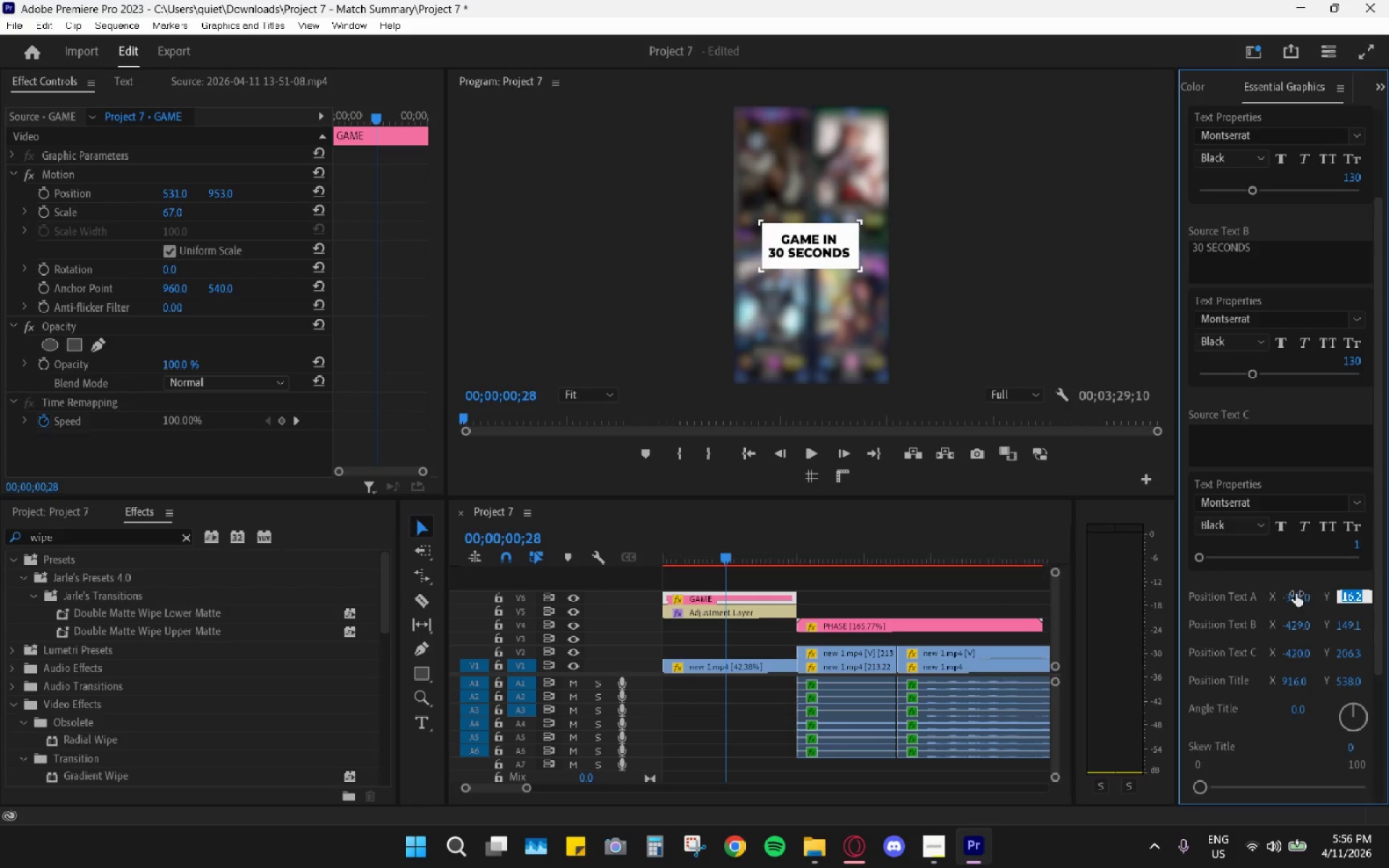 
left_click_drag(start_coordinate=[1290, 603], to_coordinate=[1338, 611])
 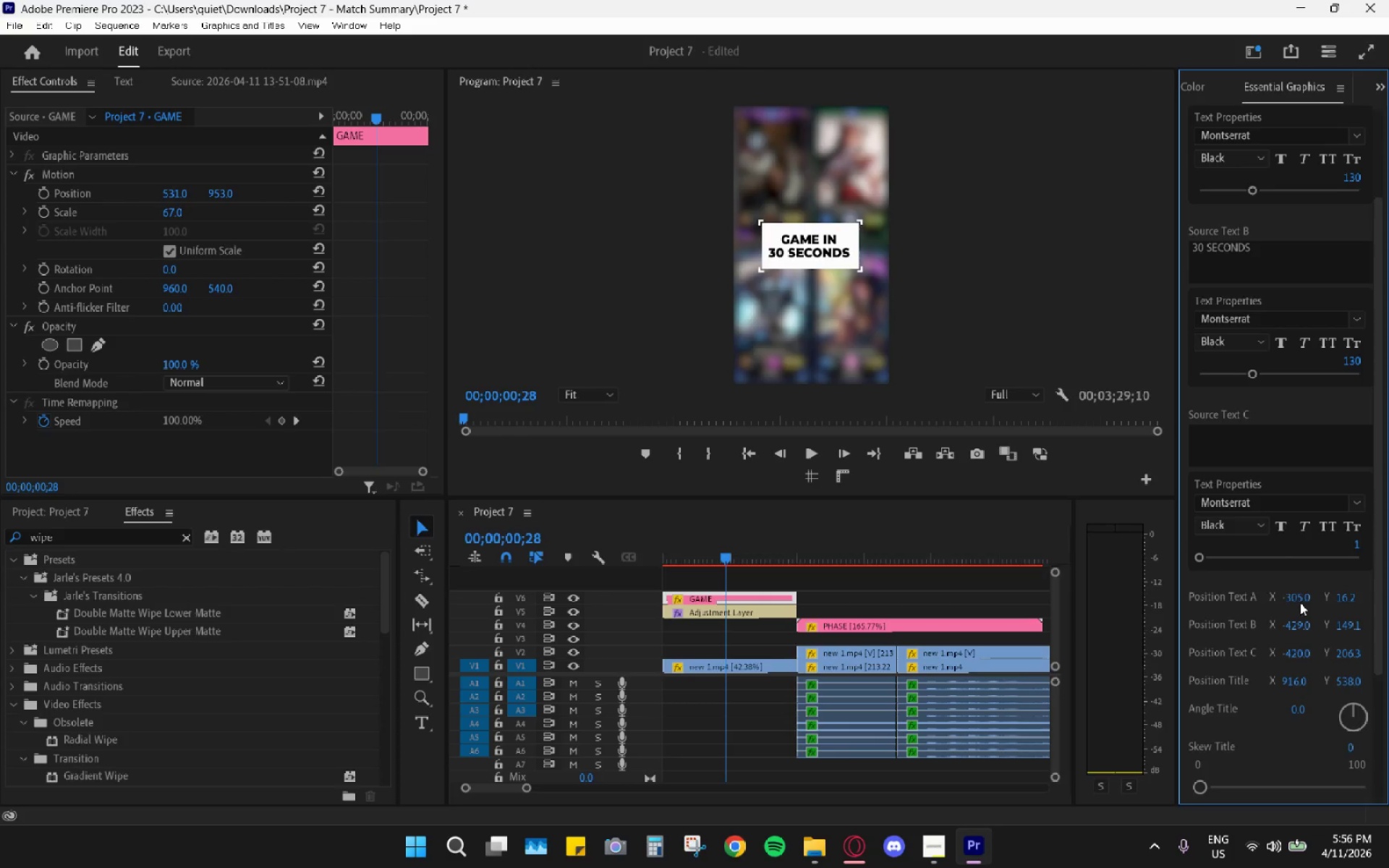 
left_click_drag(start_coordinate=[1277, 591], to_coordinate=[1295, 602])
 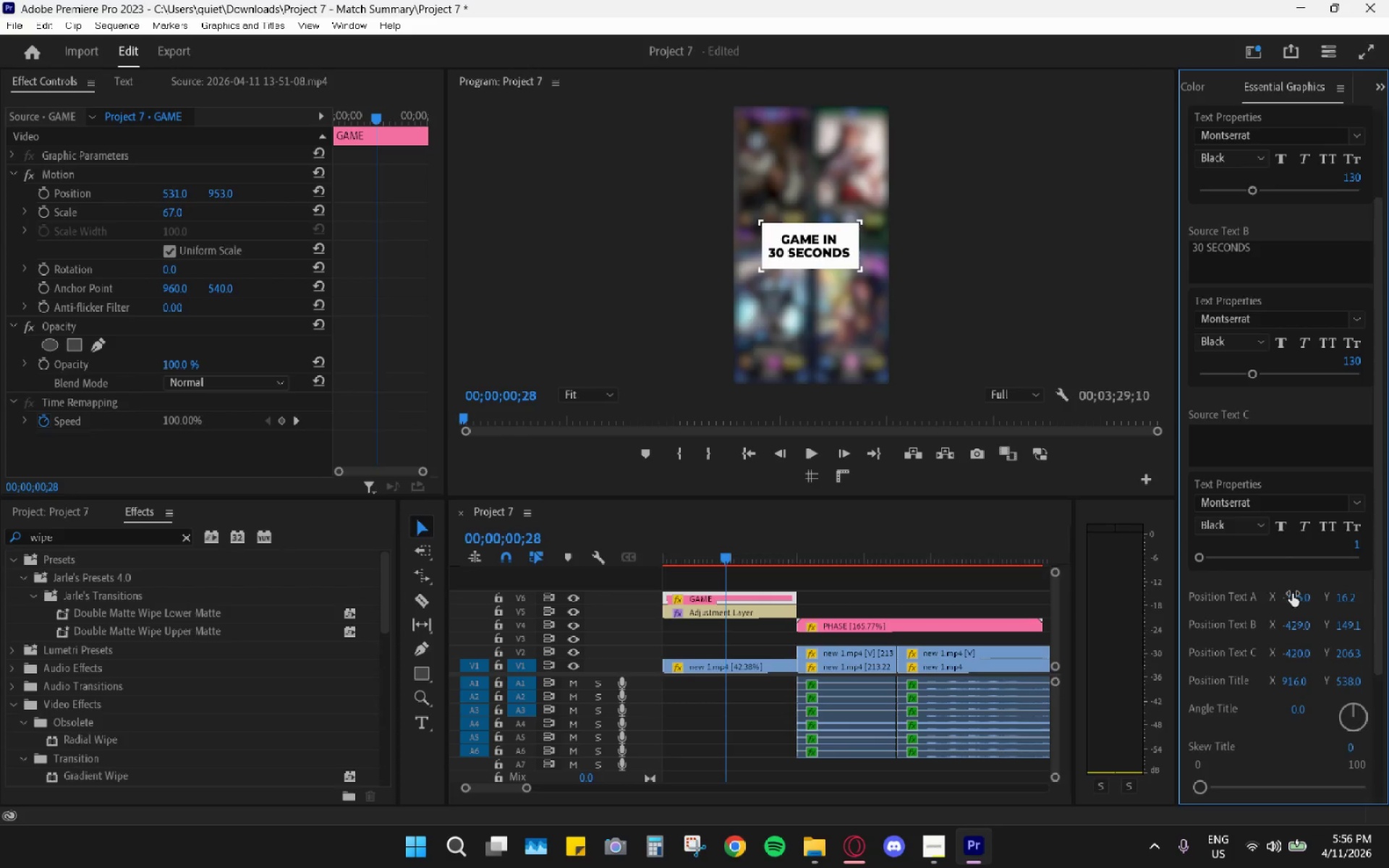 
left_click_drag(start_coordinate=[1291, 597], to_coordinate=[1326, 599])
 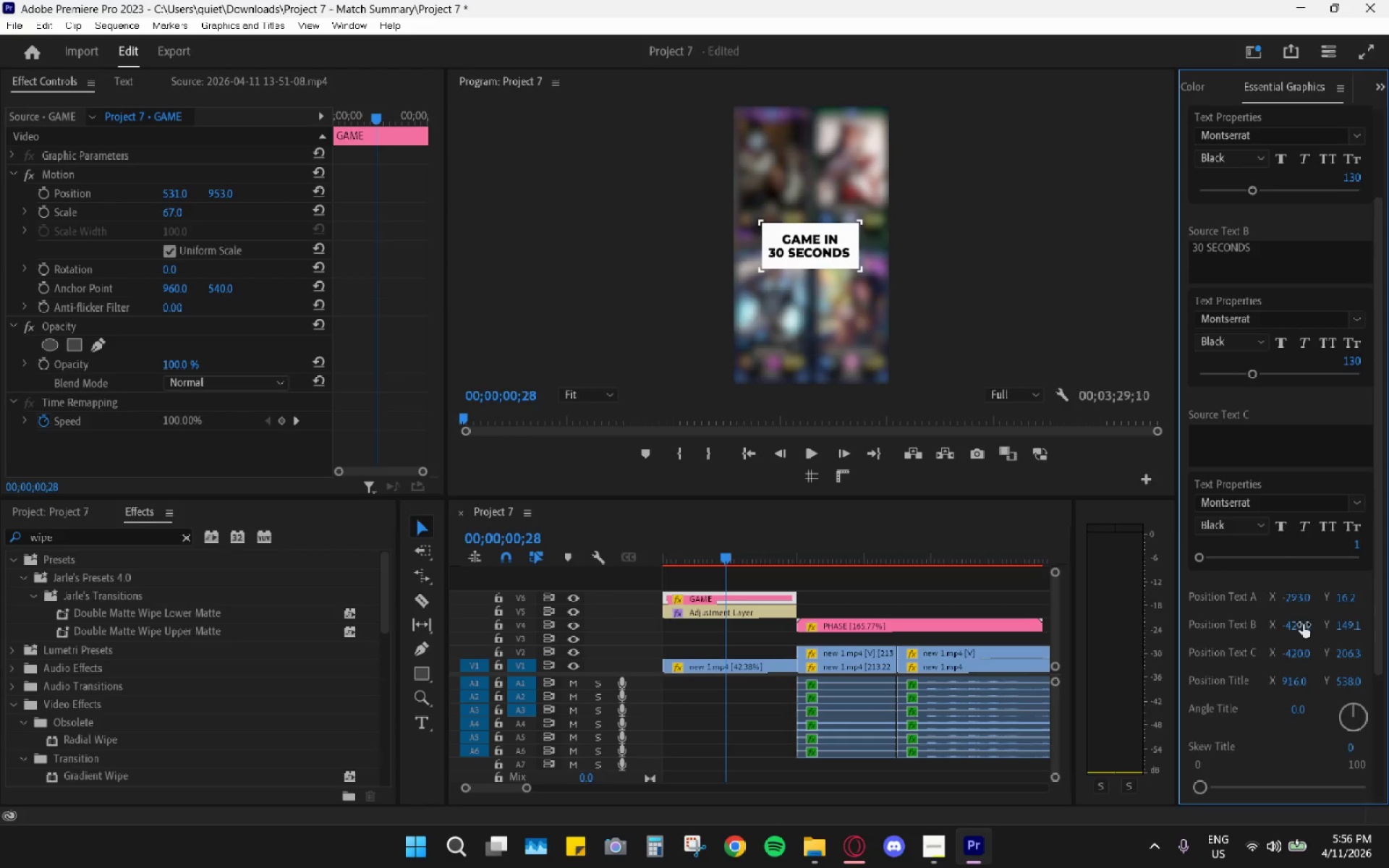 
left_click_drag(start_coordinate=[1306, 626], to_coordinate=[1331, 629])
 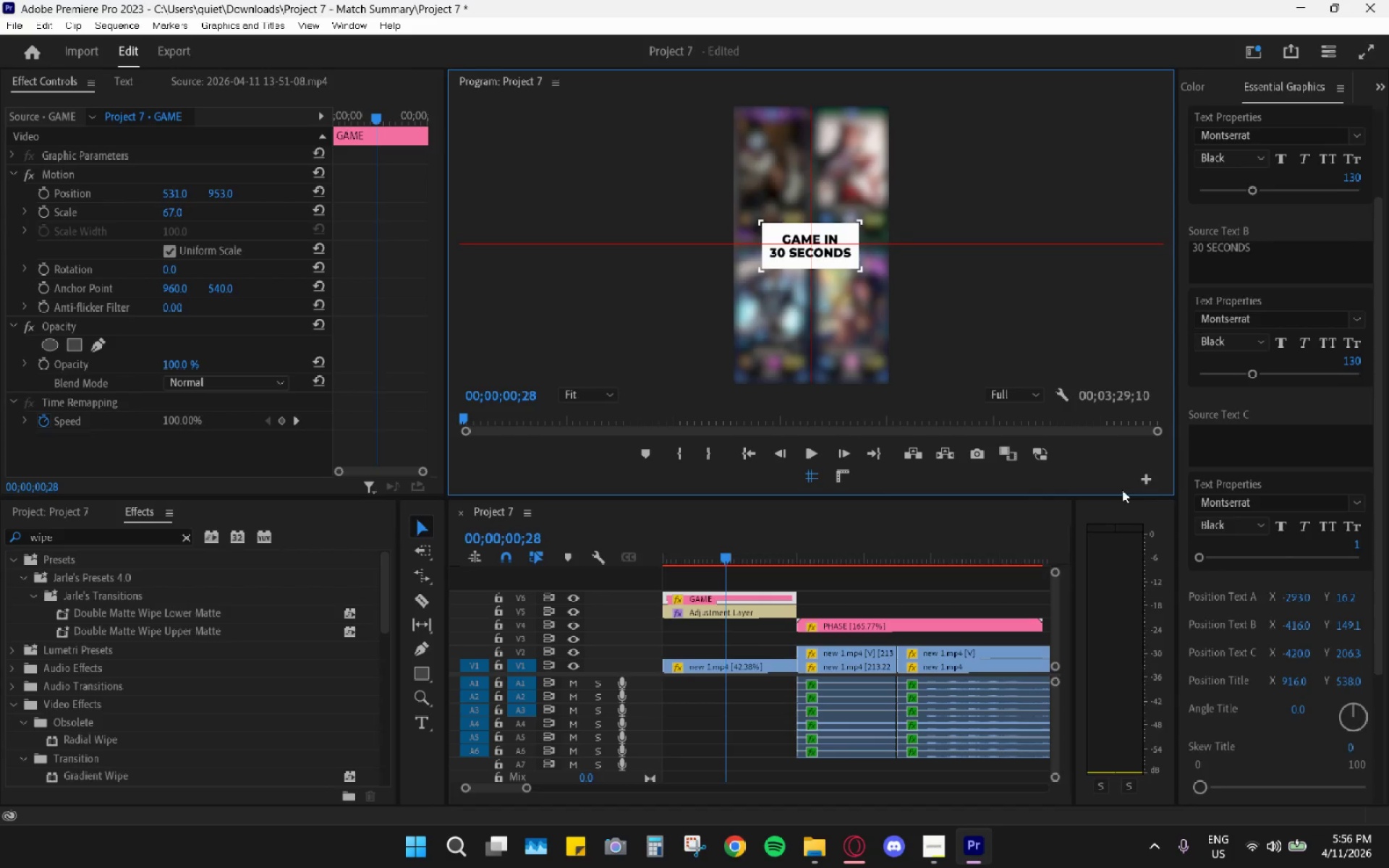 
wait(11.17)
 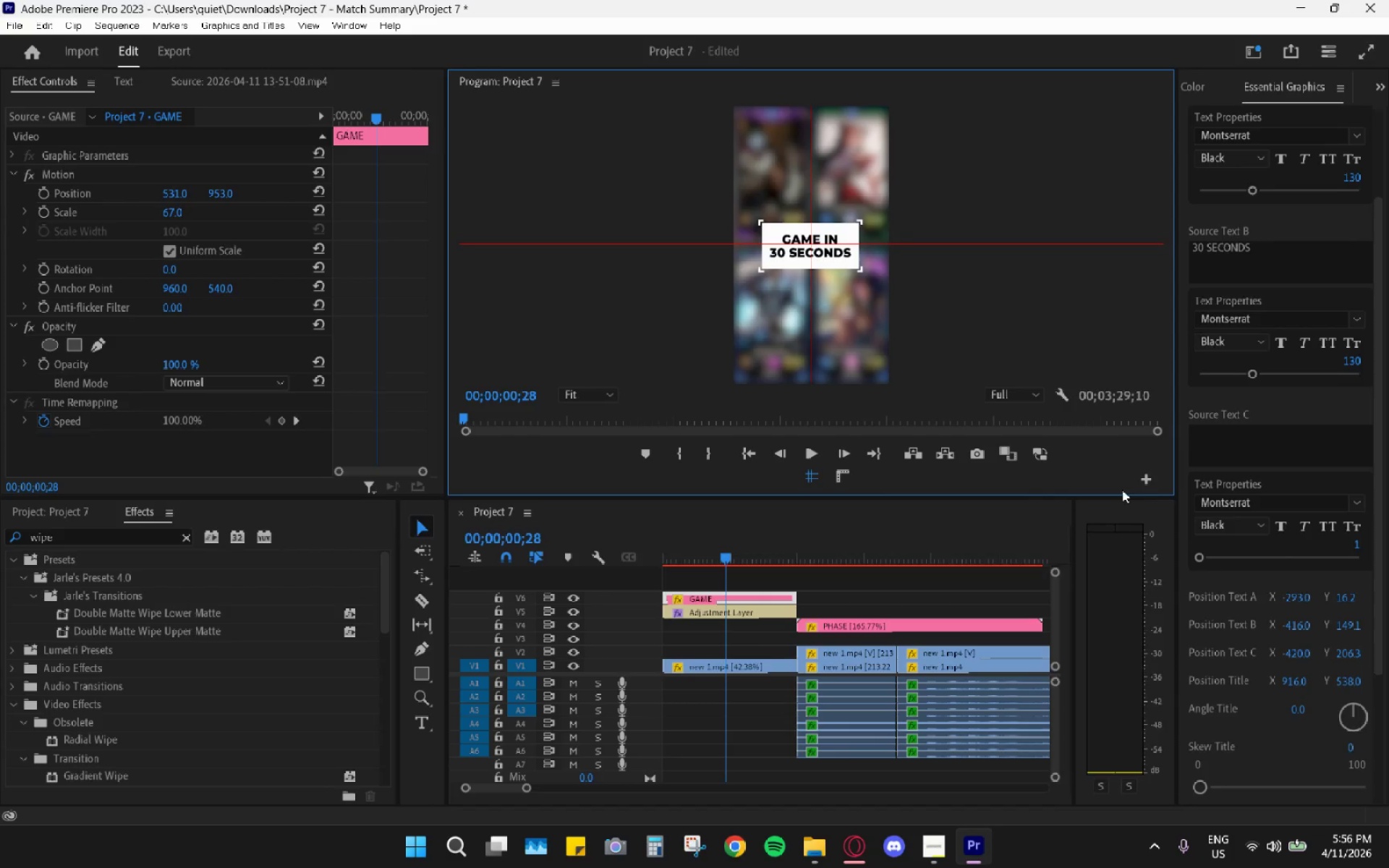 
left_click_drag(start_coordinate=[1296, 625], to_coordinate=[1333, 614])
 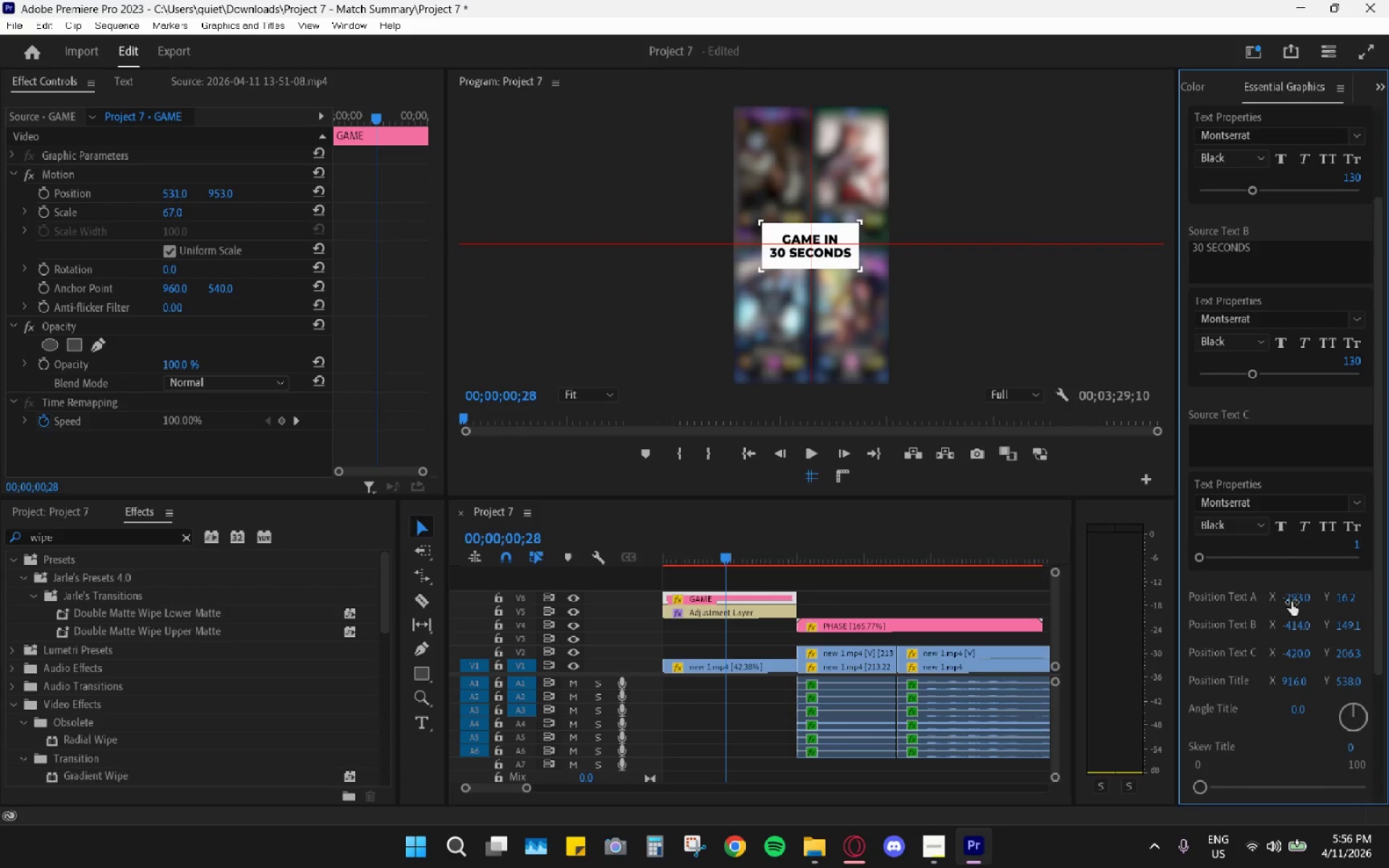 
left_click_drag(start_coordinate=[1294, 595], to_coordinate=[1330, 589])
 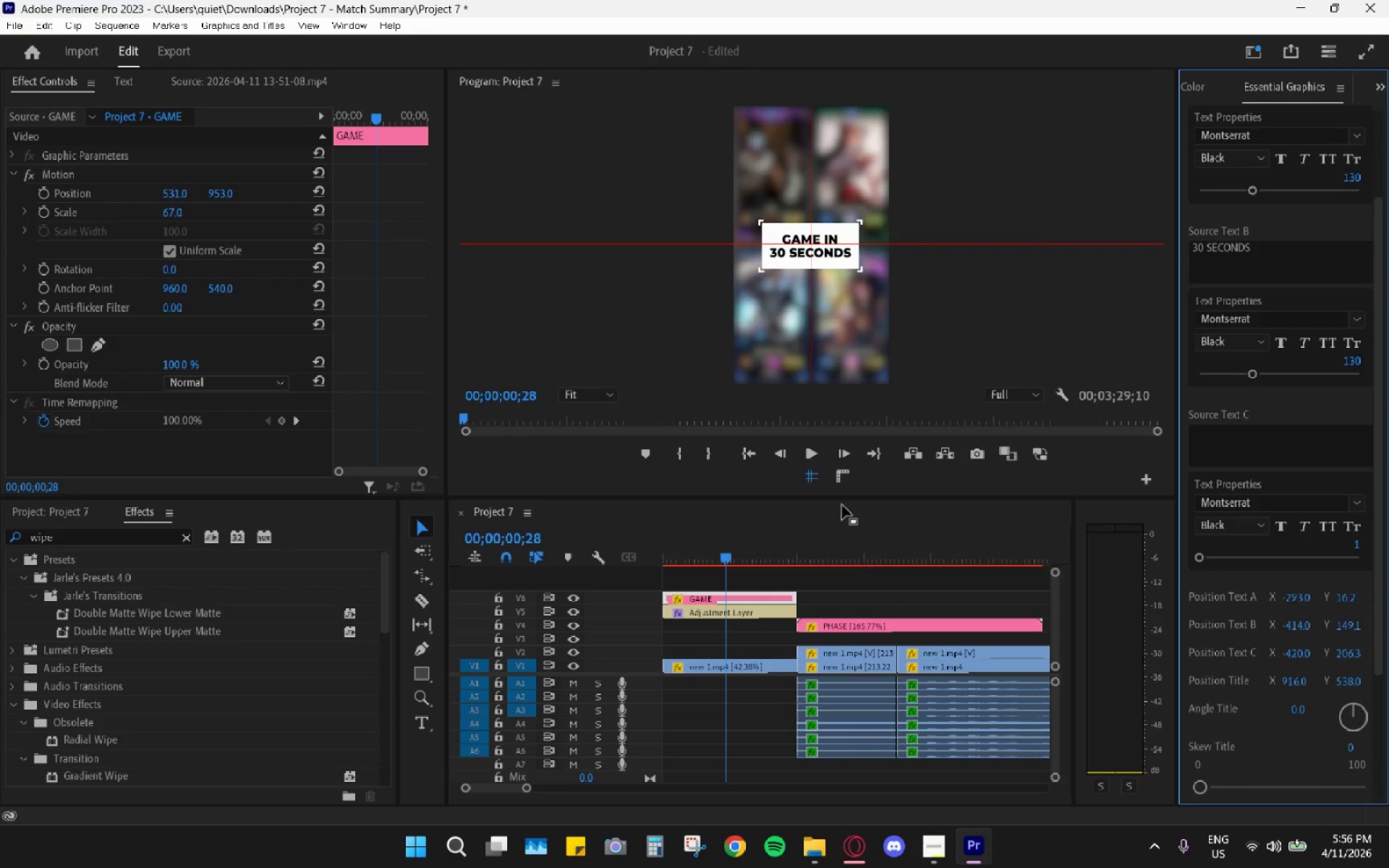 
left_click([799, 480])
 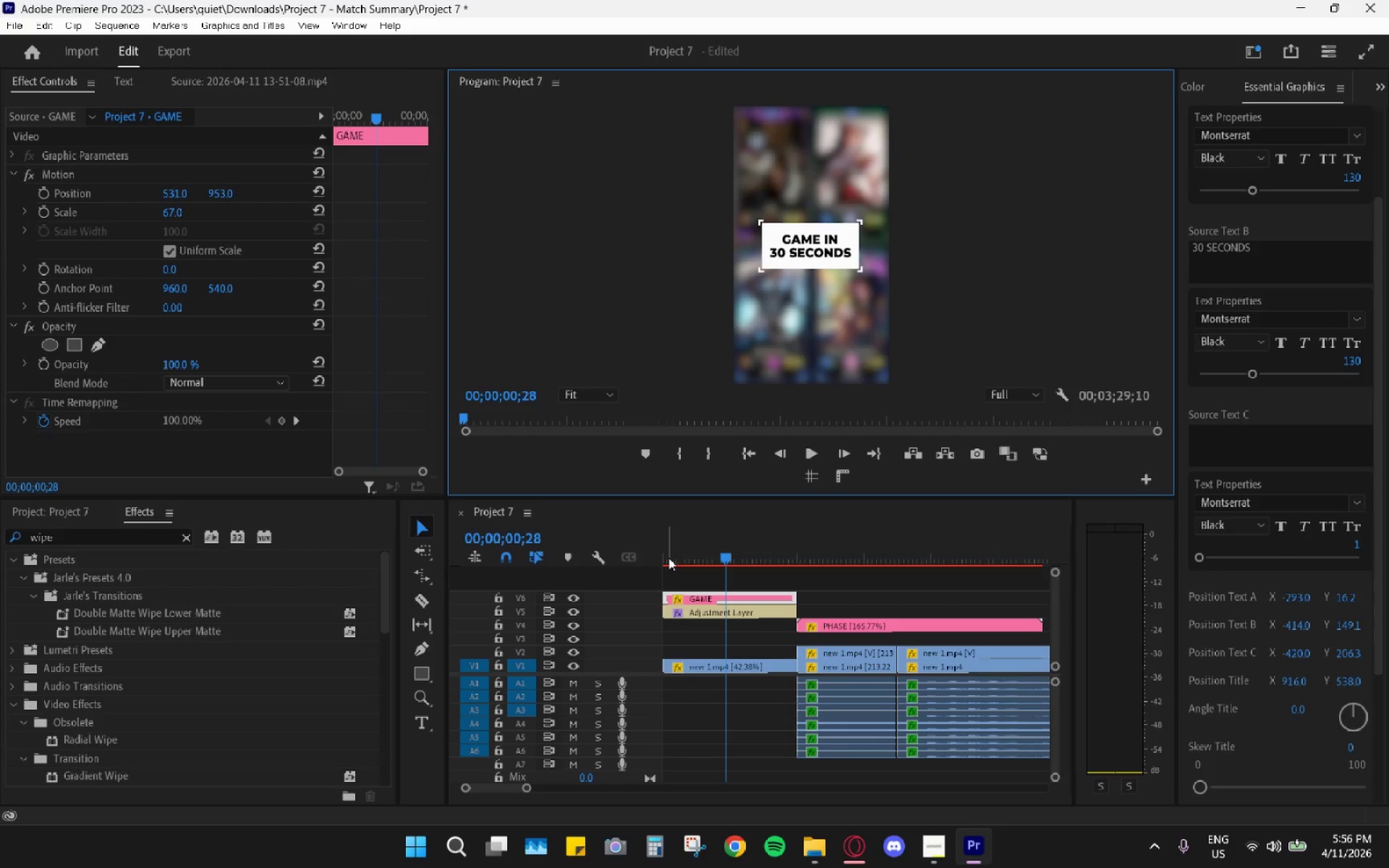 
left_click_drag(start_coordinate=[697, 546], to_coordinate=[618, 550])
 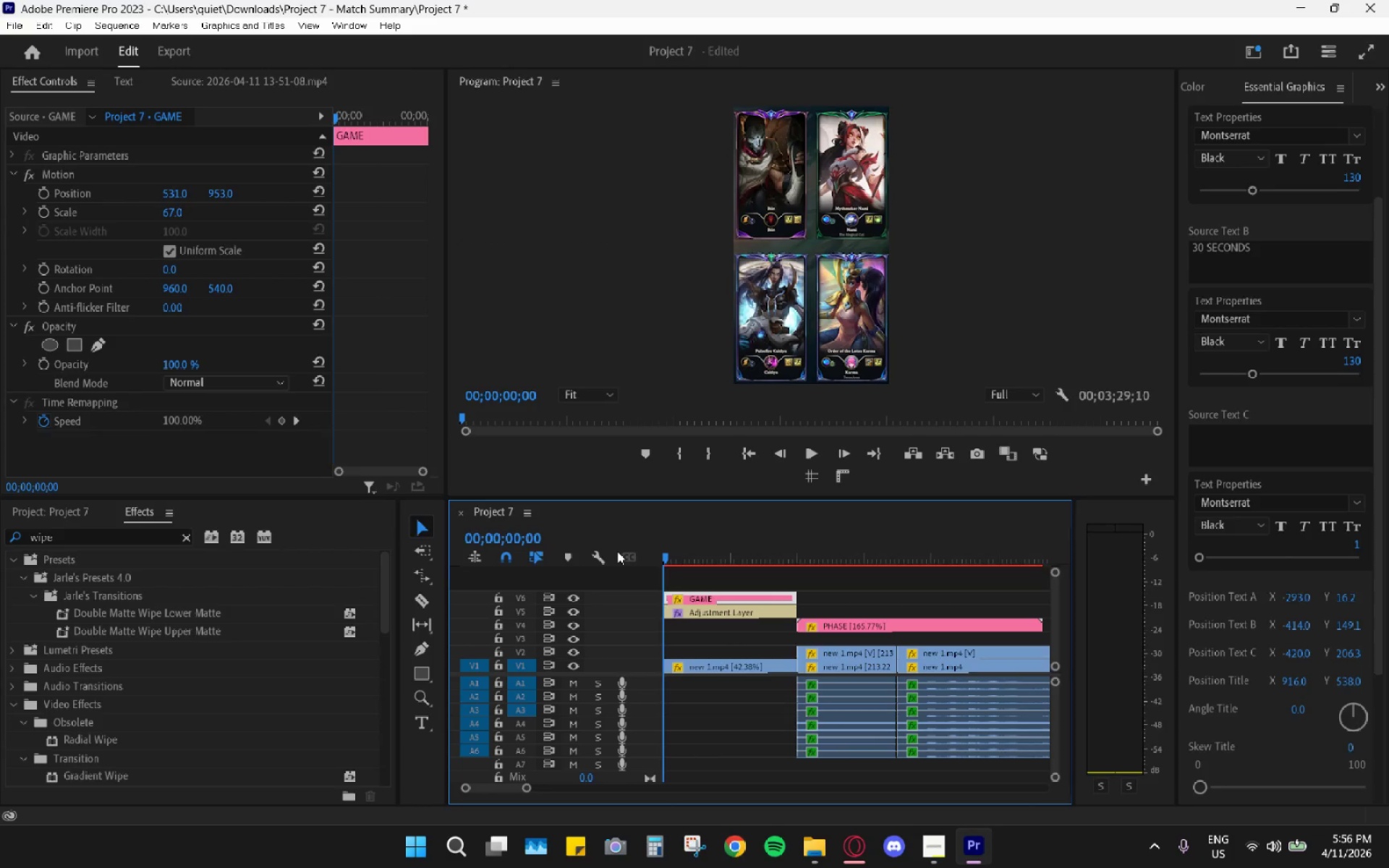 
key(Space)
 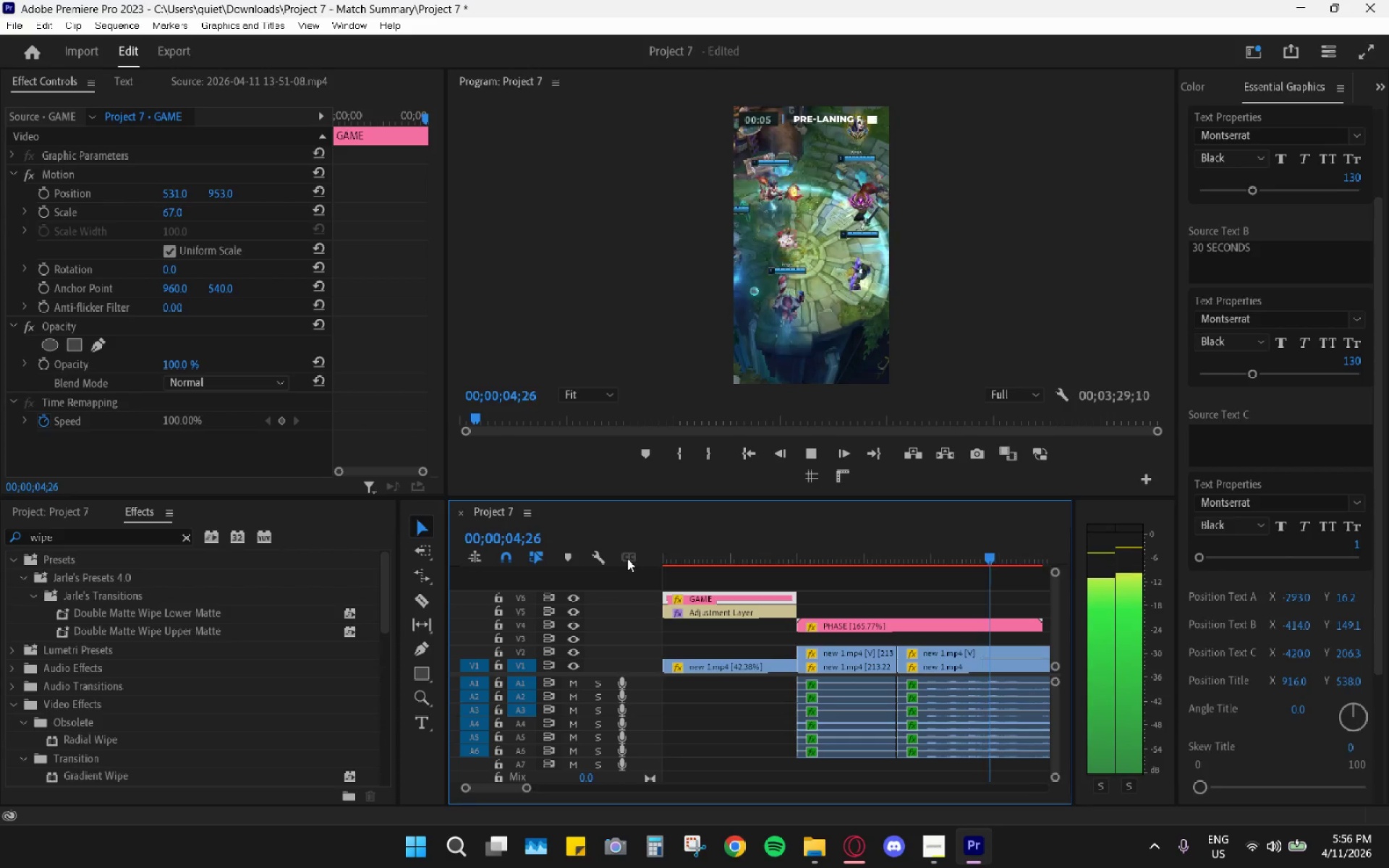 
wait(7.11)
 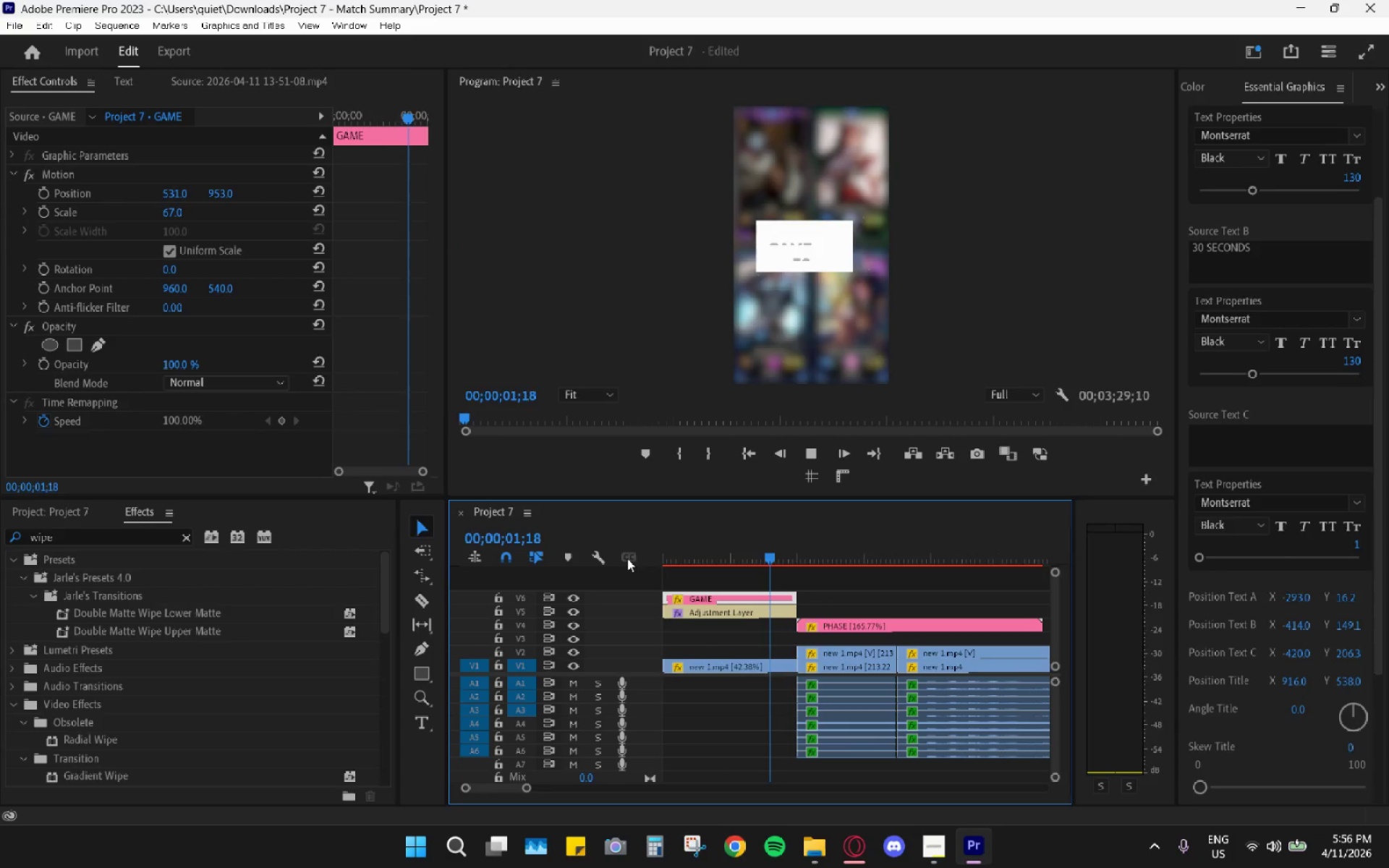 
hold_key(key=AltLeft, duration=1.01)
 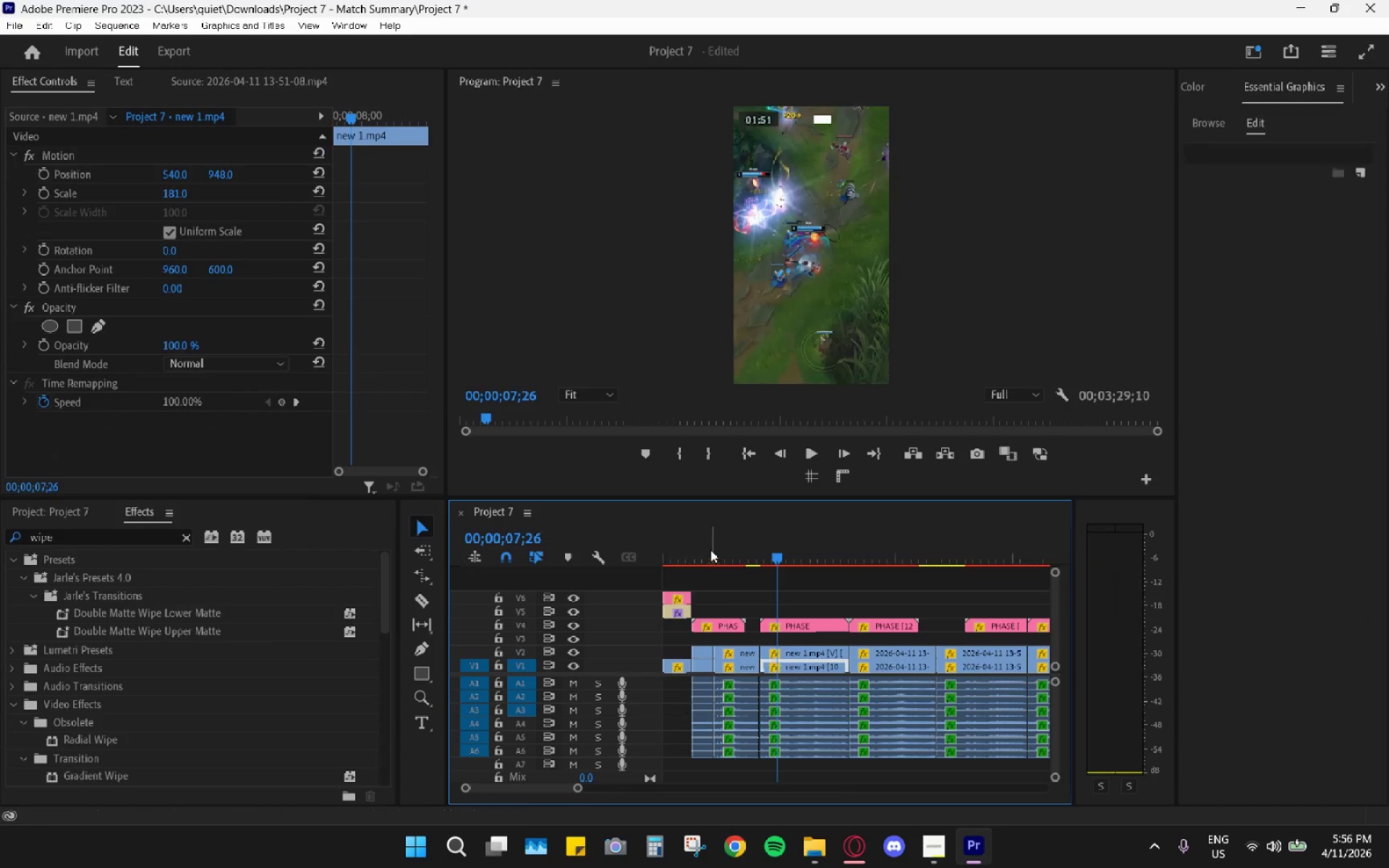 
key(Space)
 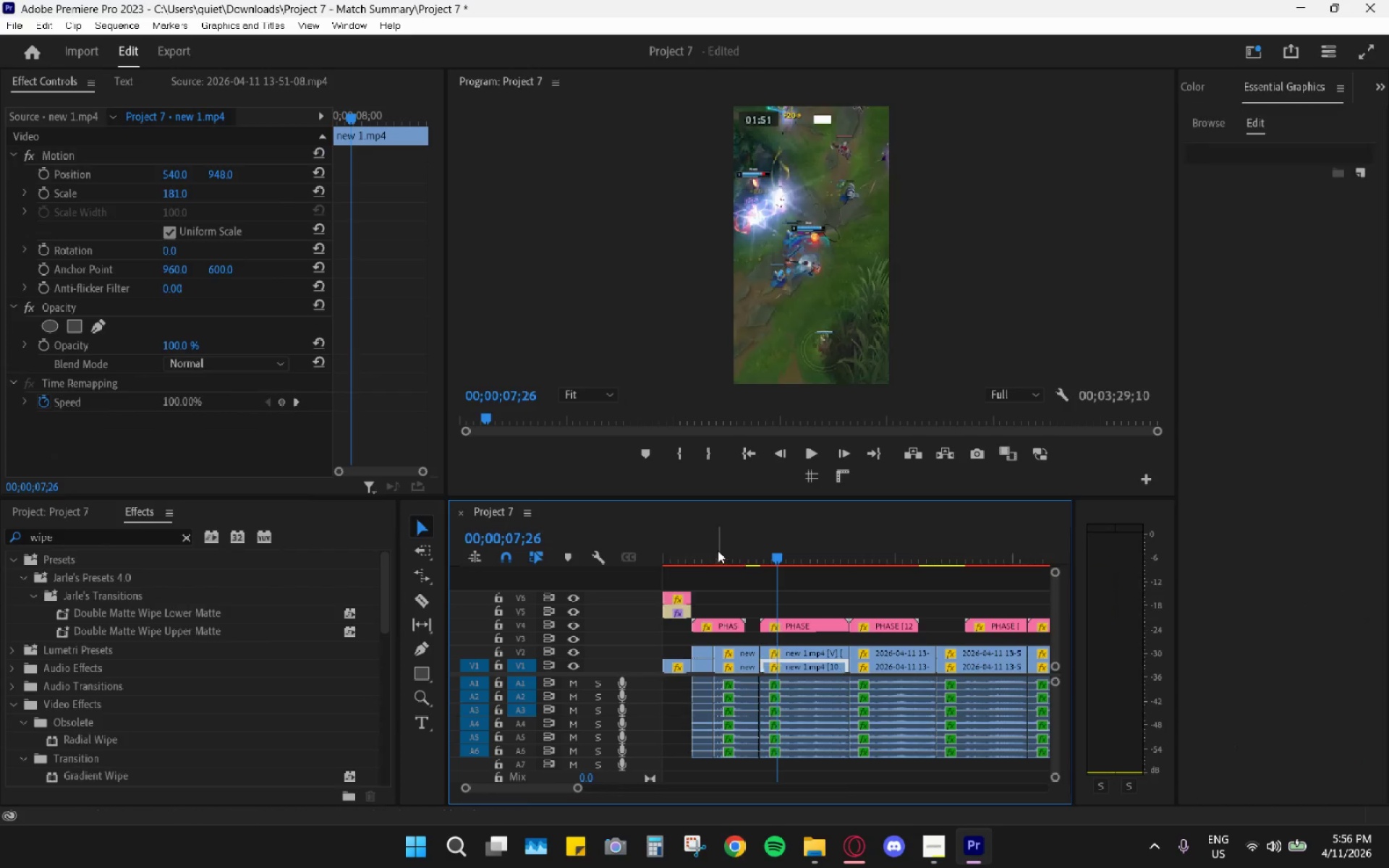 
scroll: coordinate [786, 634], scroll_direction: down, amount: 14.0
 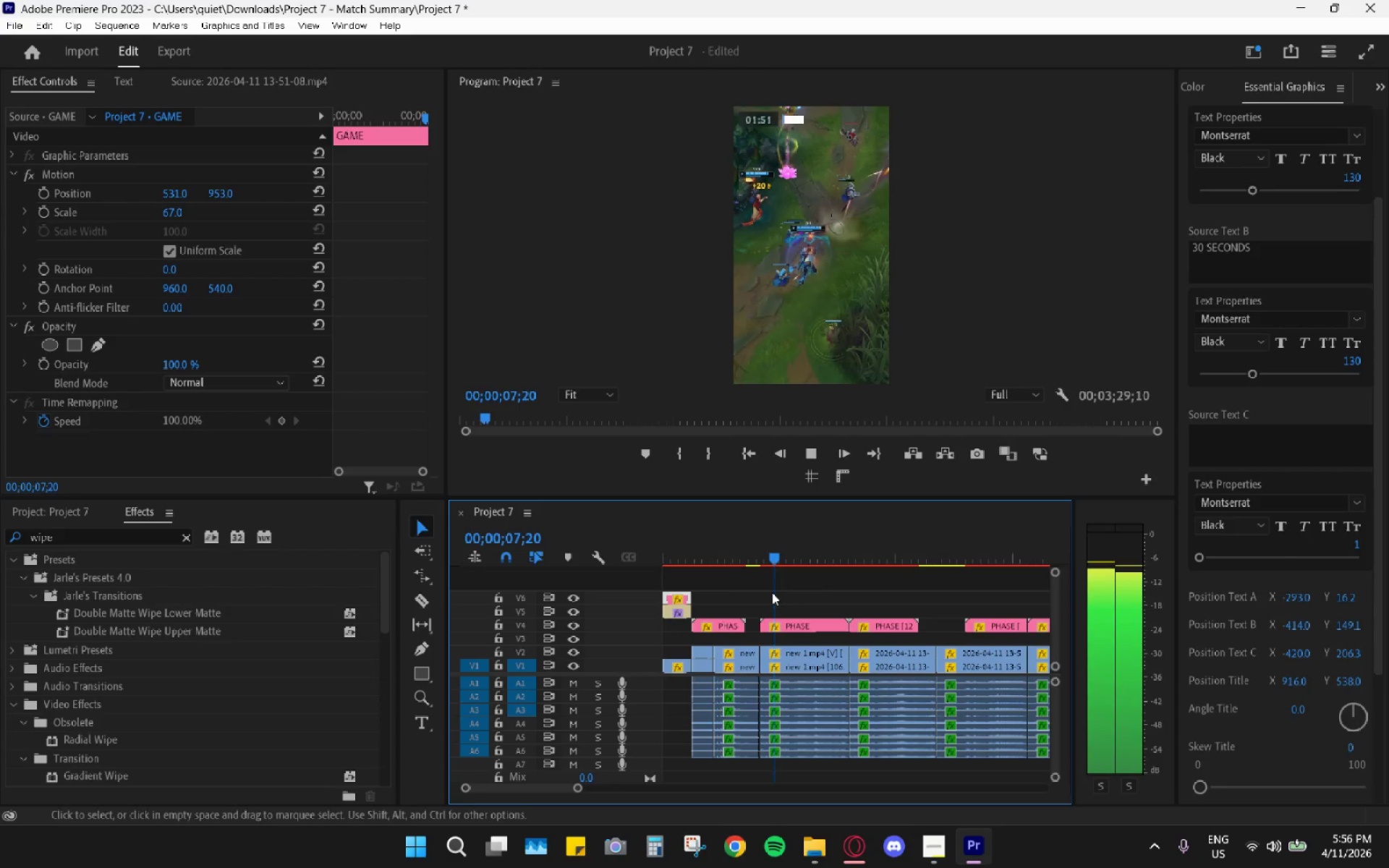 
left_click_drag(start_coordinate=[718, 551], to_coordinate=[699, 552])
 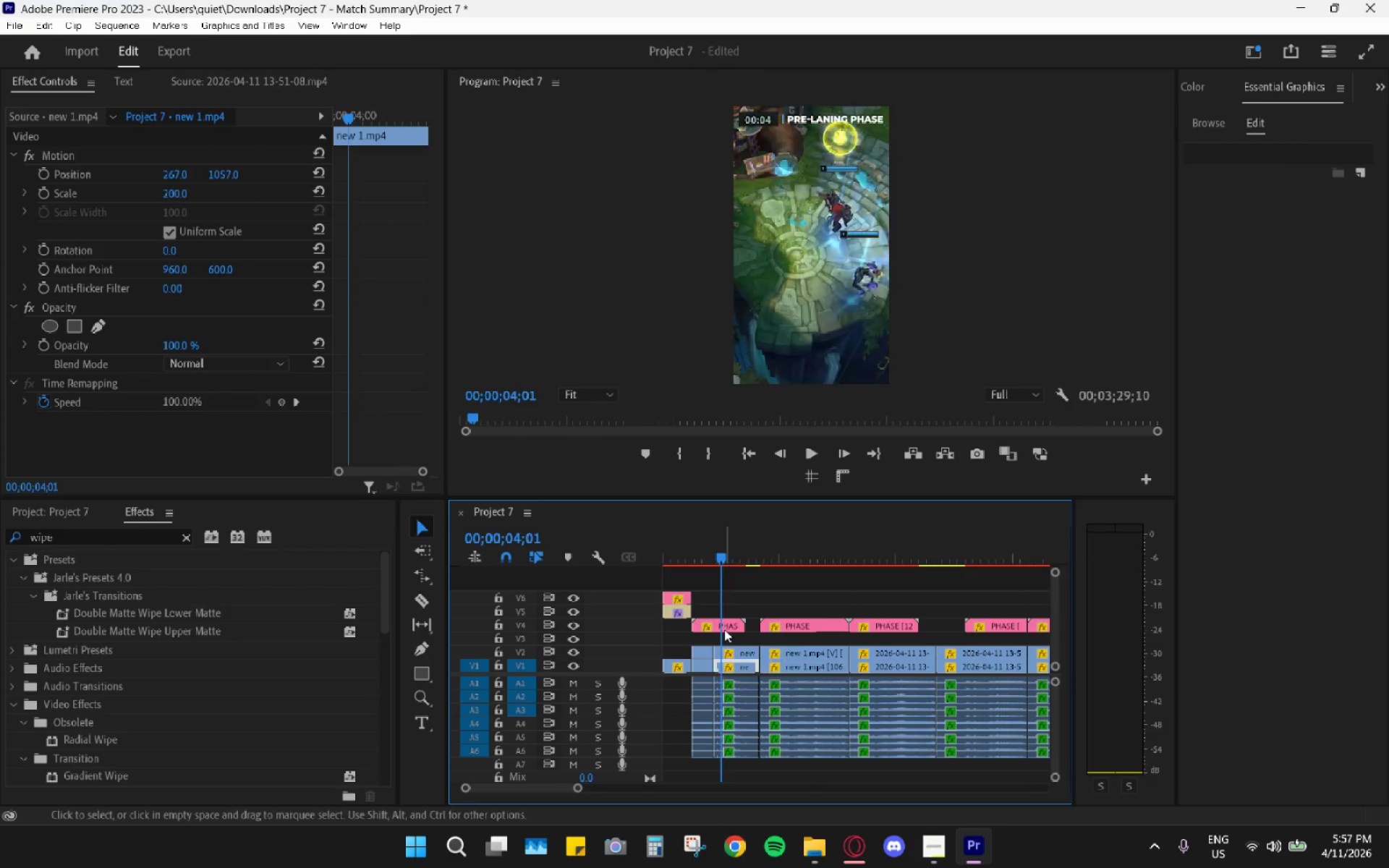 
left_click([724, 631])
 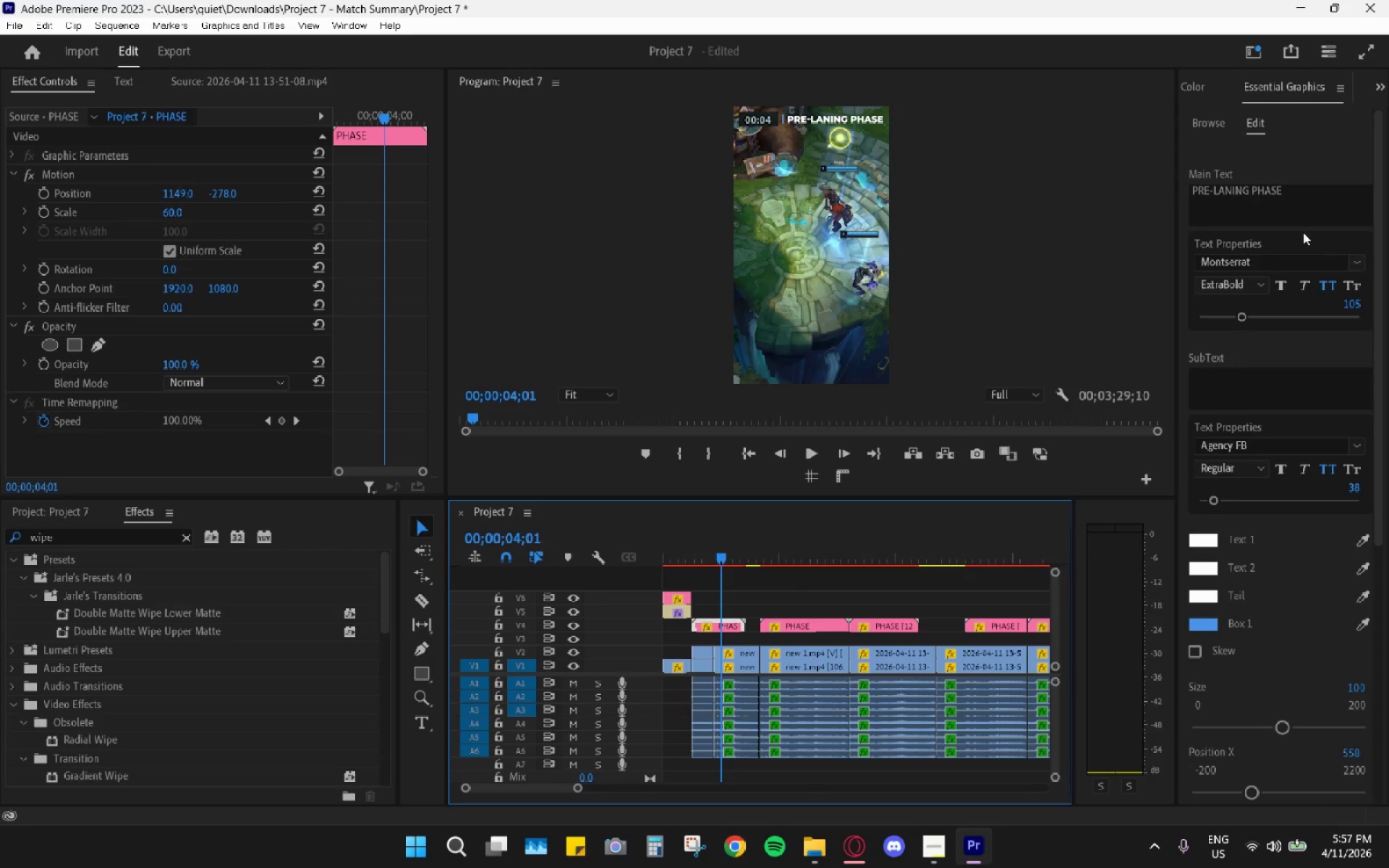 
left_click([1280, 194])
 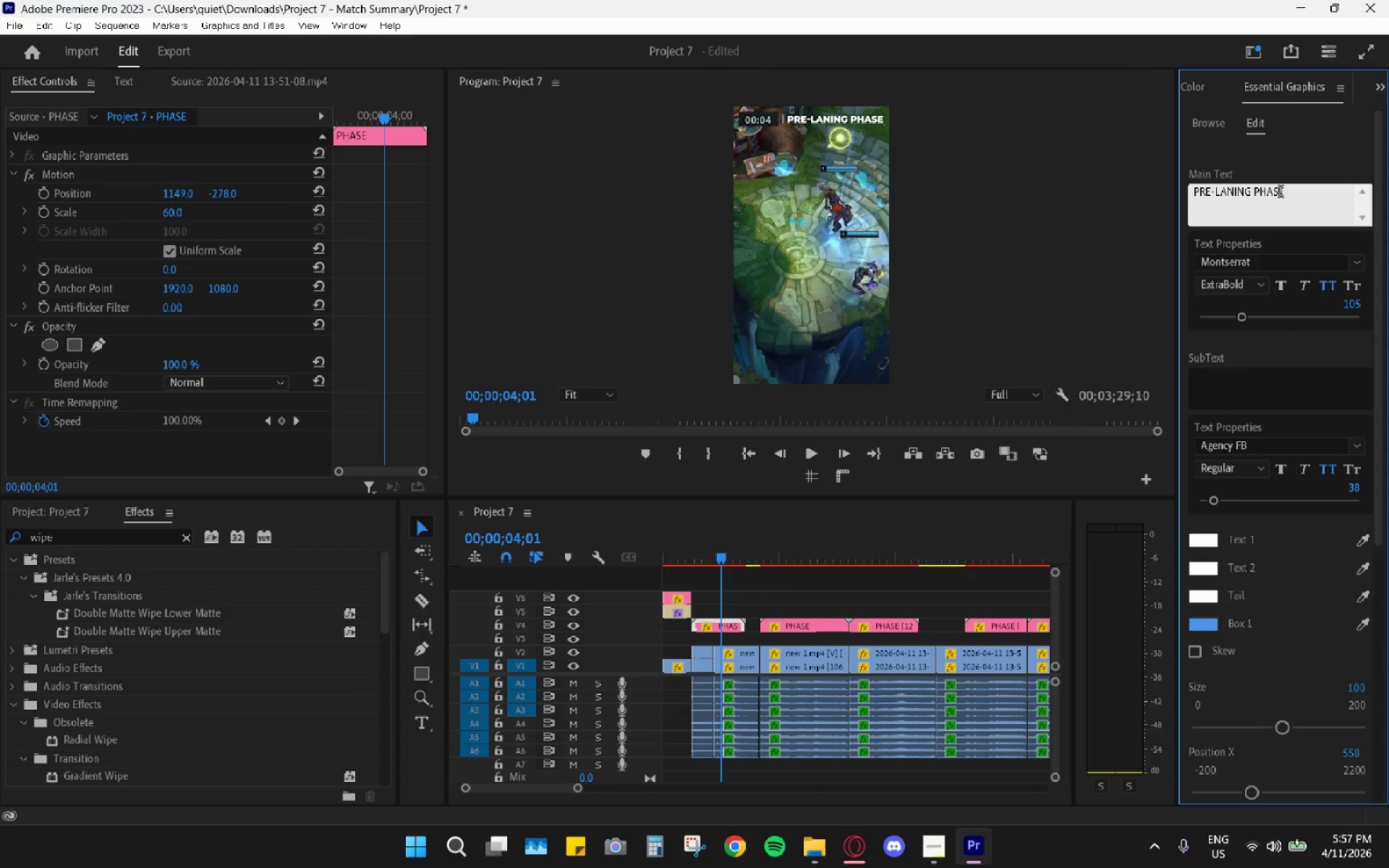 
triple_click([1280, 193])
 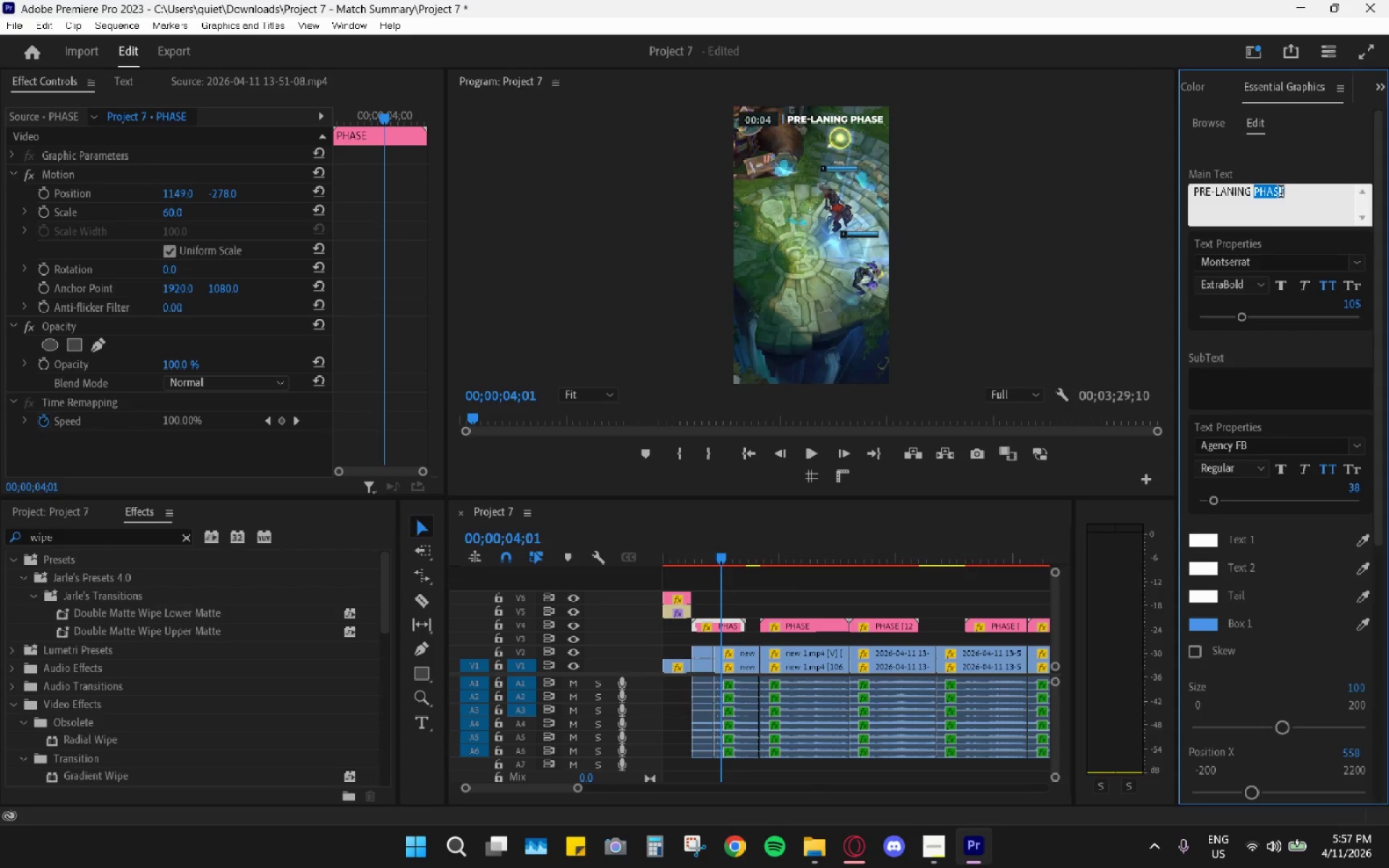 
triple_click([1280, 193])
 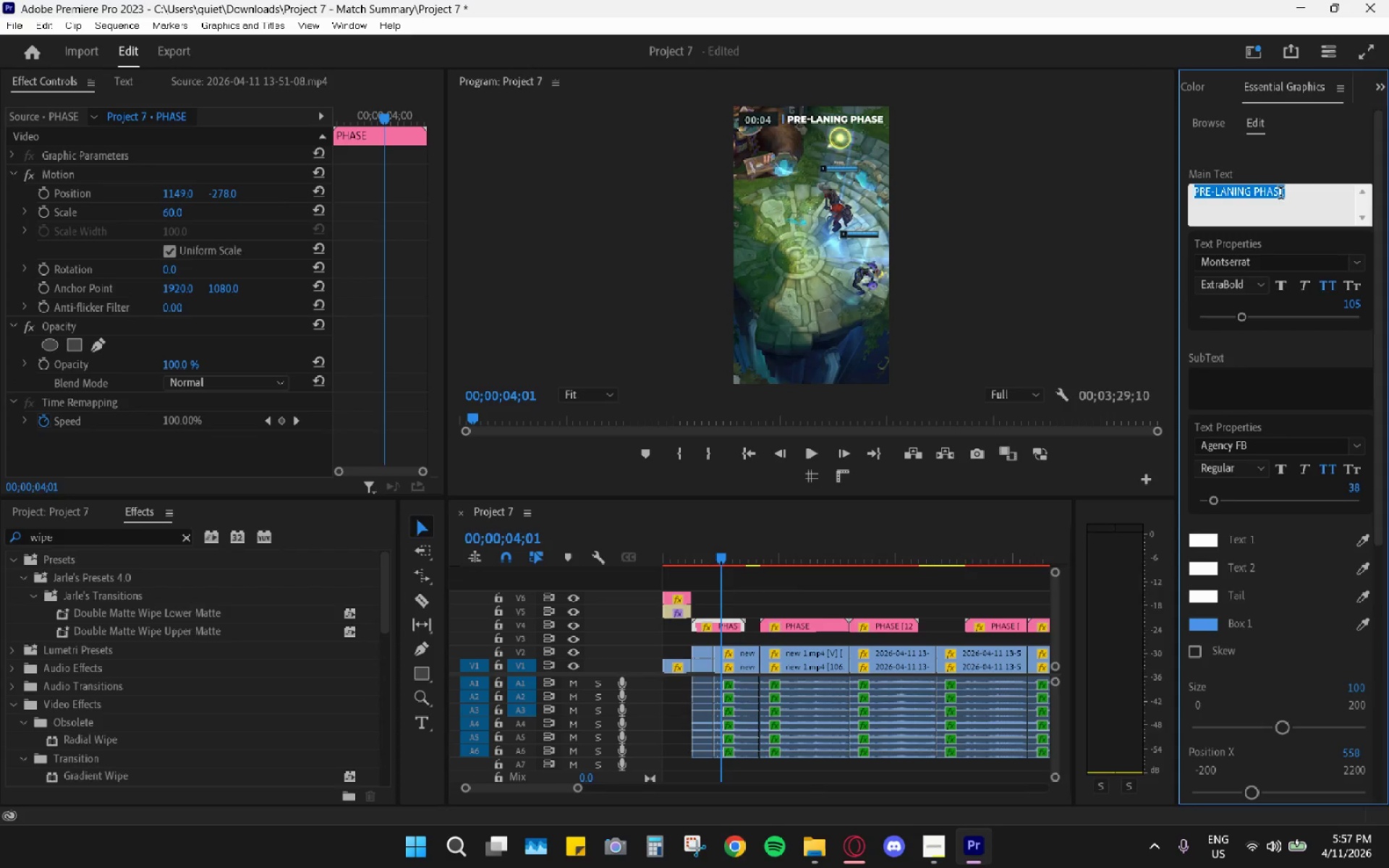 
type(spawnSPAWN)
 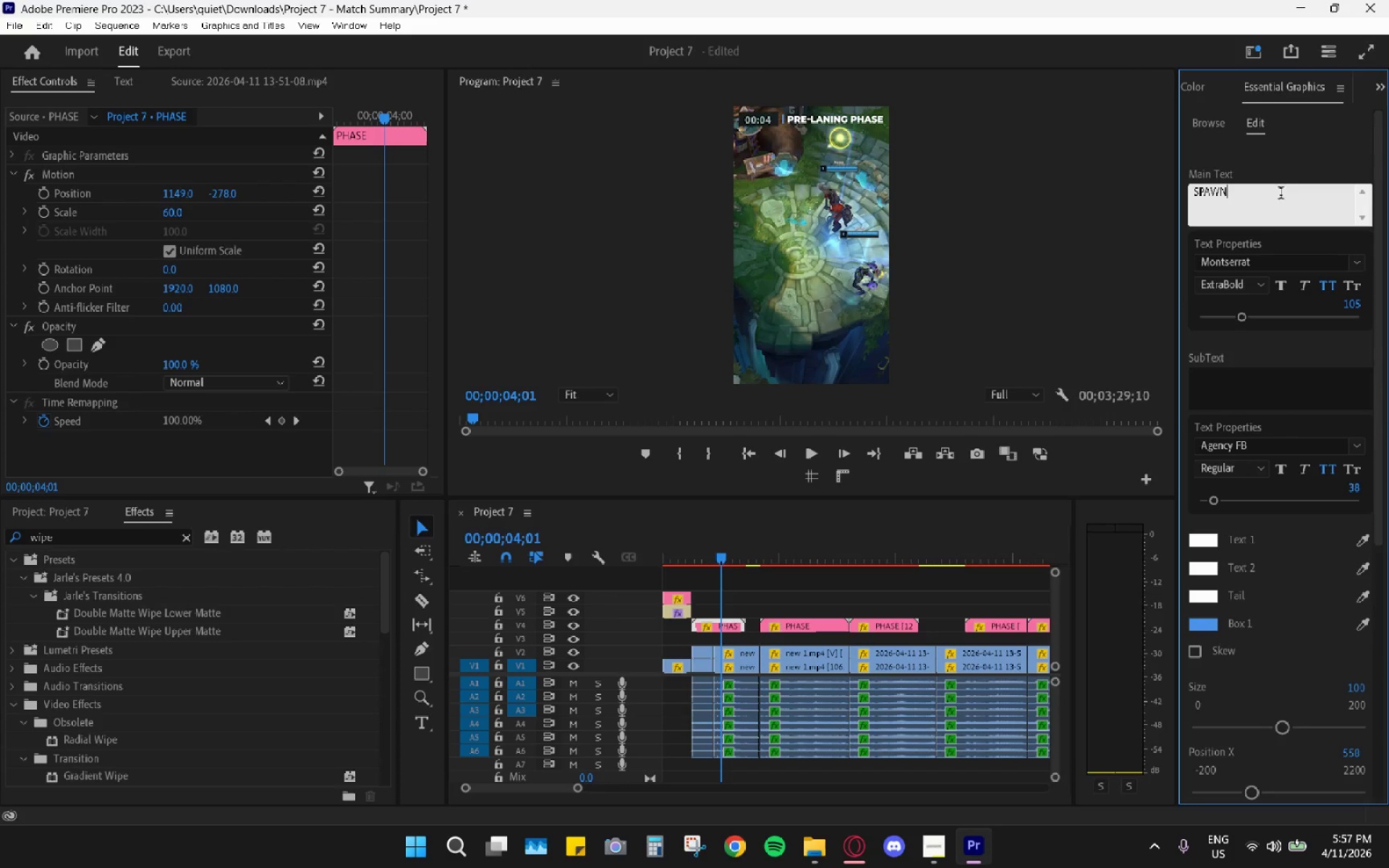 
hold_key(key=Backspace, duration=0.89)
 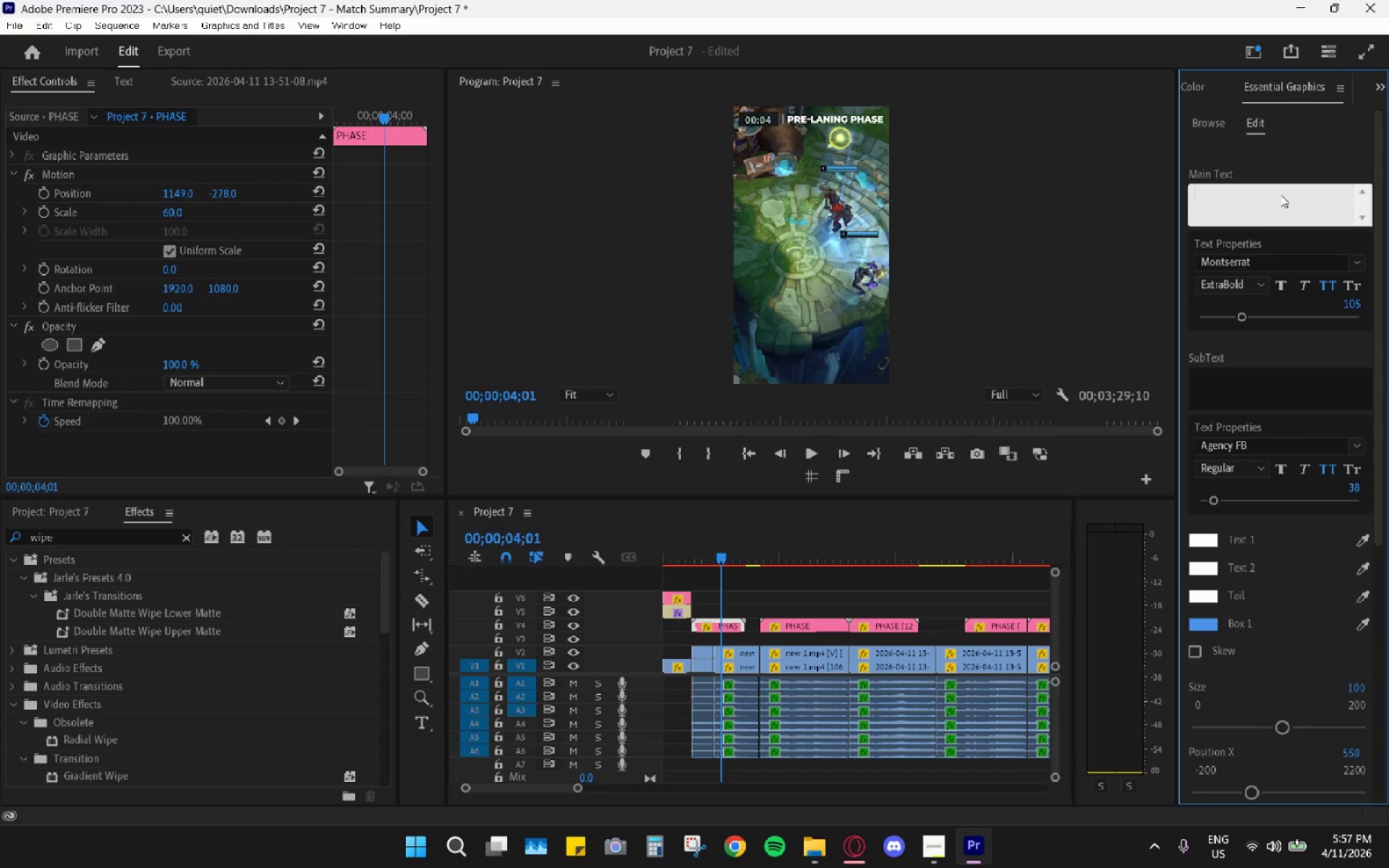 
left_click_drag(start_coordinate=[736, 551], to_coordinate=[600, 554])
 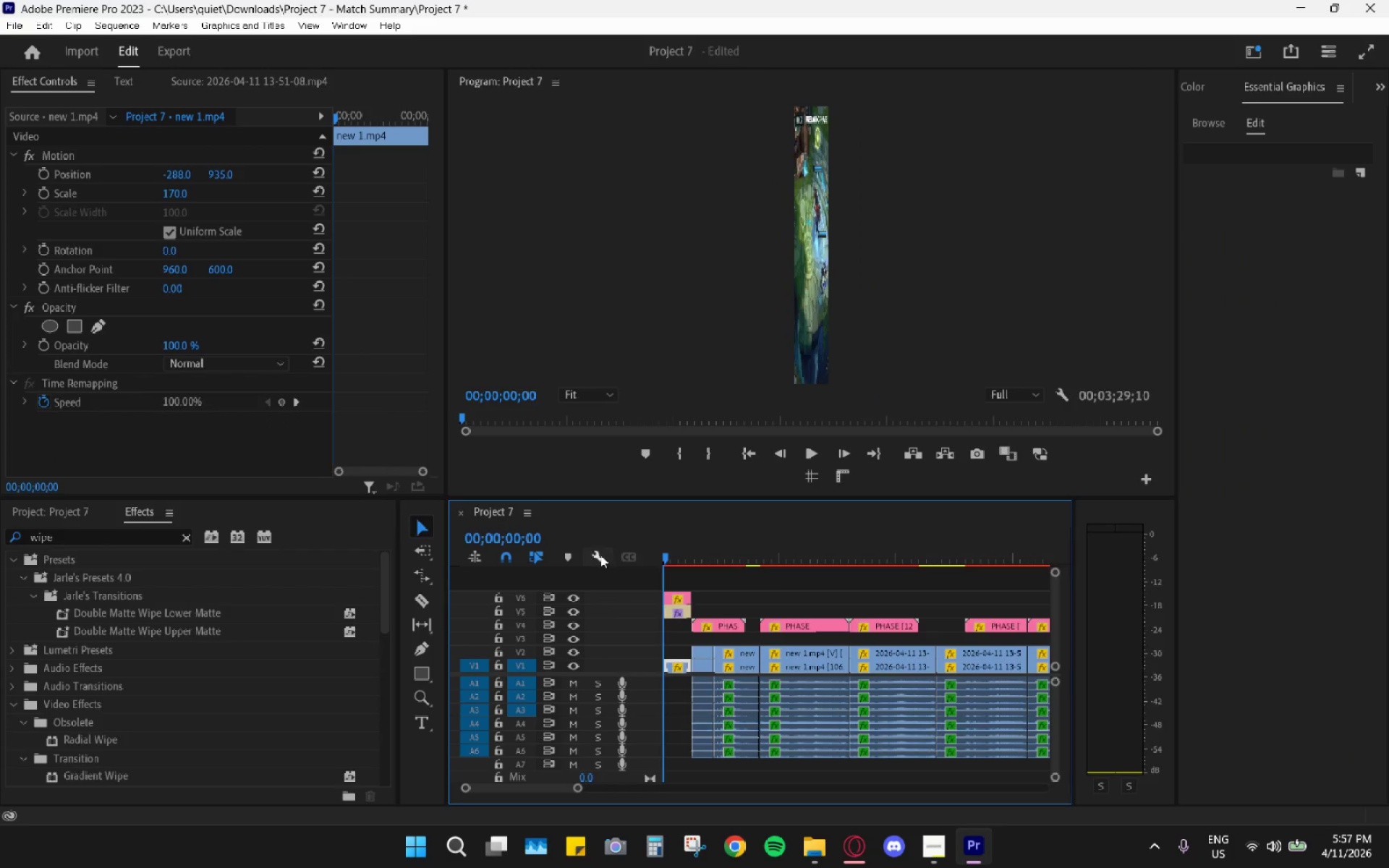 
key(Space)
 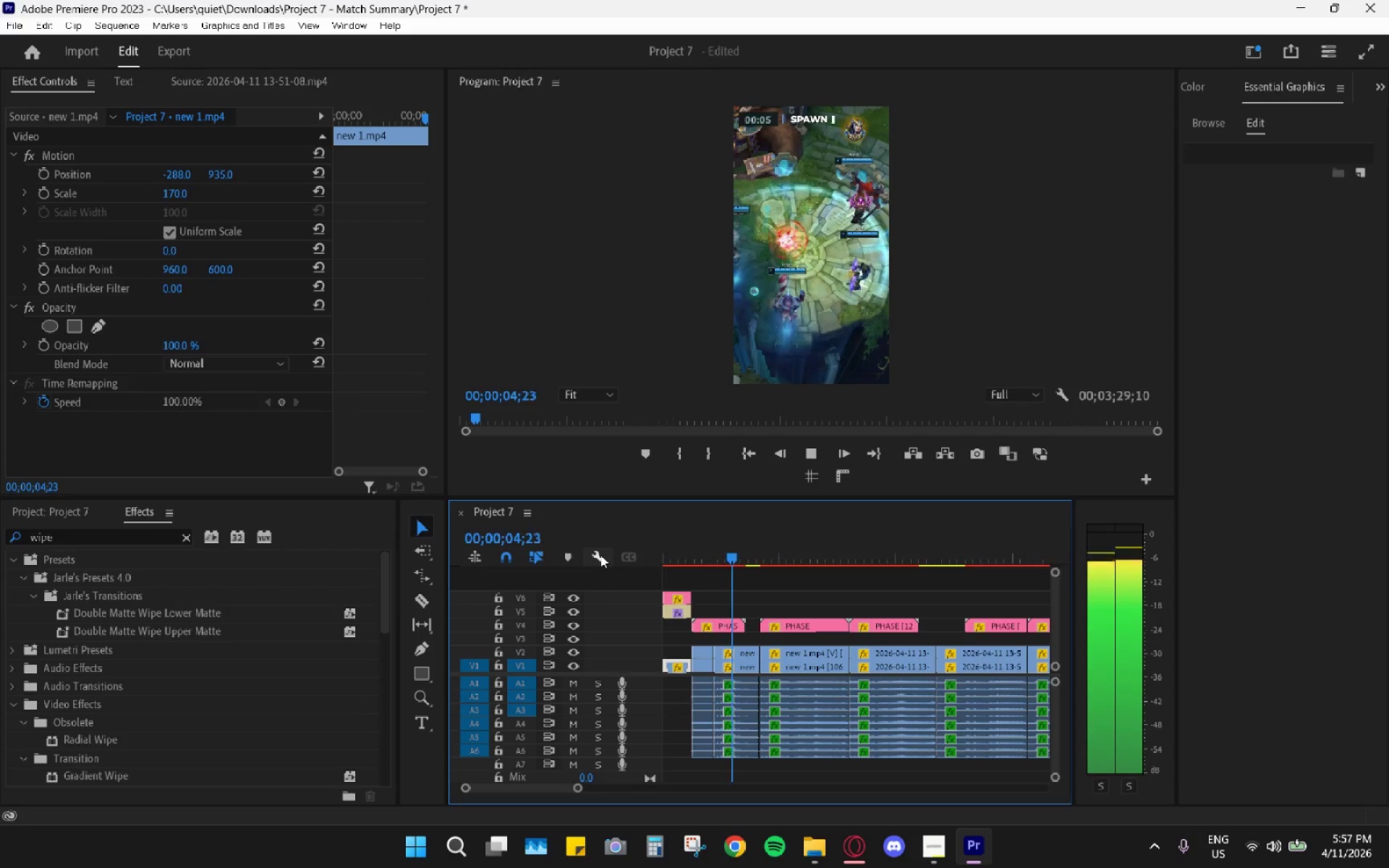 
wait(7.47)
 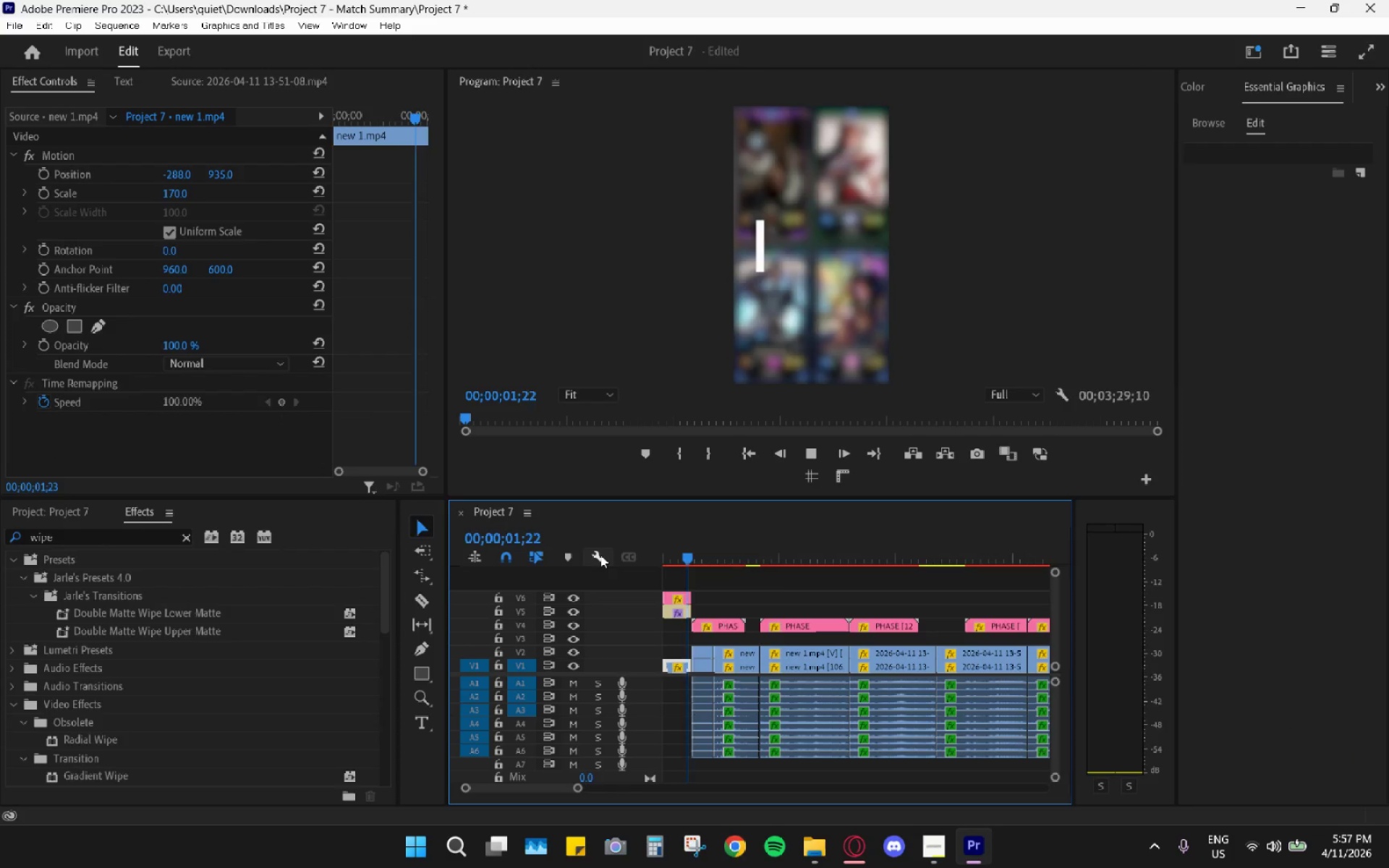 
key(Space)
 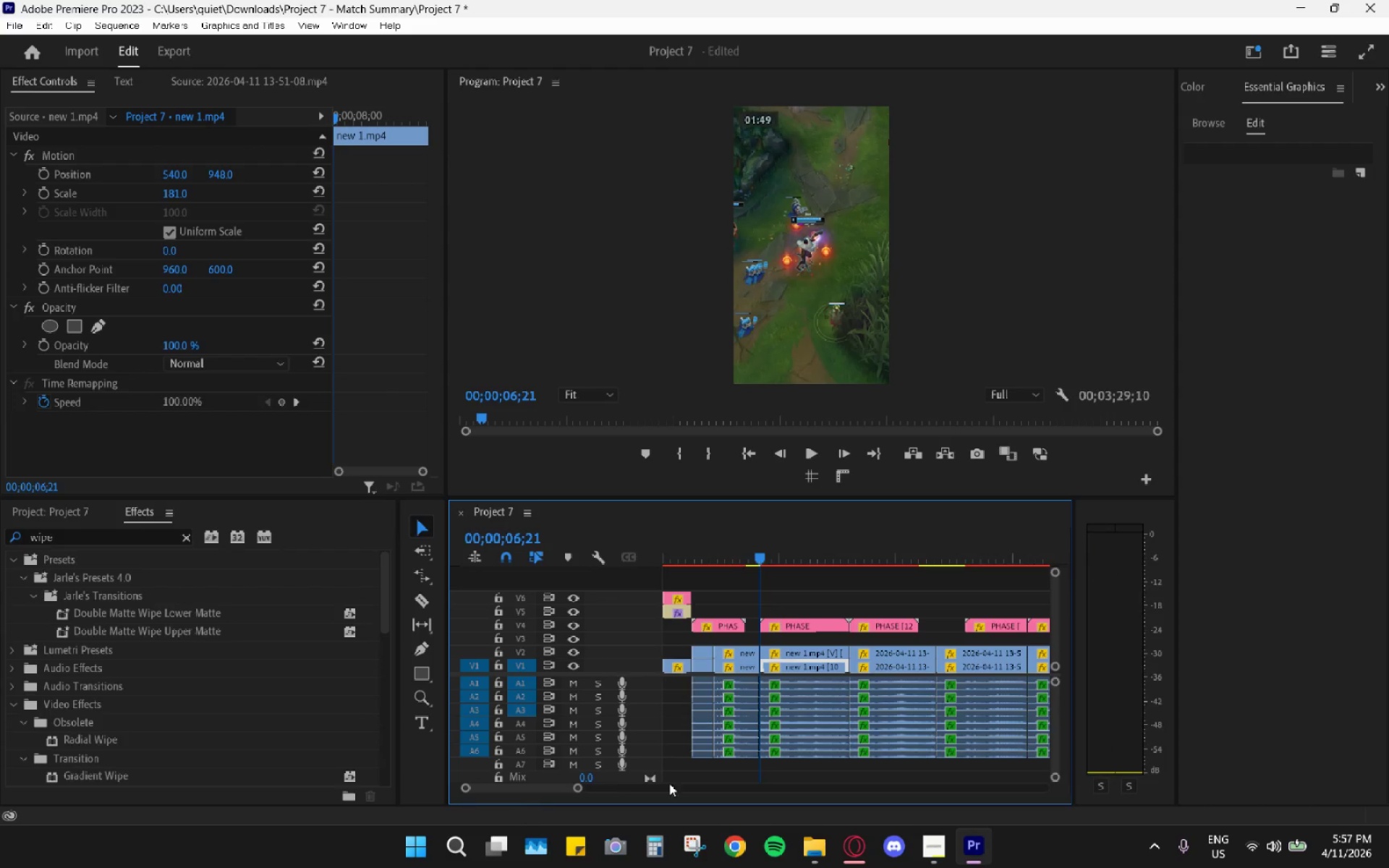 
key(Space)
 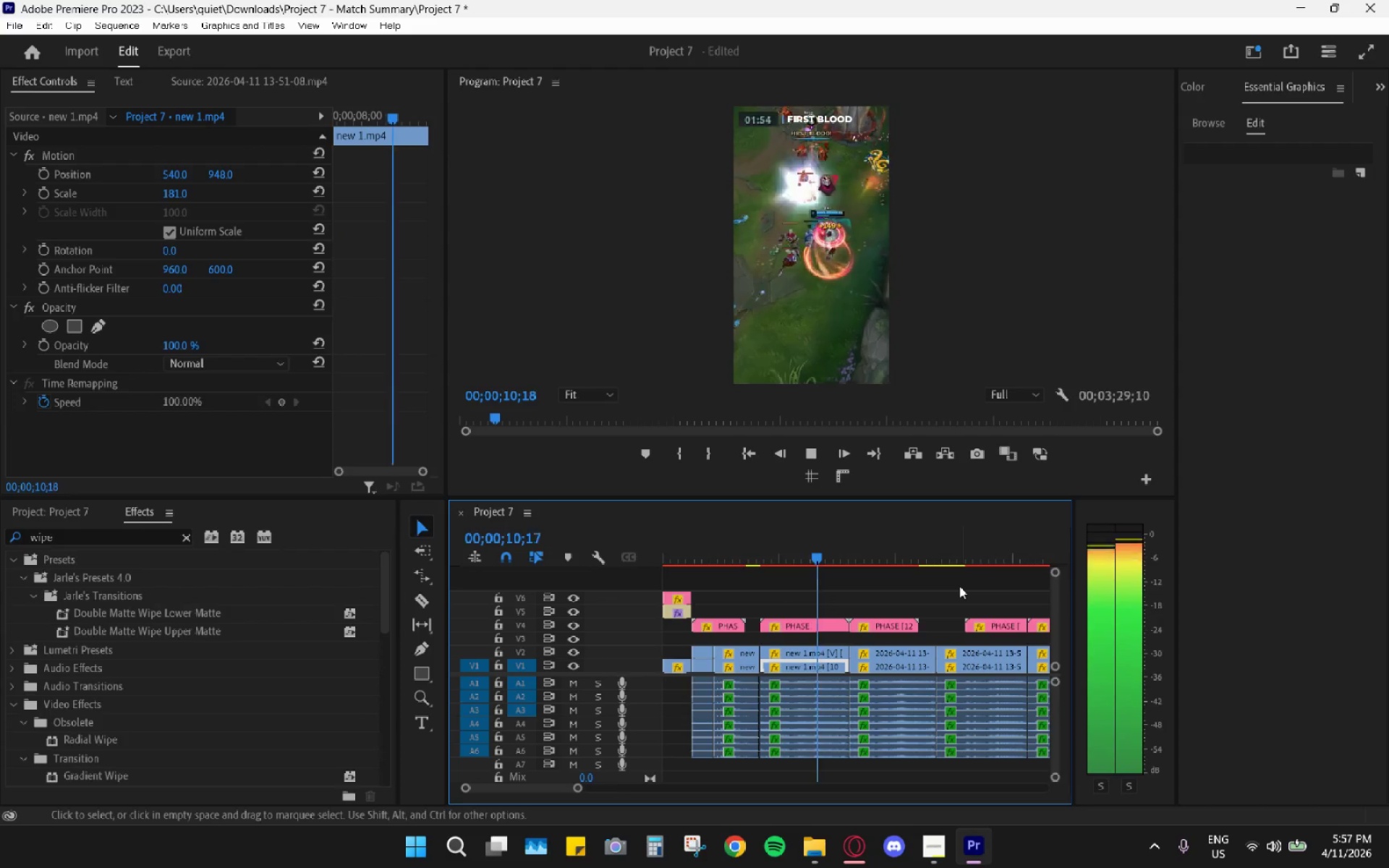 
wait(8.94)
 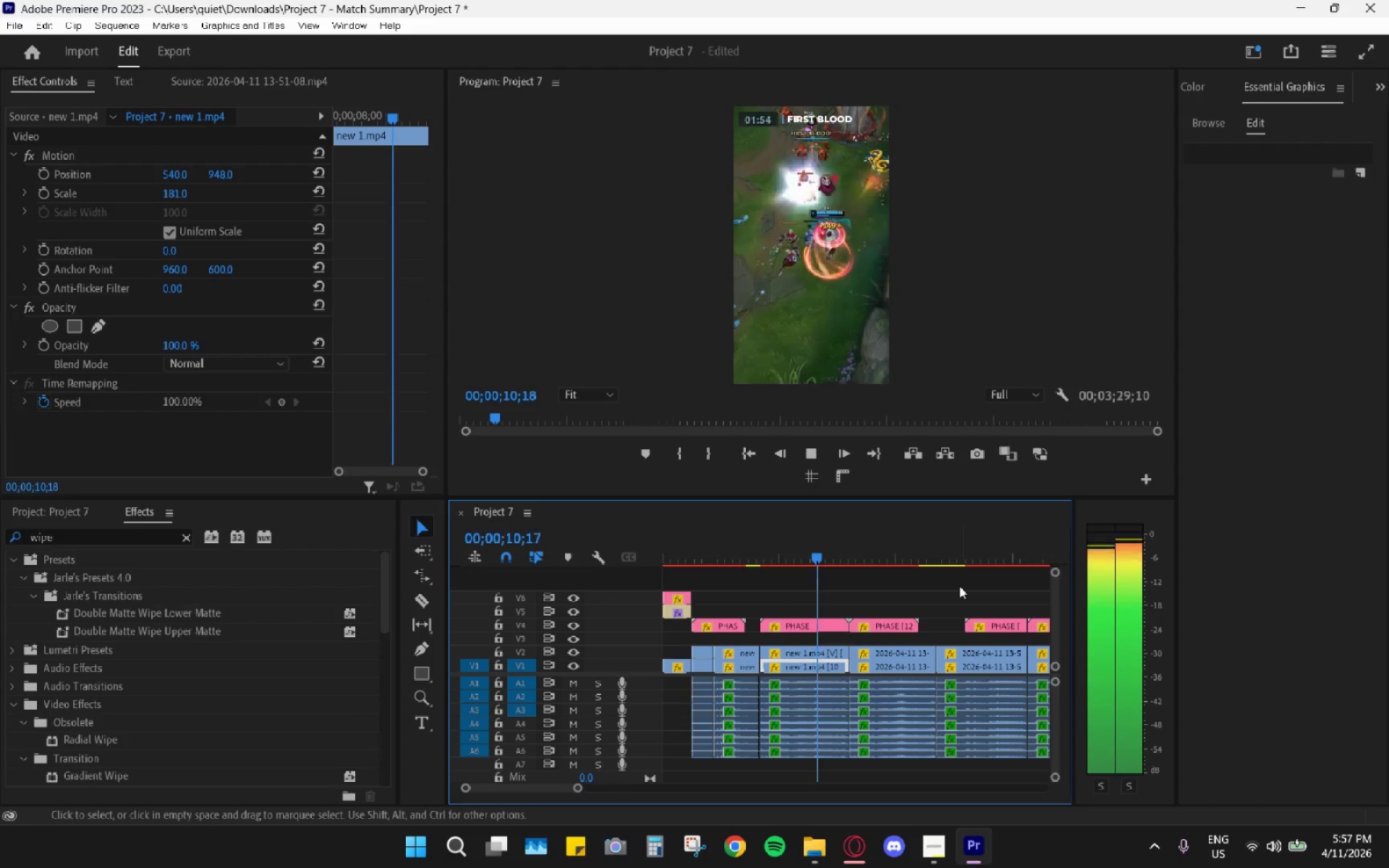 
scroll: coordinate [958, 656], scroll_direction: down, amount: 3.0
 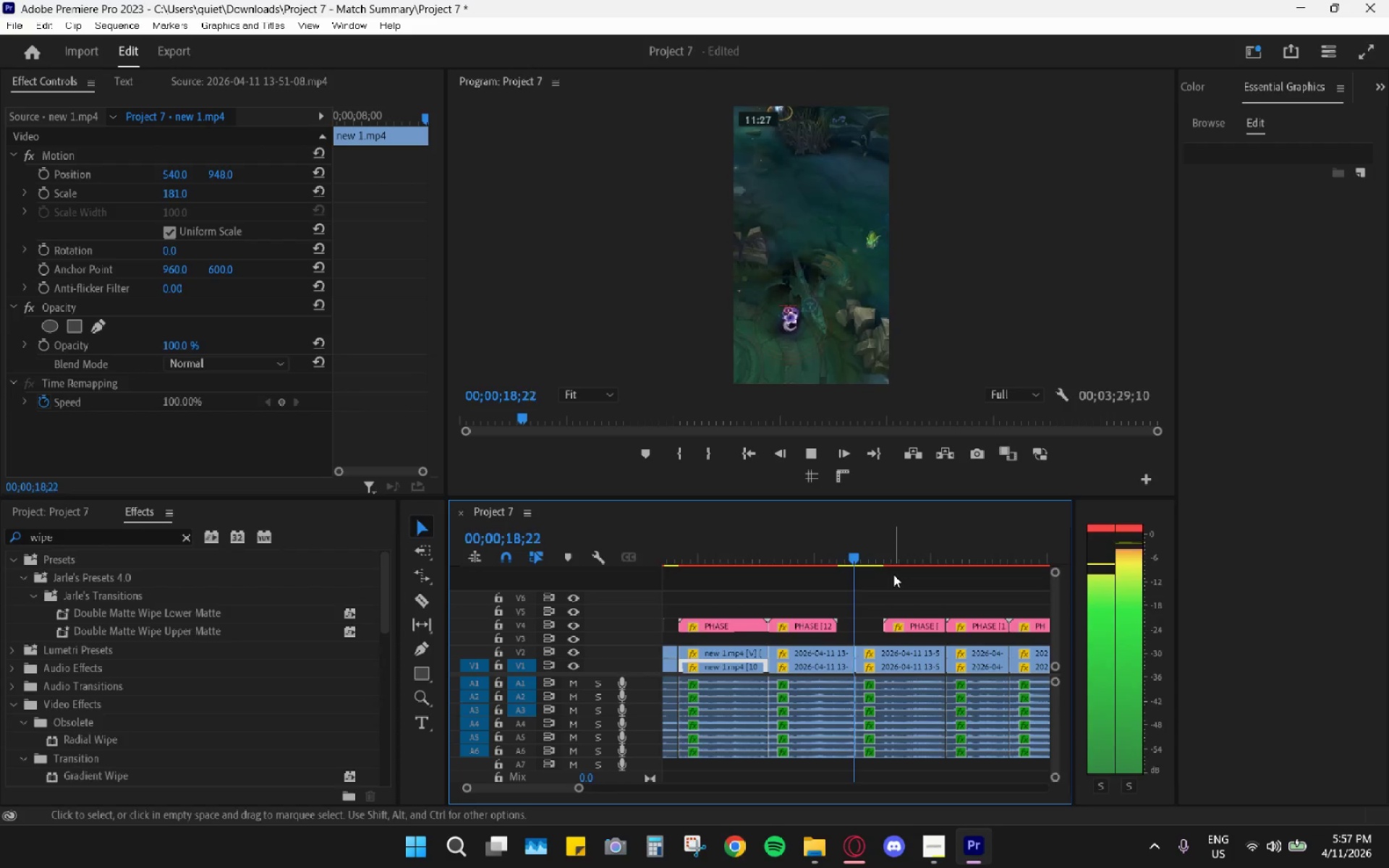 
wait(7.61)
 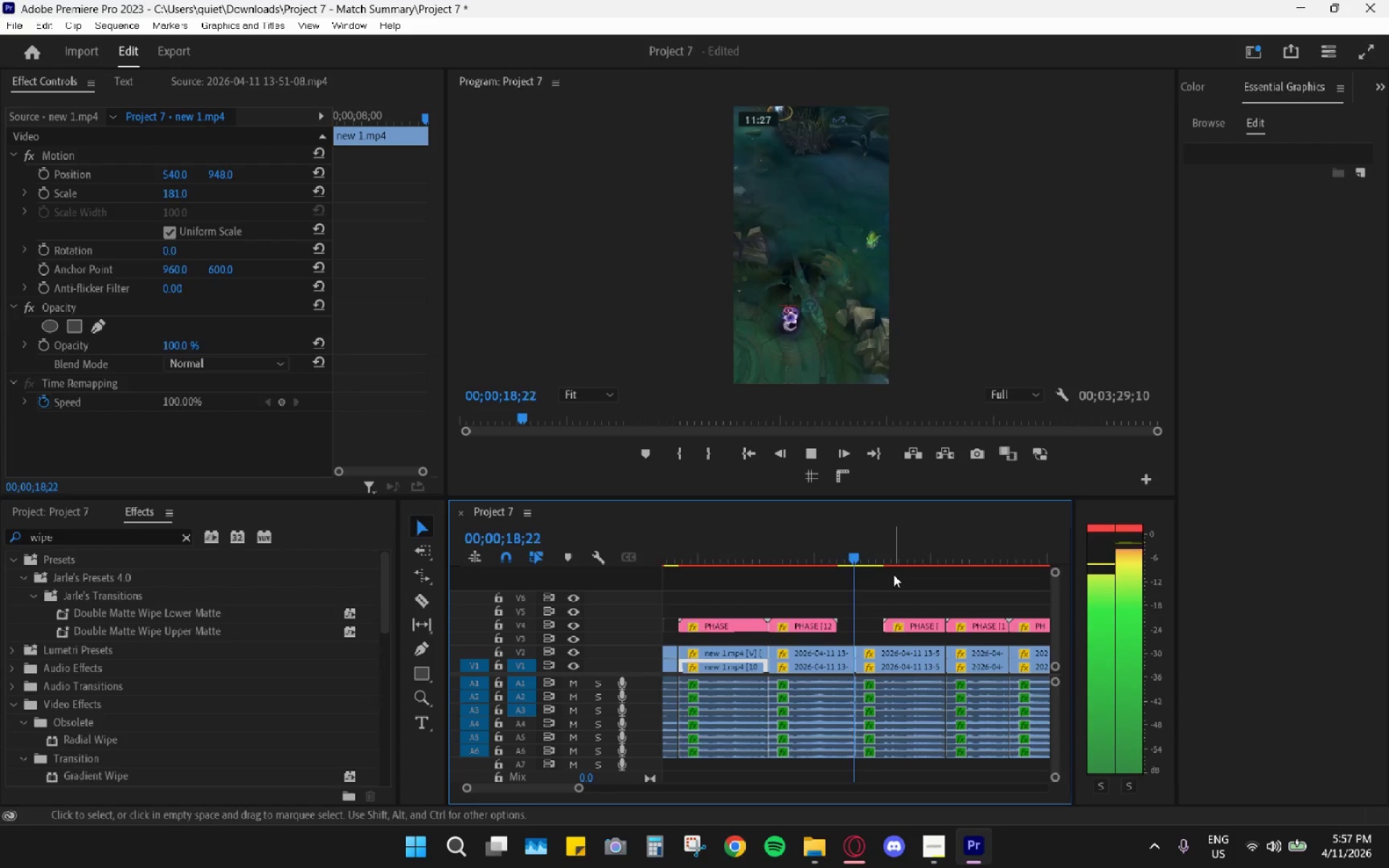 
key(Space)
 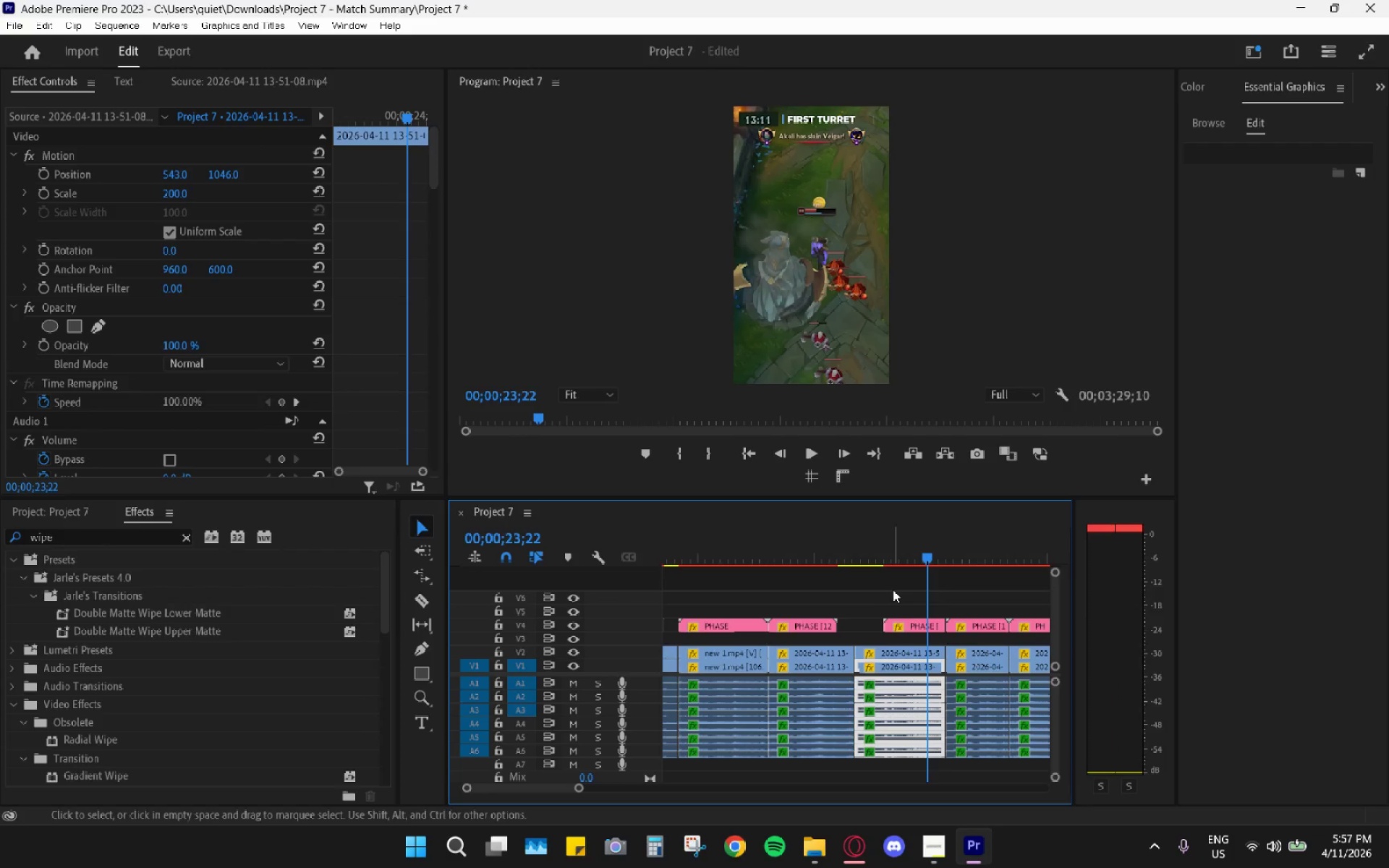 
left_click_drag(start_coordinate=[892, 578], to_coordinate=[889, 775])
 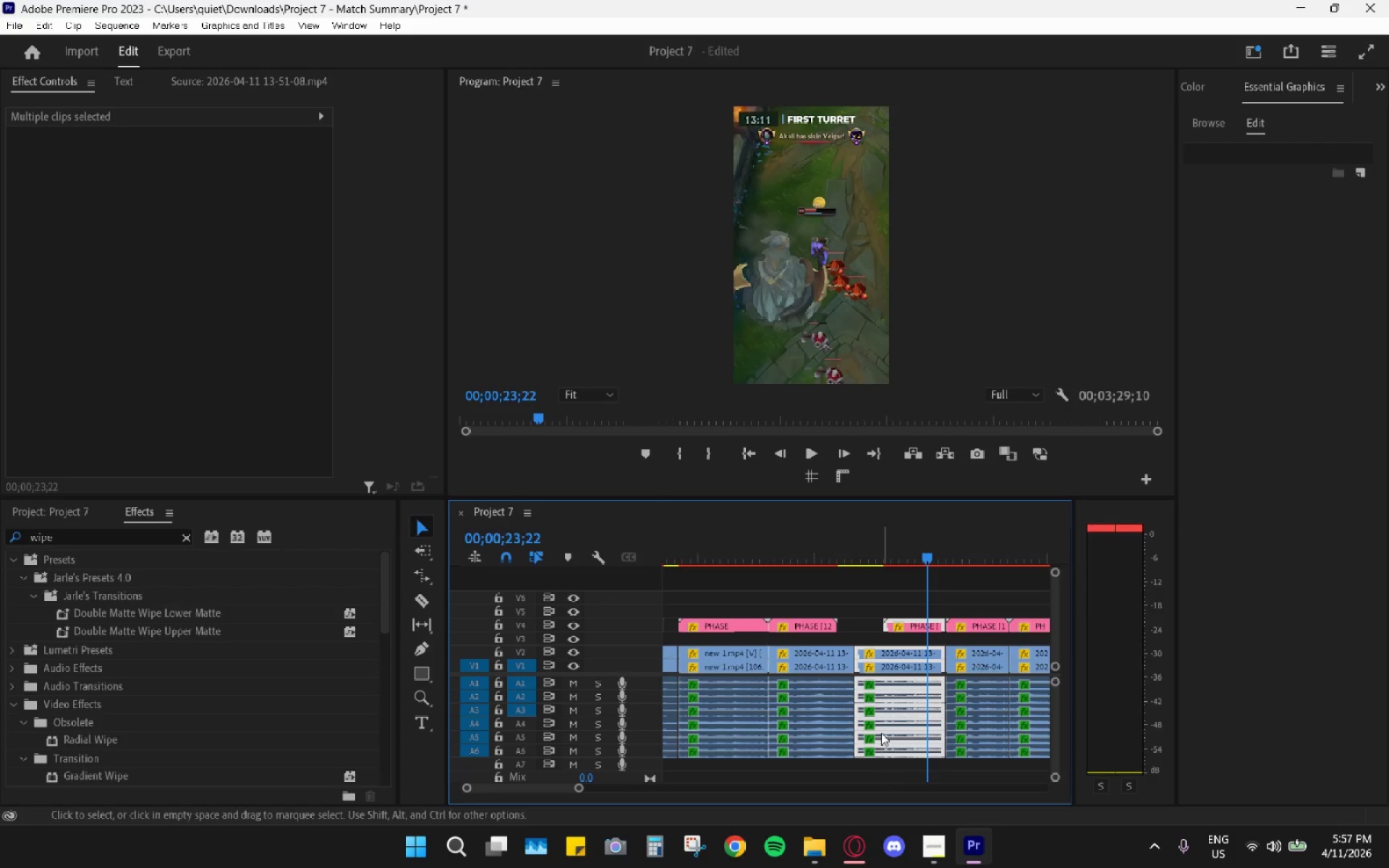 
key(H)
 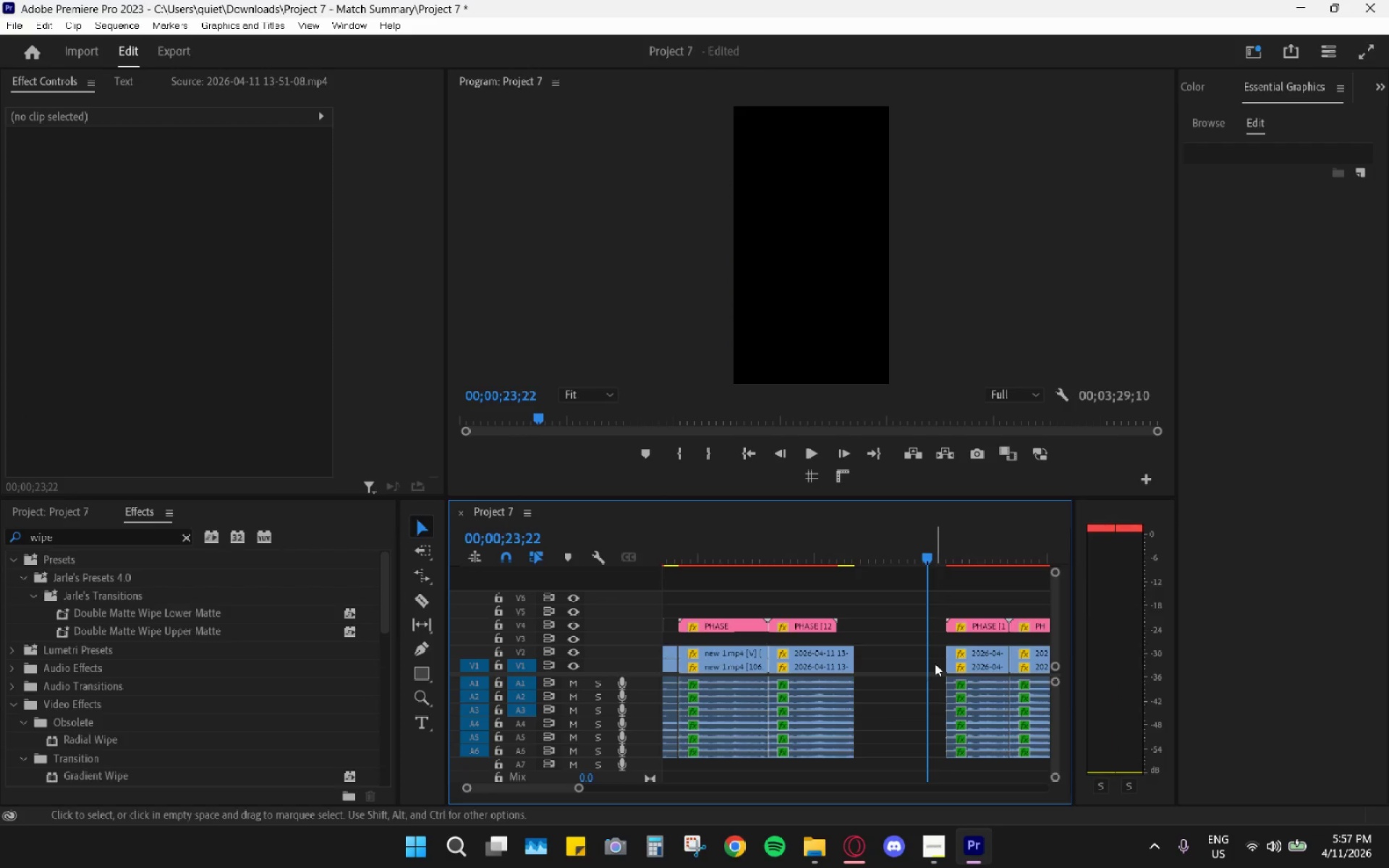 
left_click([935, 663])
 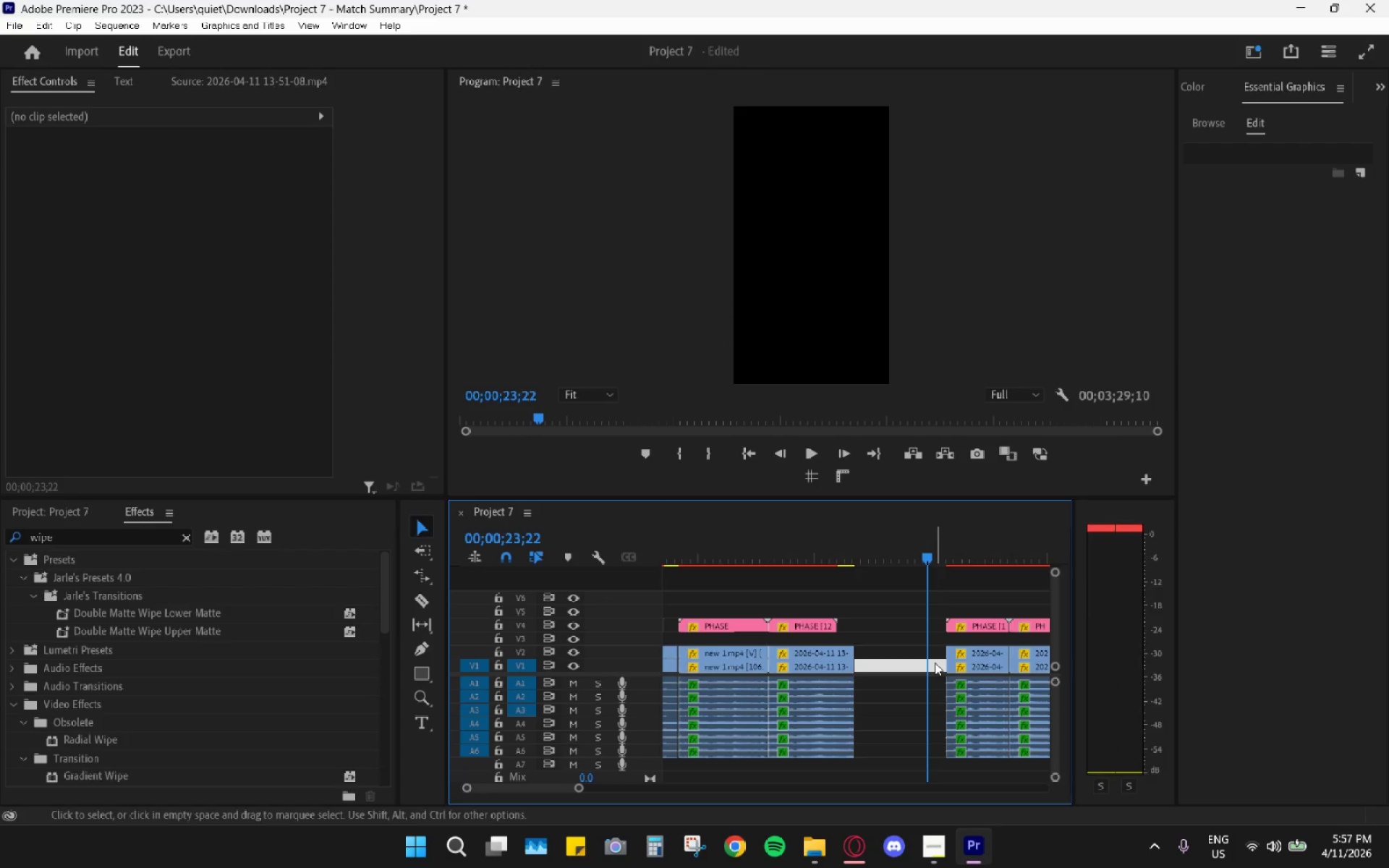 
key(H)
 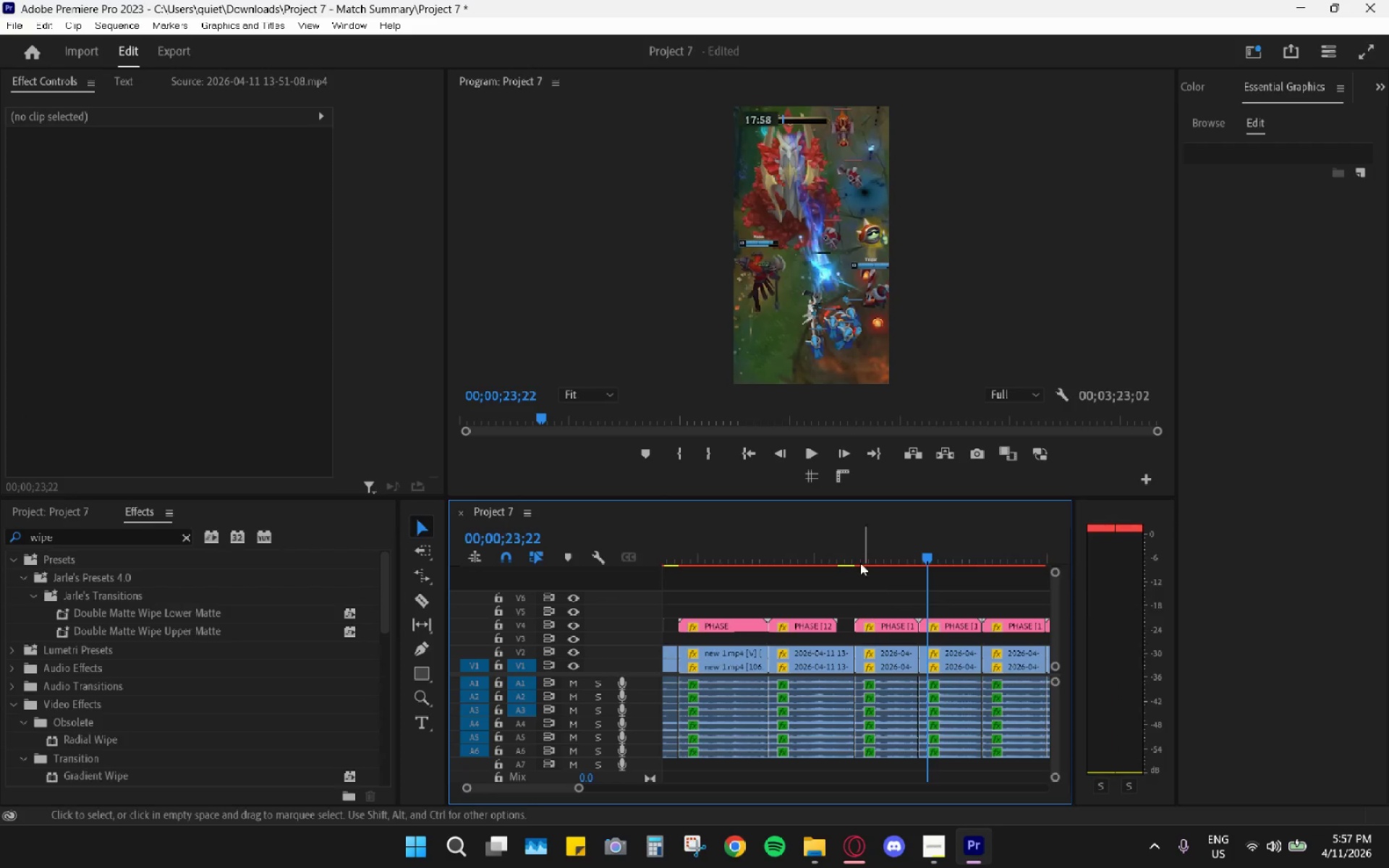 
left_click_drag(start_coordinate=[836, 539], to_coordinate=[832, 537])
 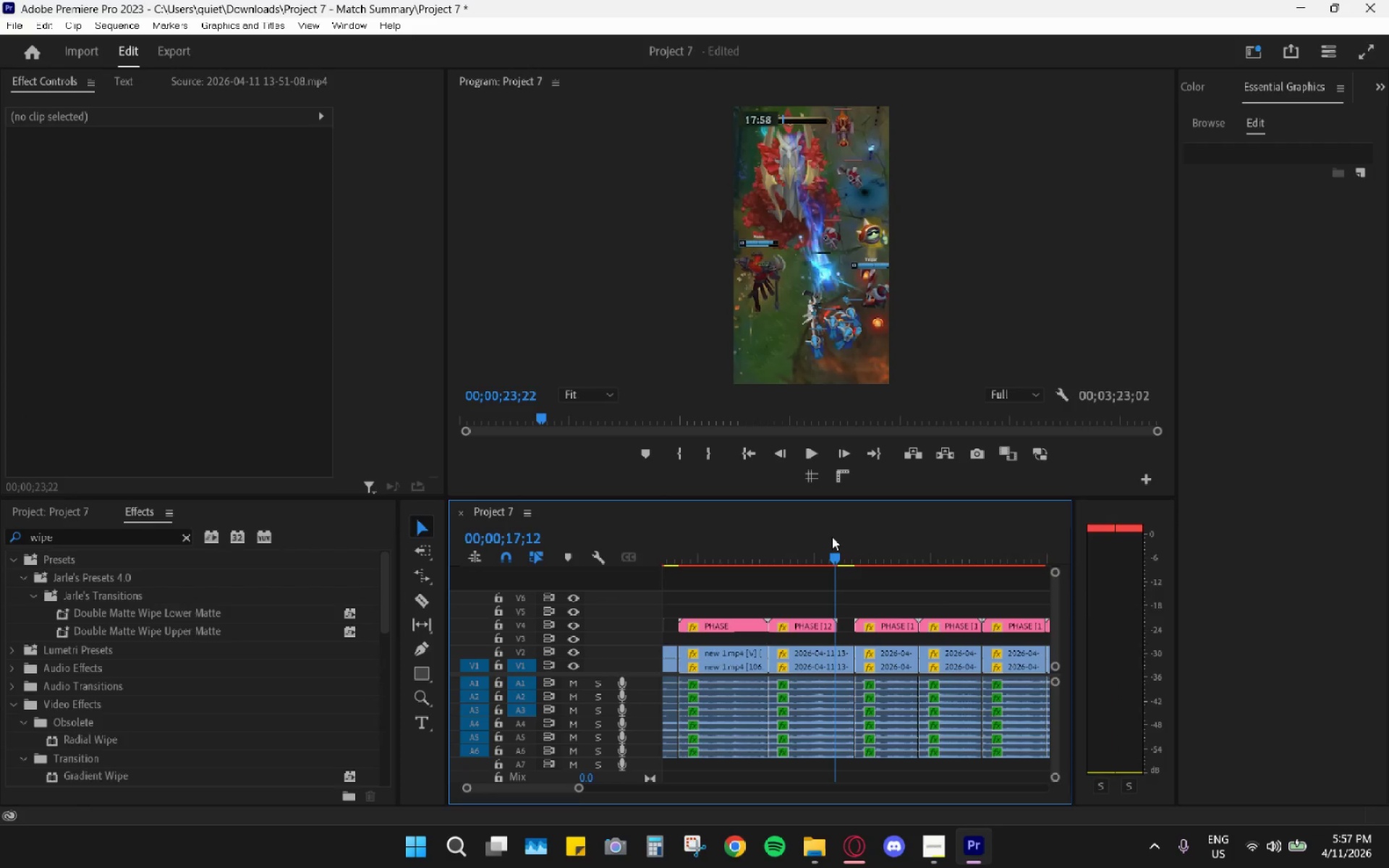 
key(Space)
 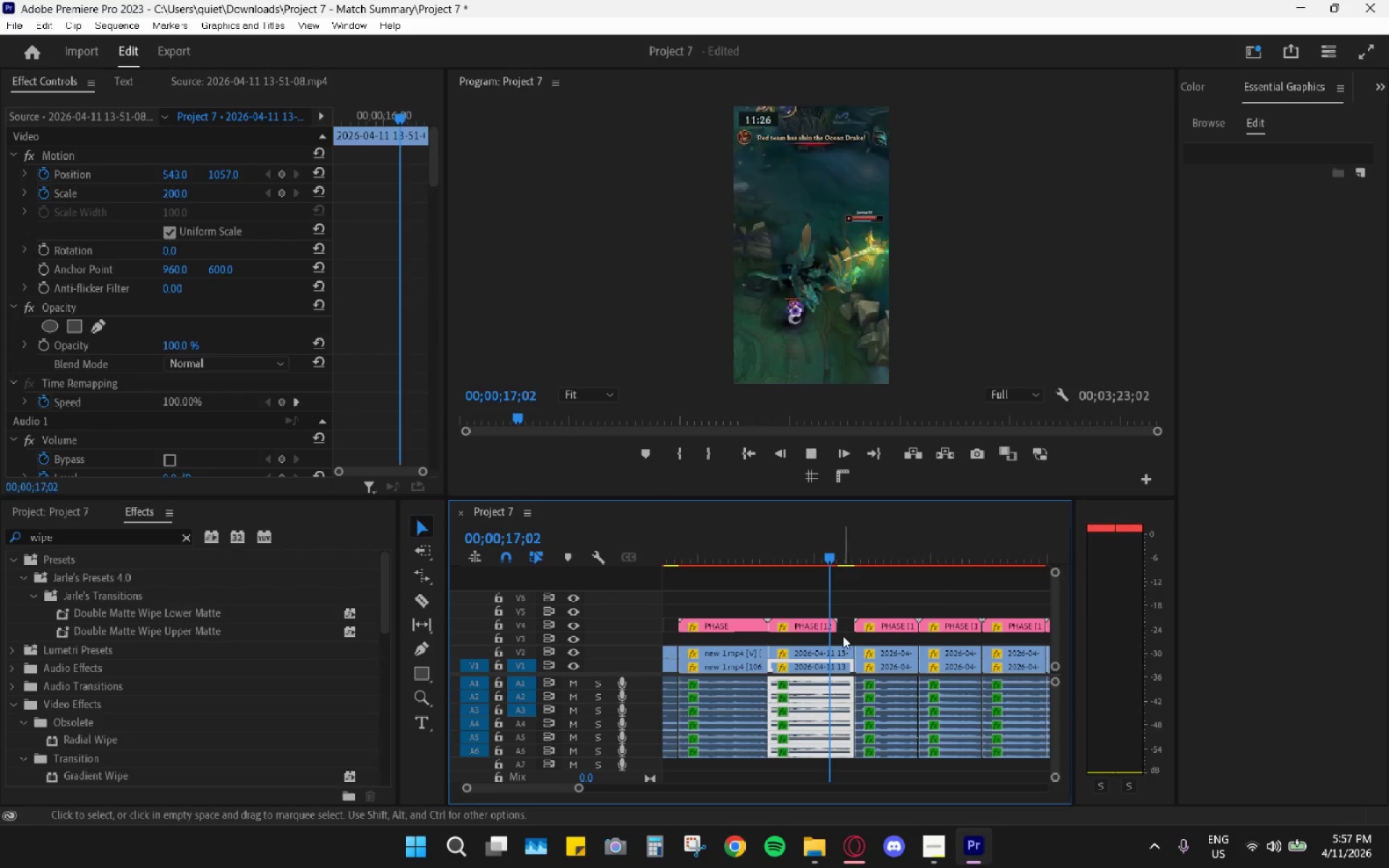 
hold_key(key=AltLeft, duration=0.5)
scroll: coordinate [843, 635], scroll_direction: down, amount: 6.0
 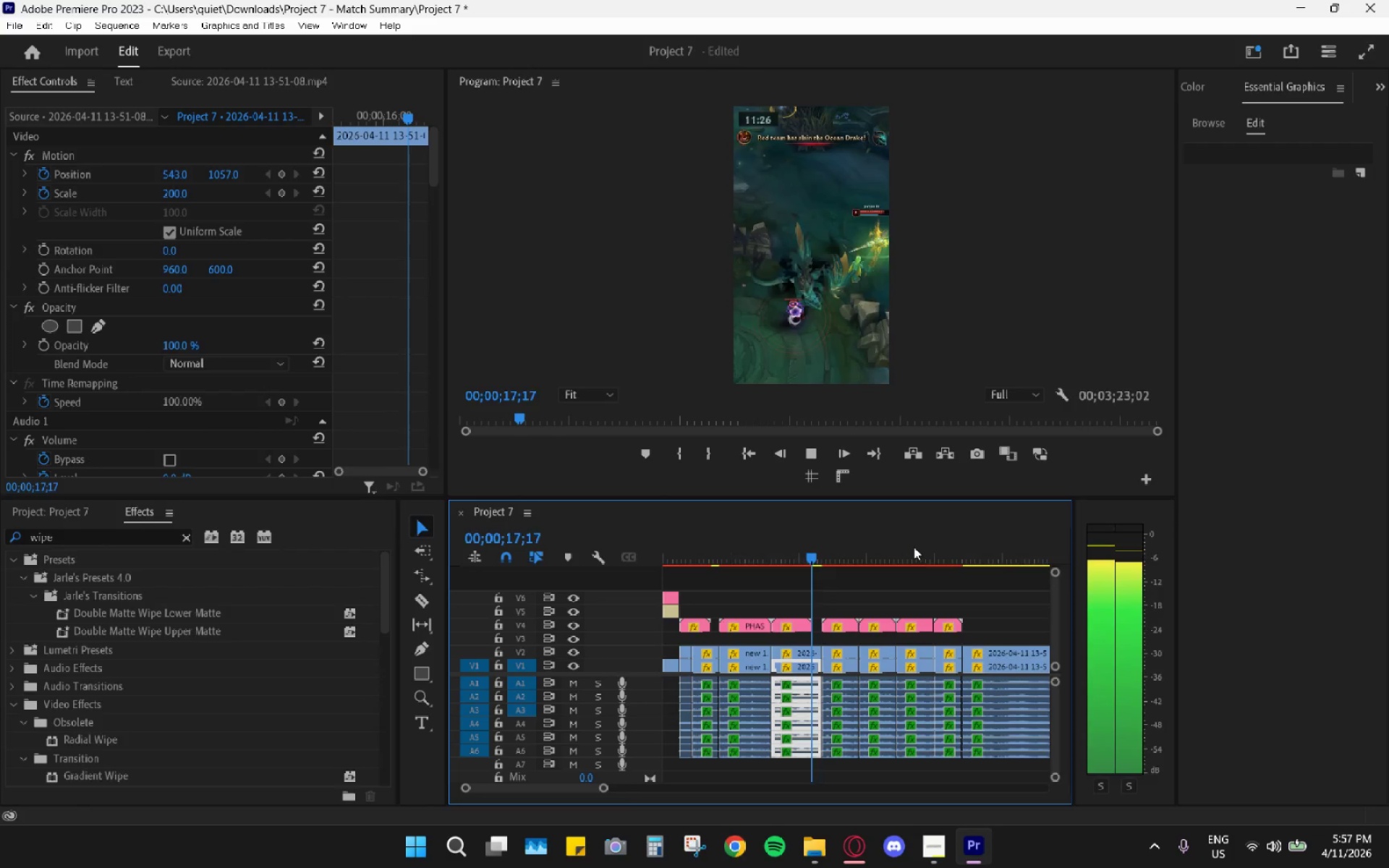 
wait(17.38)
 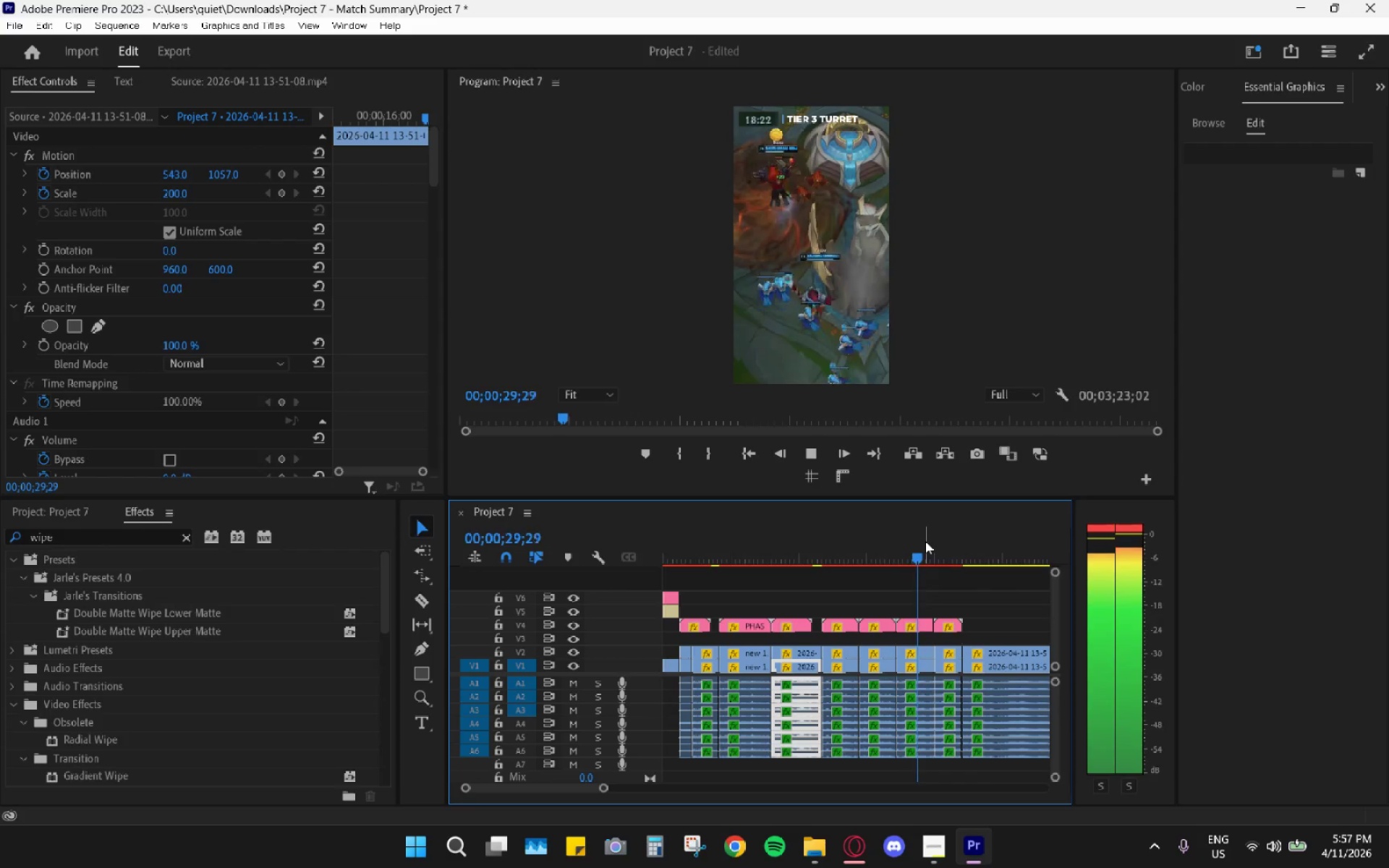 
key(Space)
 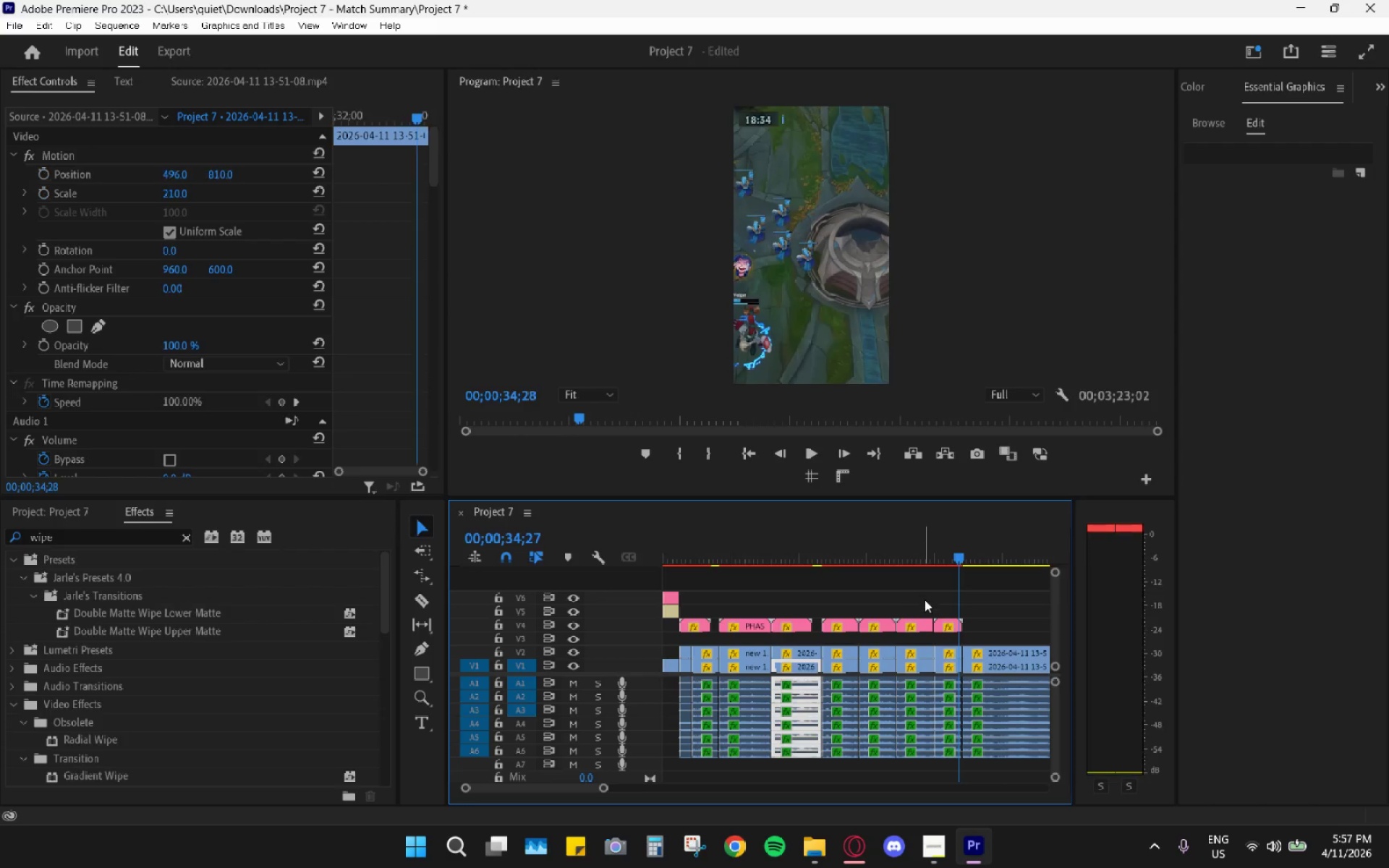 
hold_key(key=AltLeft, duration=1.39)
scroll: coordinate [924, 606], scroll_direction: down, amount: 11.0
 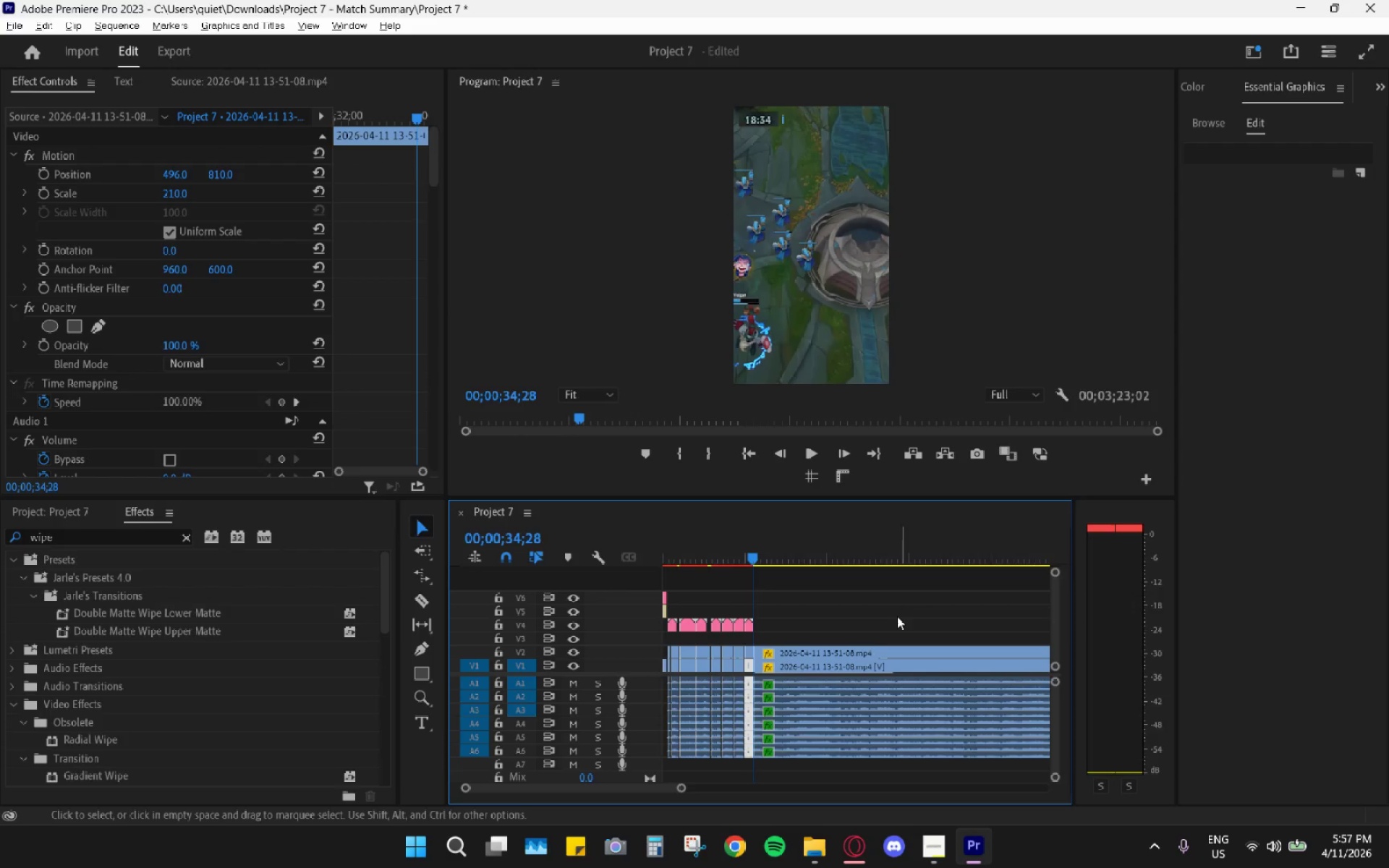 
hold_key(key=AltLeft, duration=2.47)
 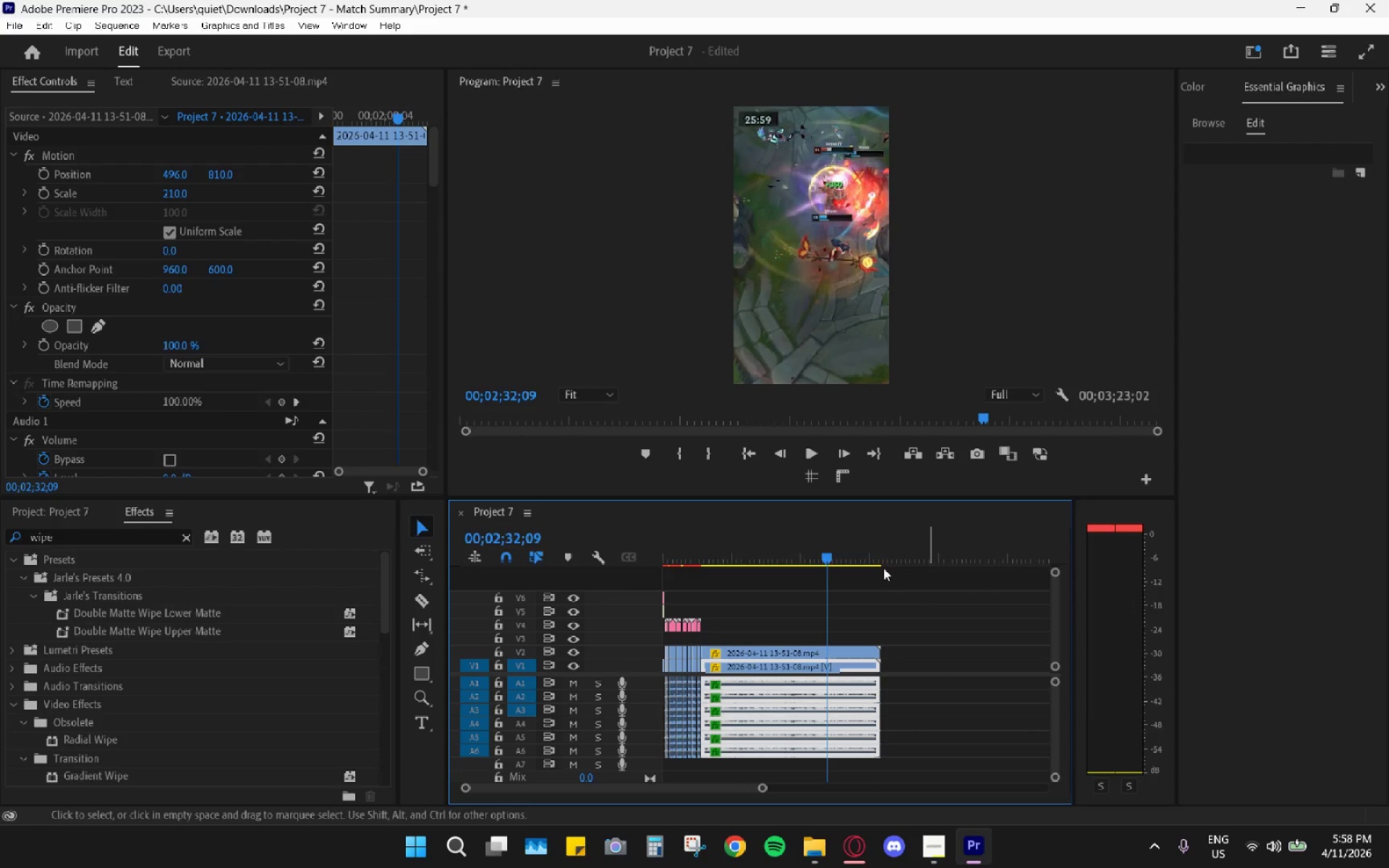 
scroll: coordinate [883, 629], scroll_direction: down, amount: 3.0
 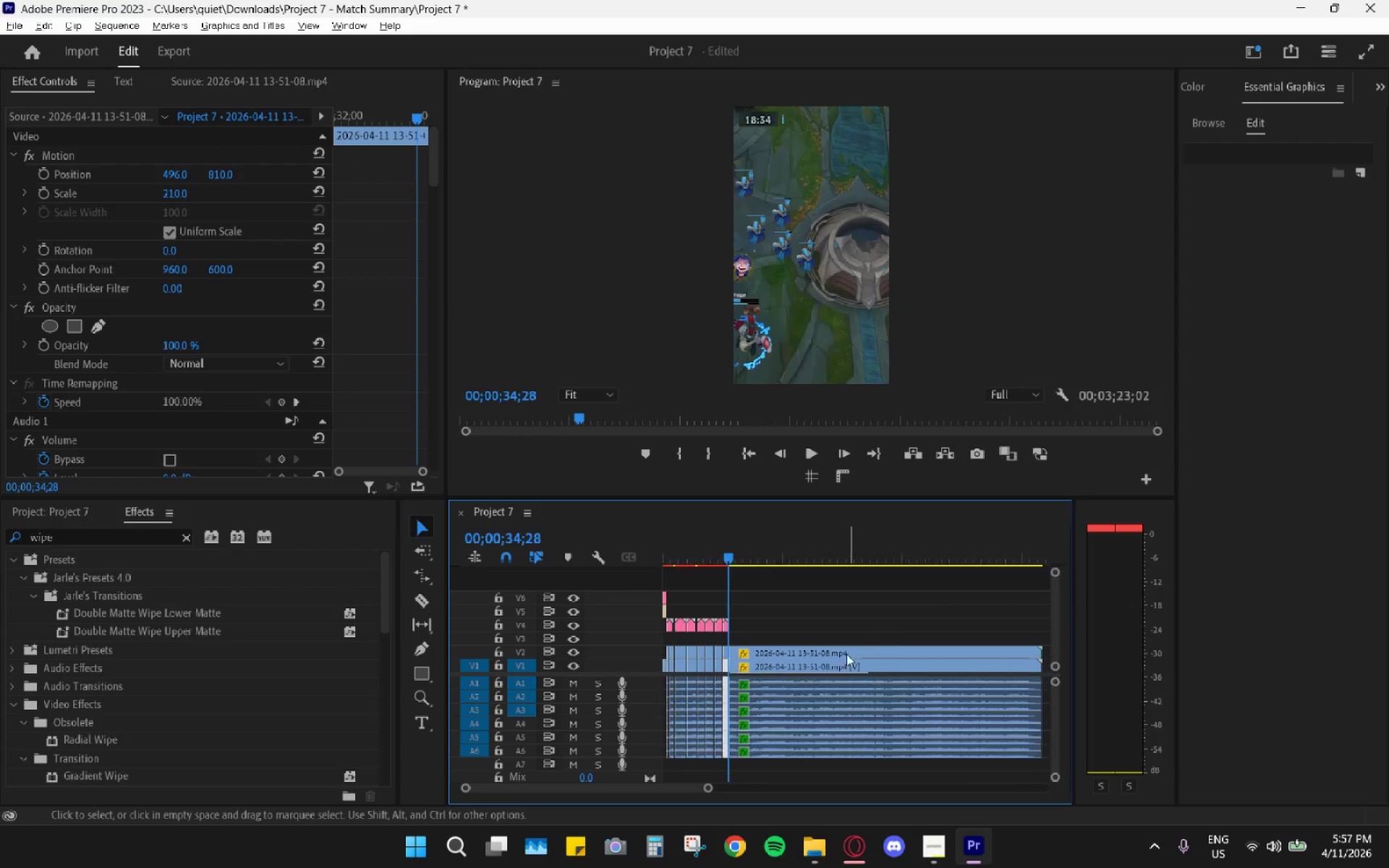 
left_click_drag(start_coordinate=[749, 553], to_coordinate=[794, 550])
 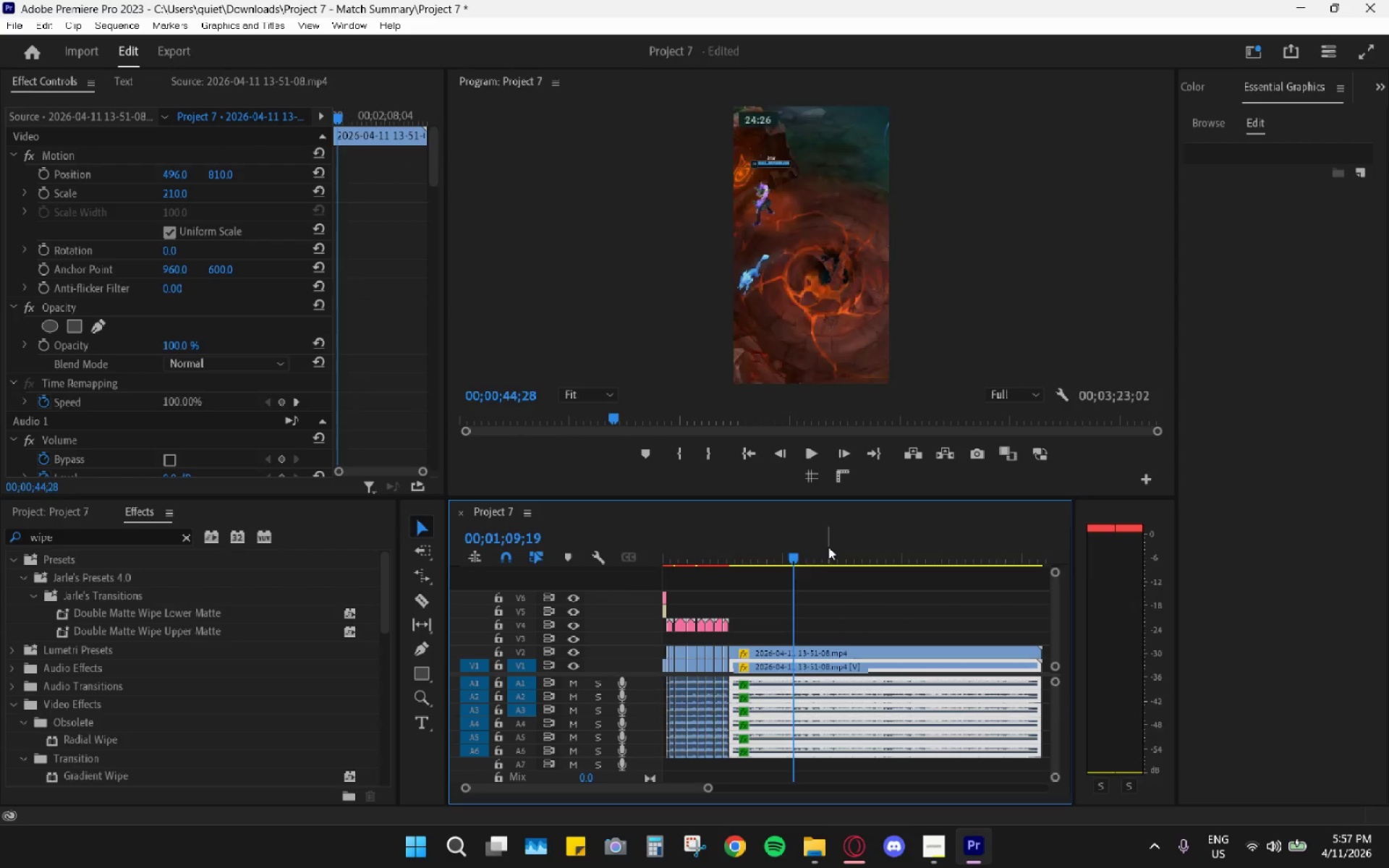 
left_click_drag(start_coordinate=[828, 547], to_coordinate=[951, 554])
 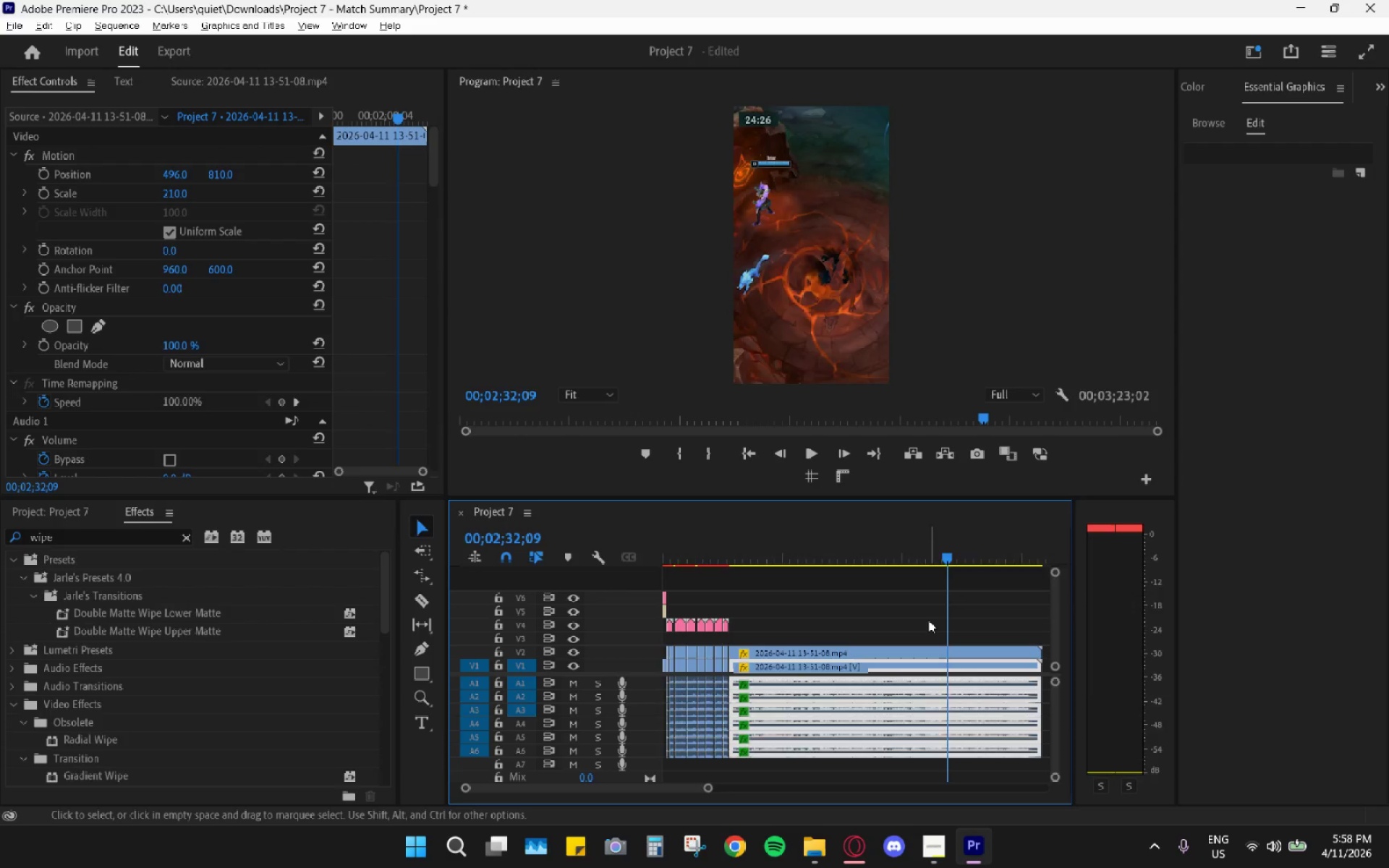 
hold_key(key=AltLeft, duration=0.44)
scroll: coordinate [928, 620], scroll_direction: down, amount: 5.0
 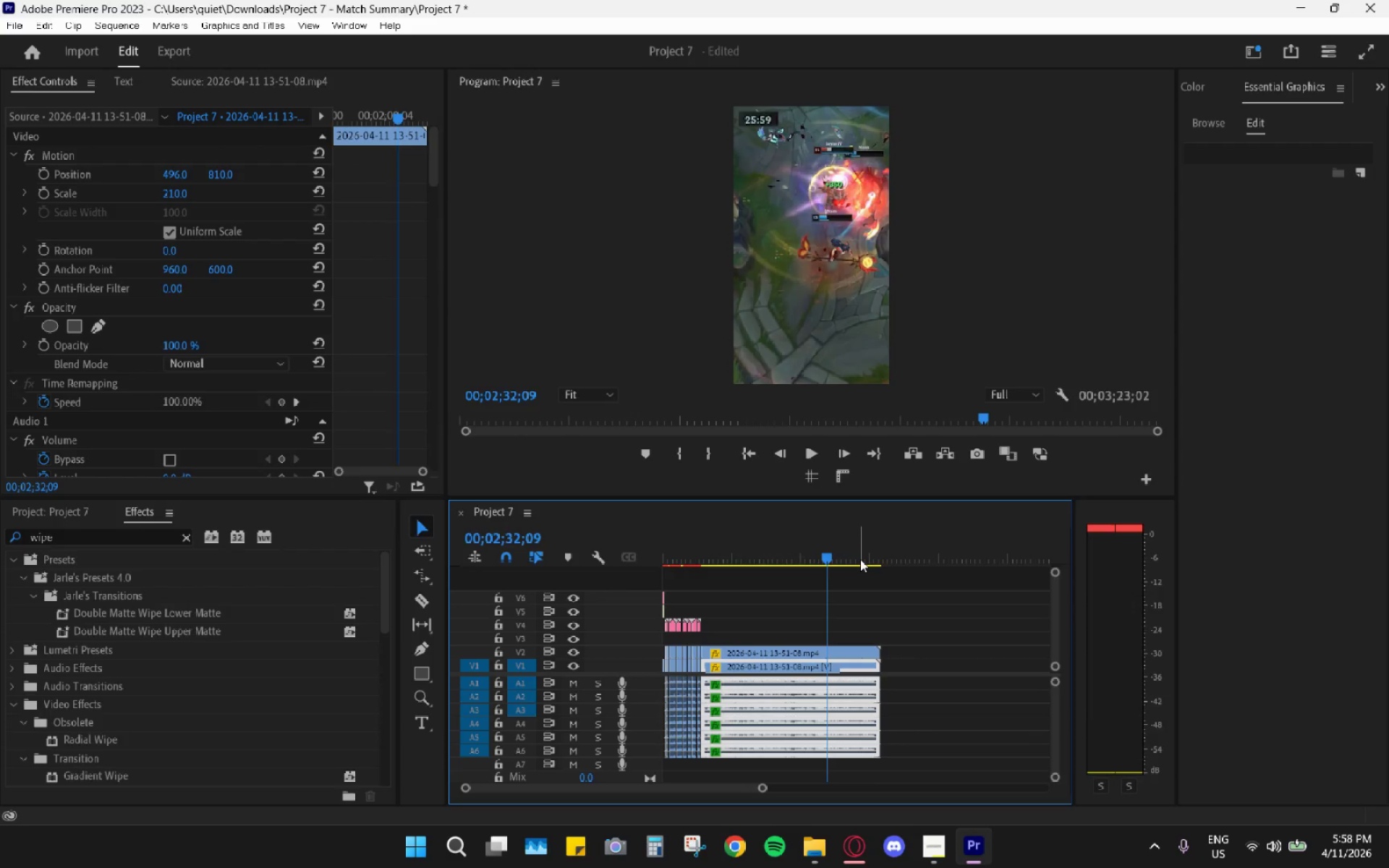 
key(Space)
 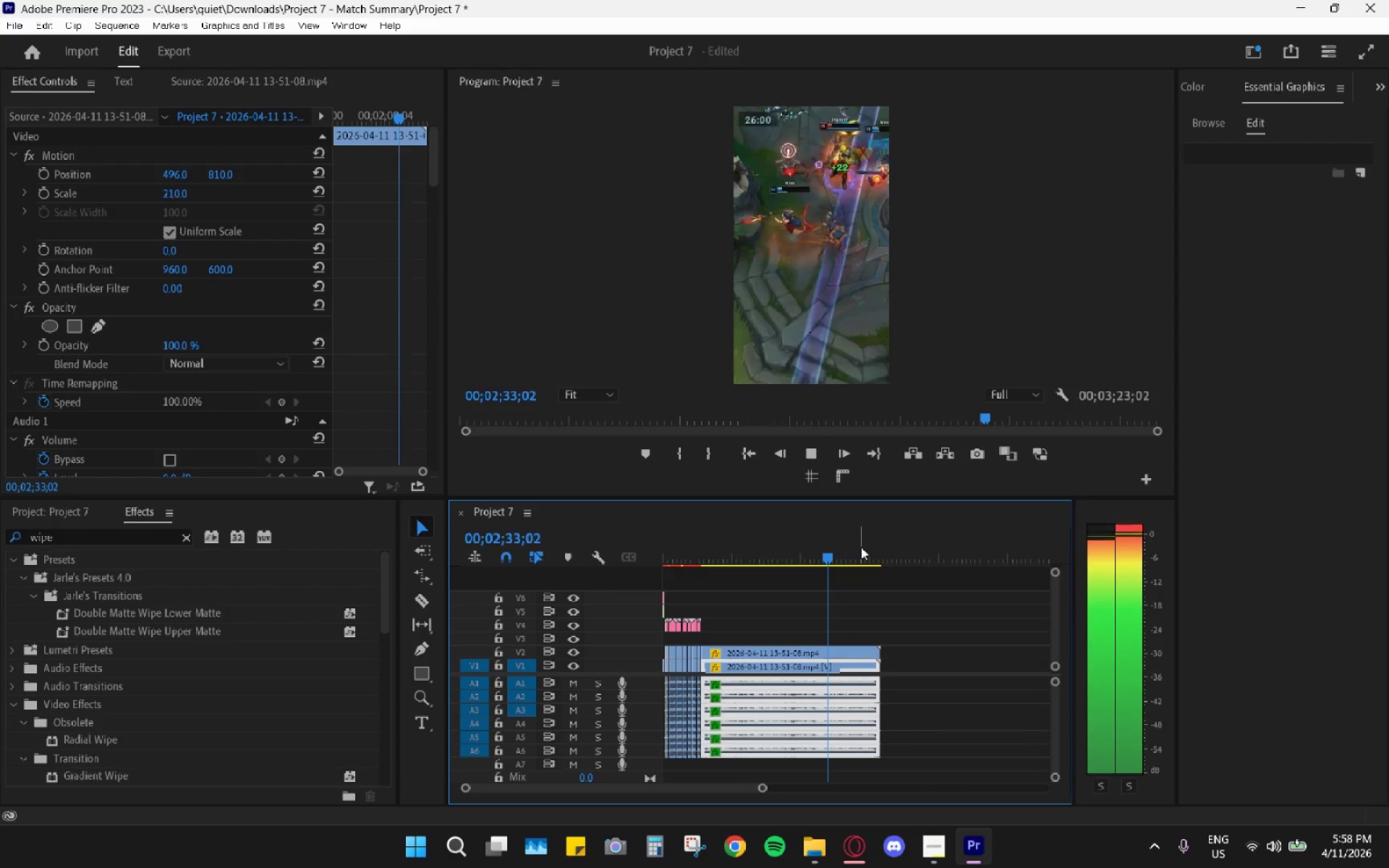 
left_click_drag(start_coordinate=[828, 550], to_coordinate=[844, 556])
 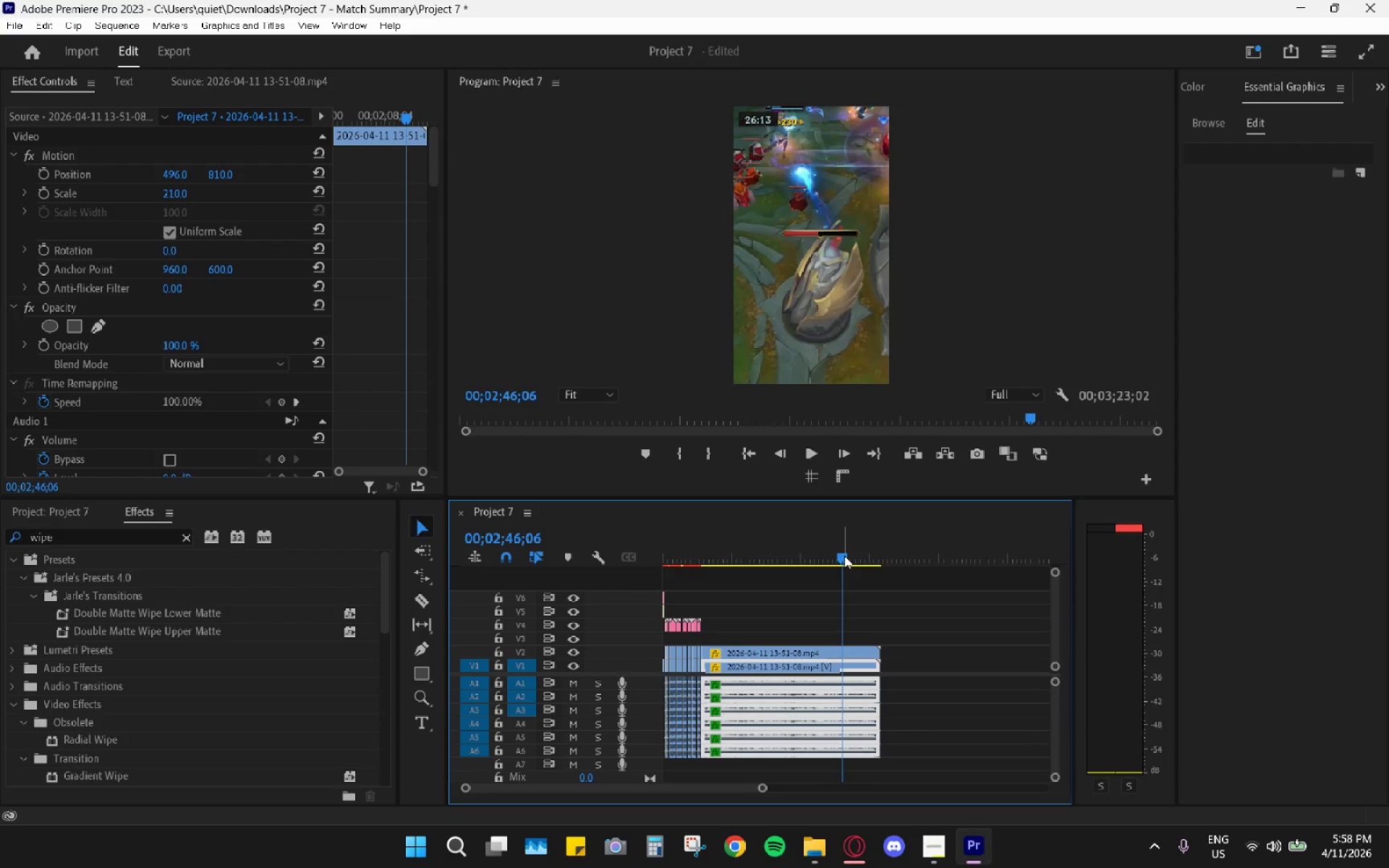 
left_click([844, 556])
 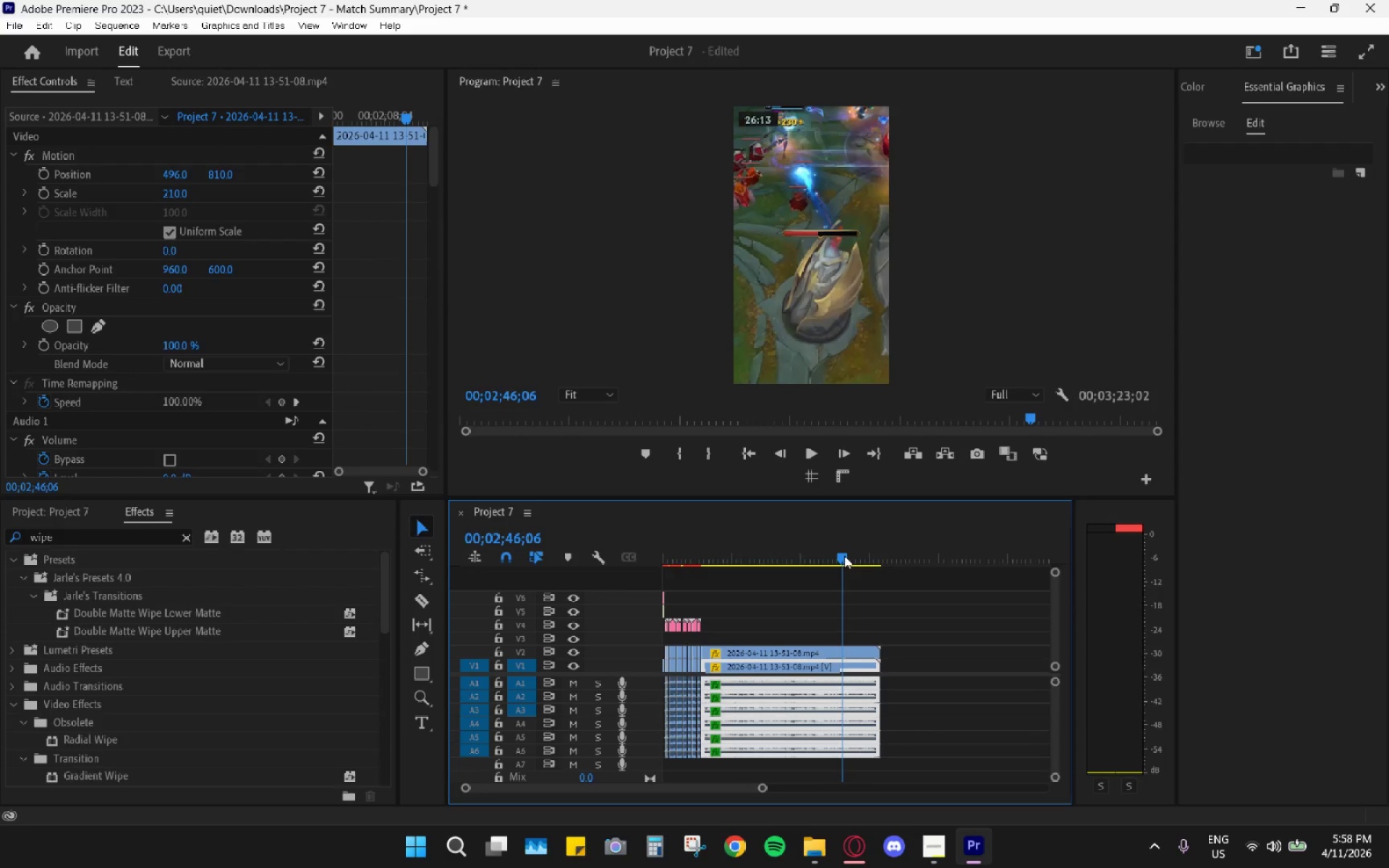 
key(Space)
 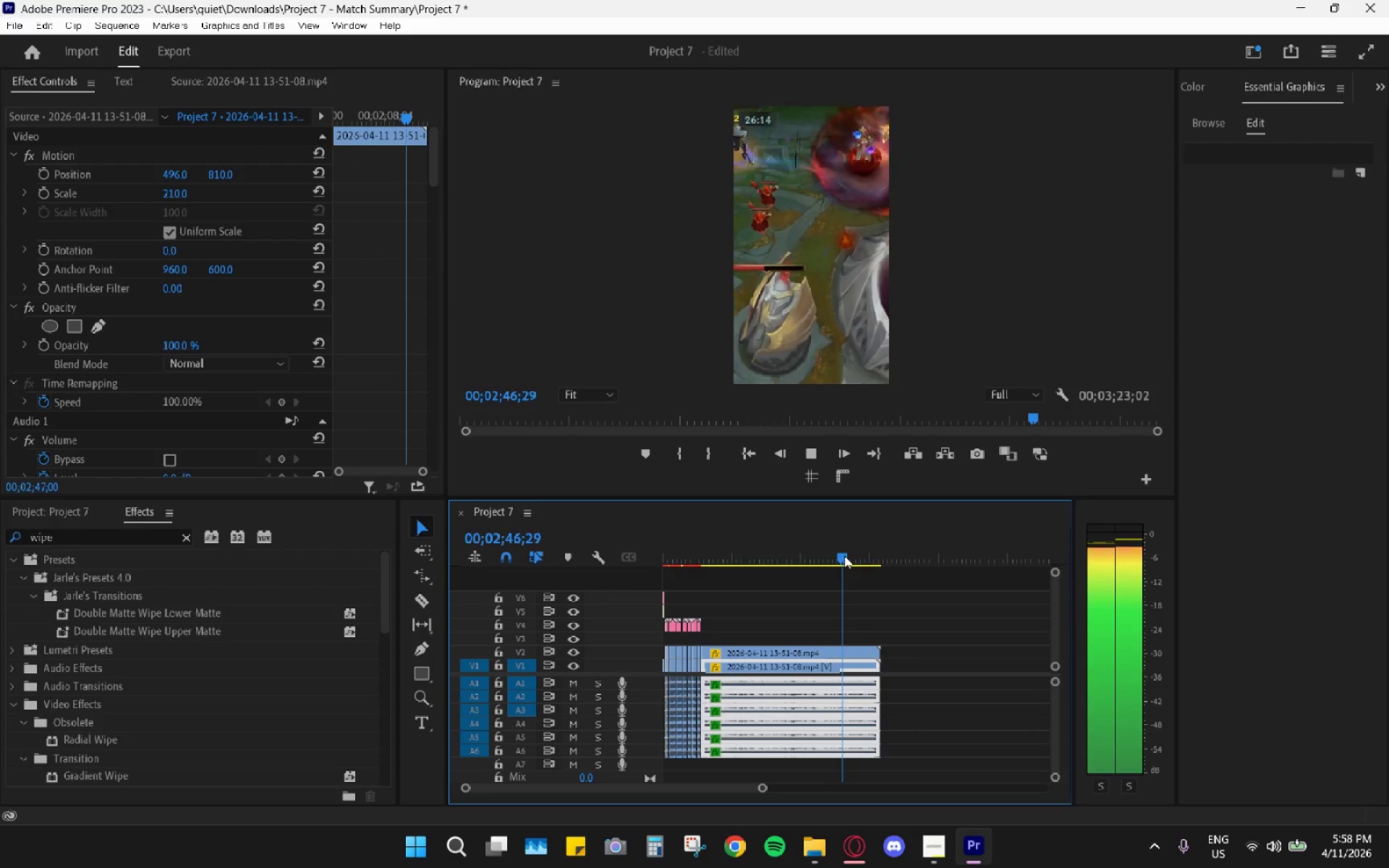 
key(Space)
 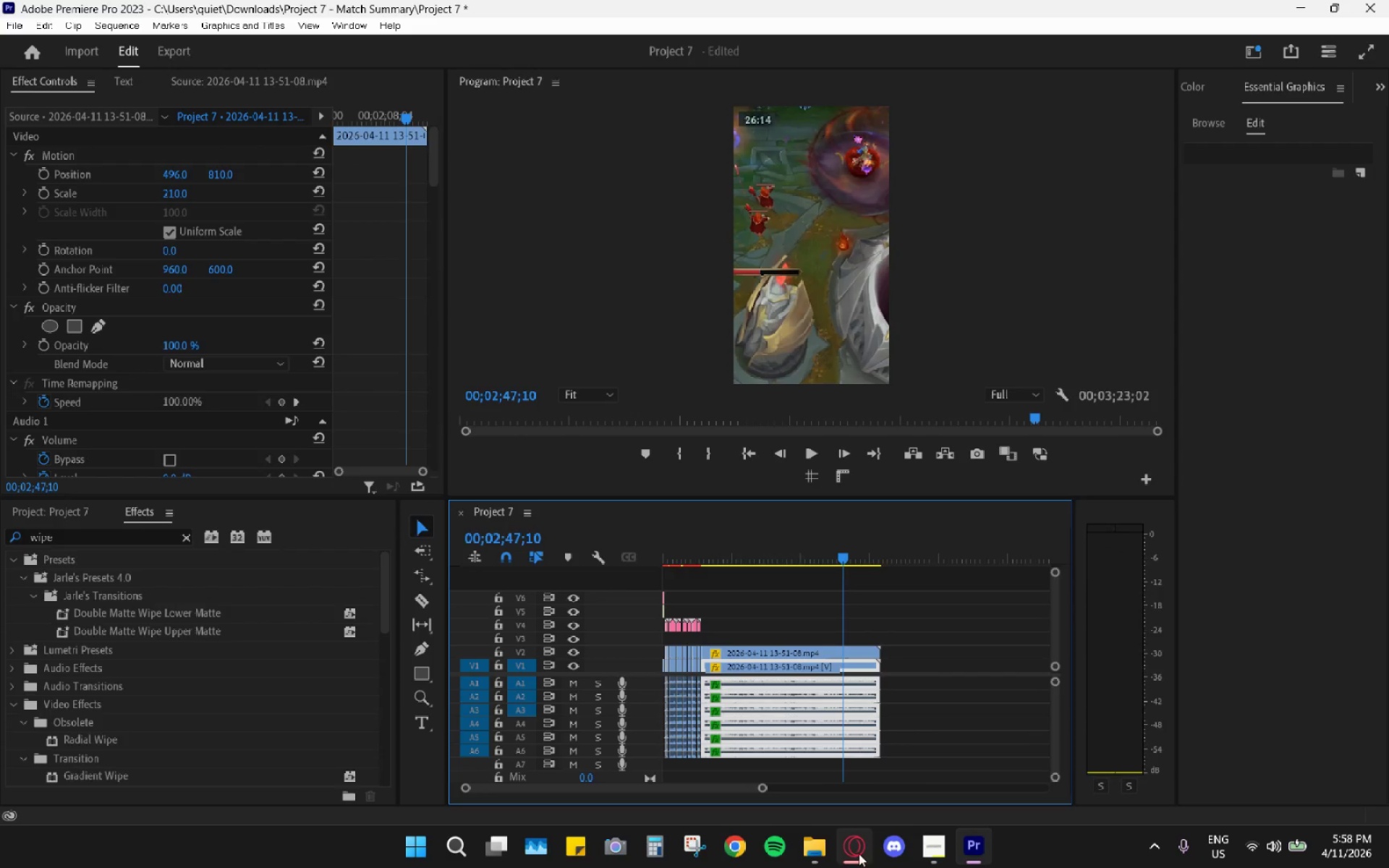 
left_click([854, 851])
 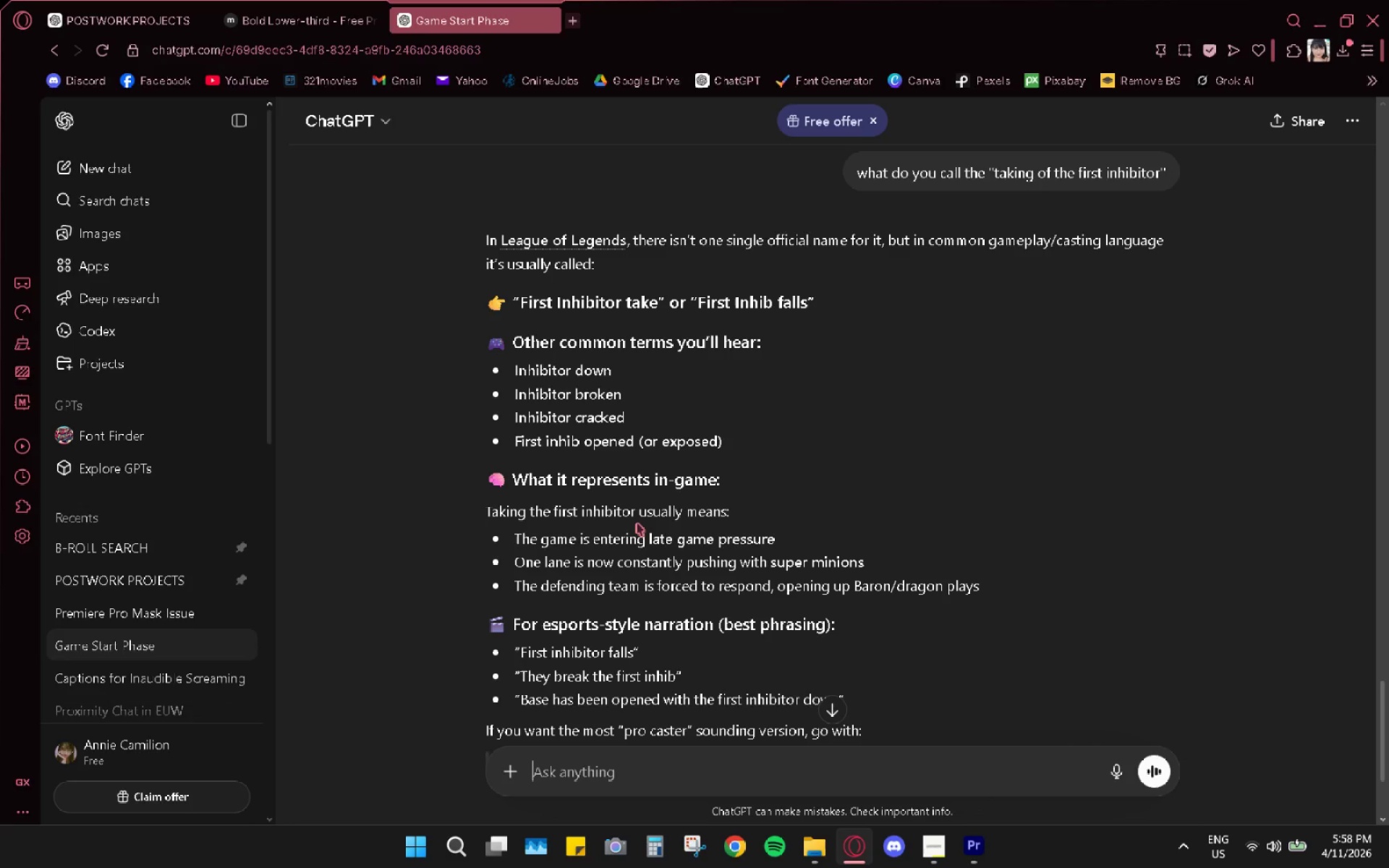 
scroll: coordinate [624, 565], scroll_direction: down, amount: 3.0
 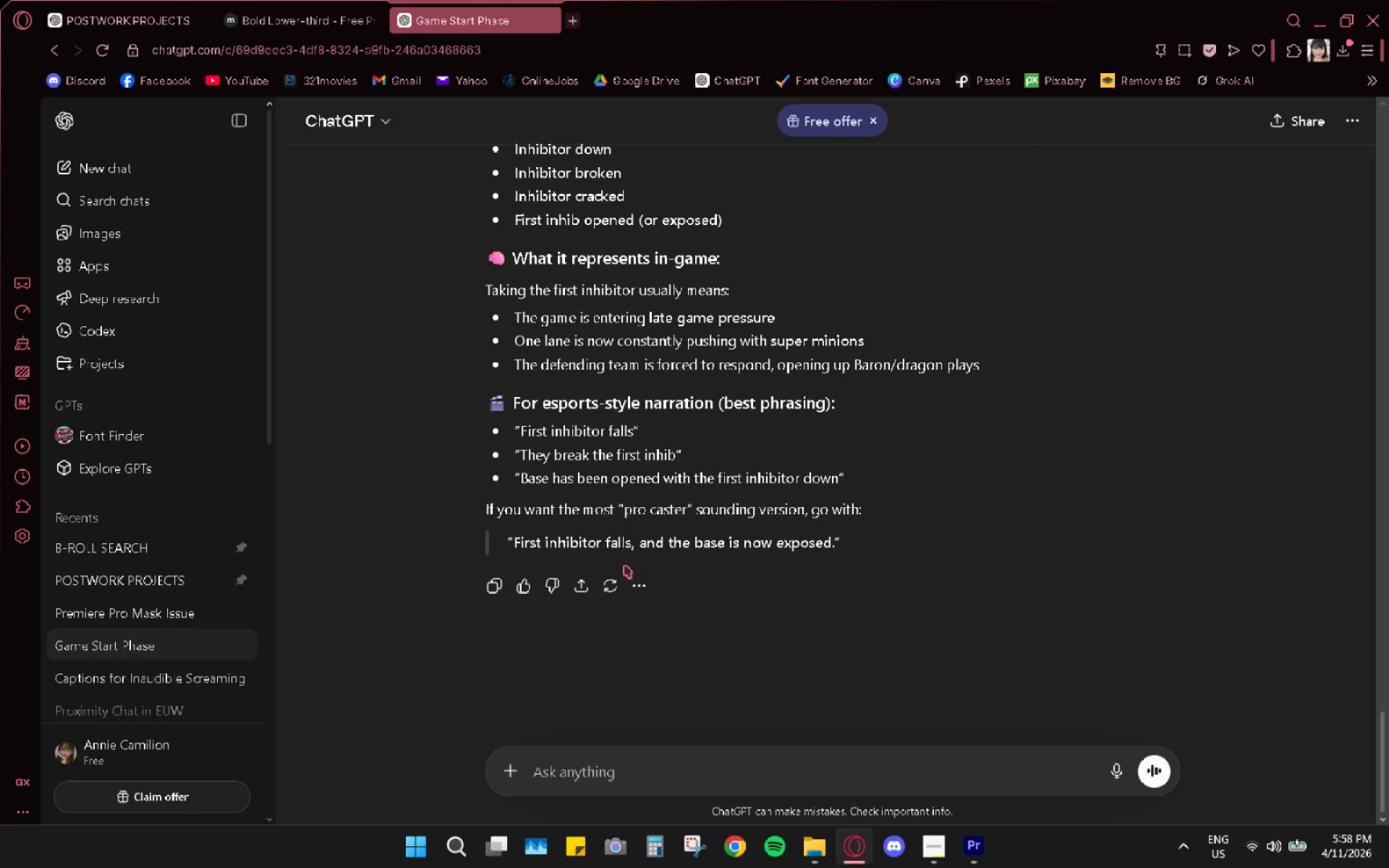 
scroll: coordinate [624, 565], scroll_direction: up, amount: 13.0
 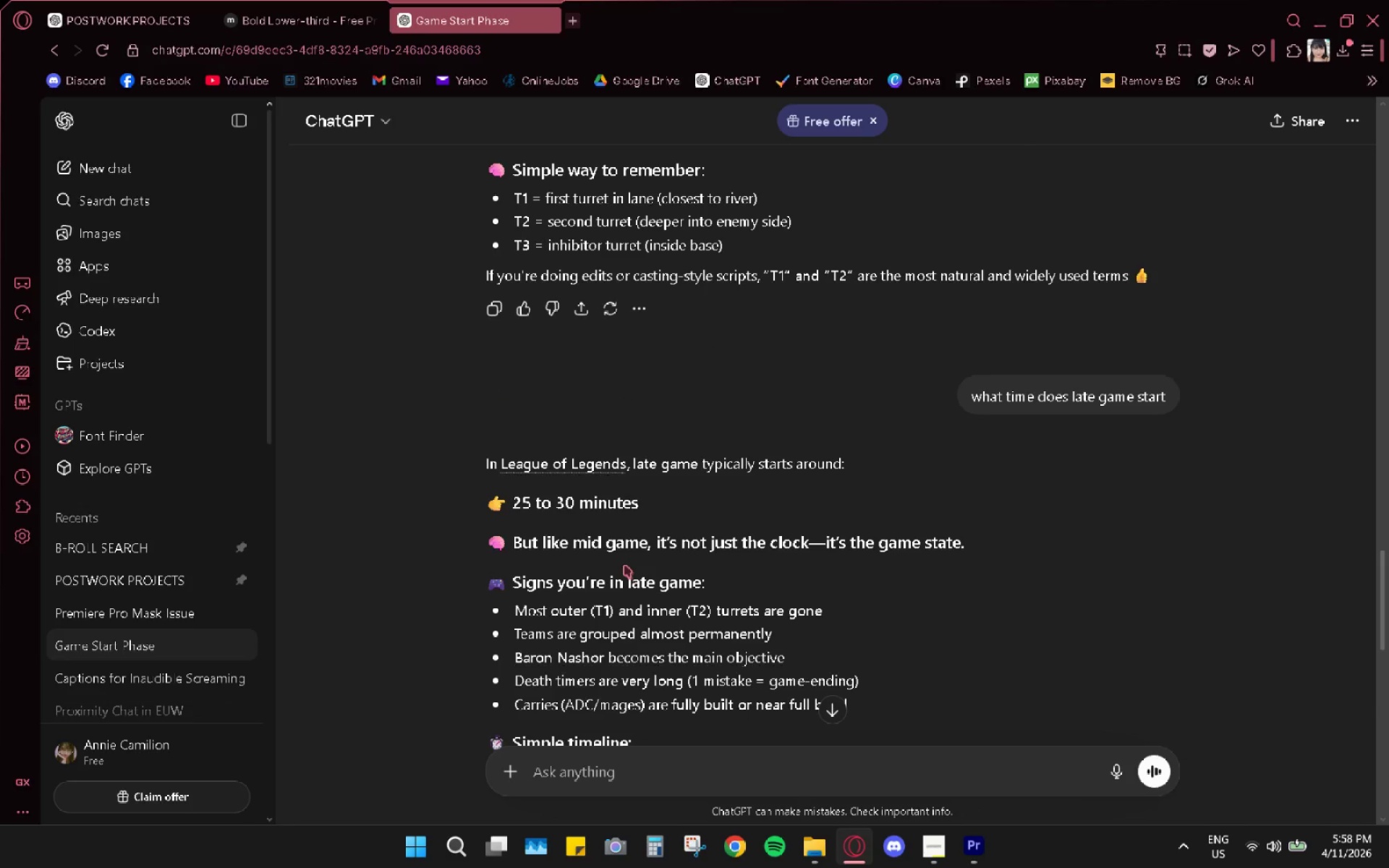 
scroll: coordinate [641, 680], scroll_direction: down, amount: 13.0
 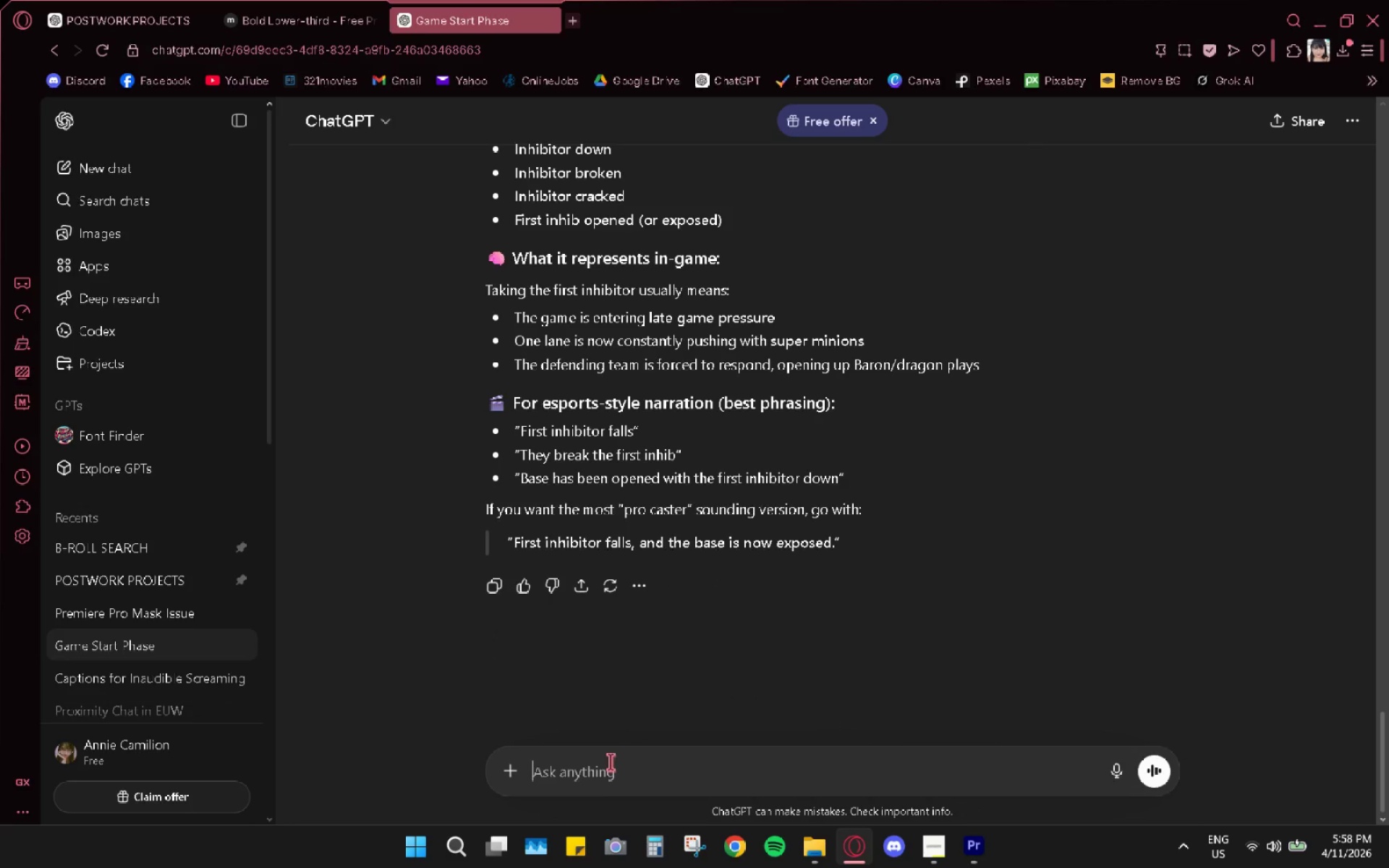 
type(what is the turret that is guid)
key(Backspace)
key(Backspace)
type(ardti)
key(Backspace)
key(Backspace)
key(Backspace)
type(are the t)
key(Backspace)
type(2 tut)
key(Backspace)
type(rrets guarding the nexuss )
key(Backspace)
key(Backspace)
type( called?)
 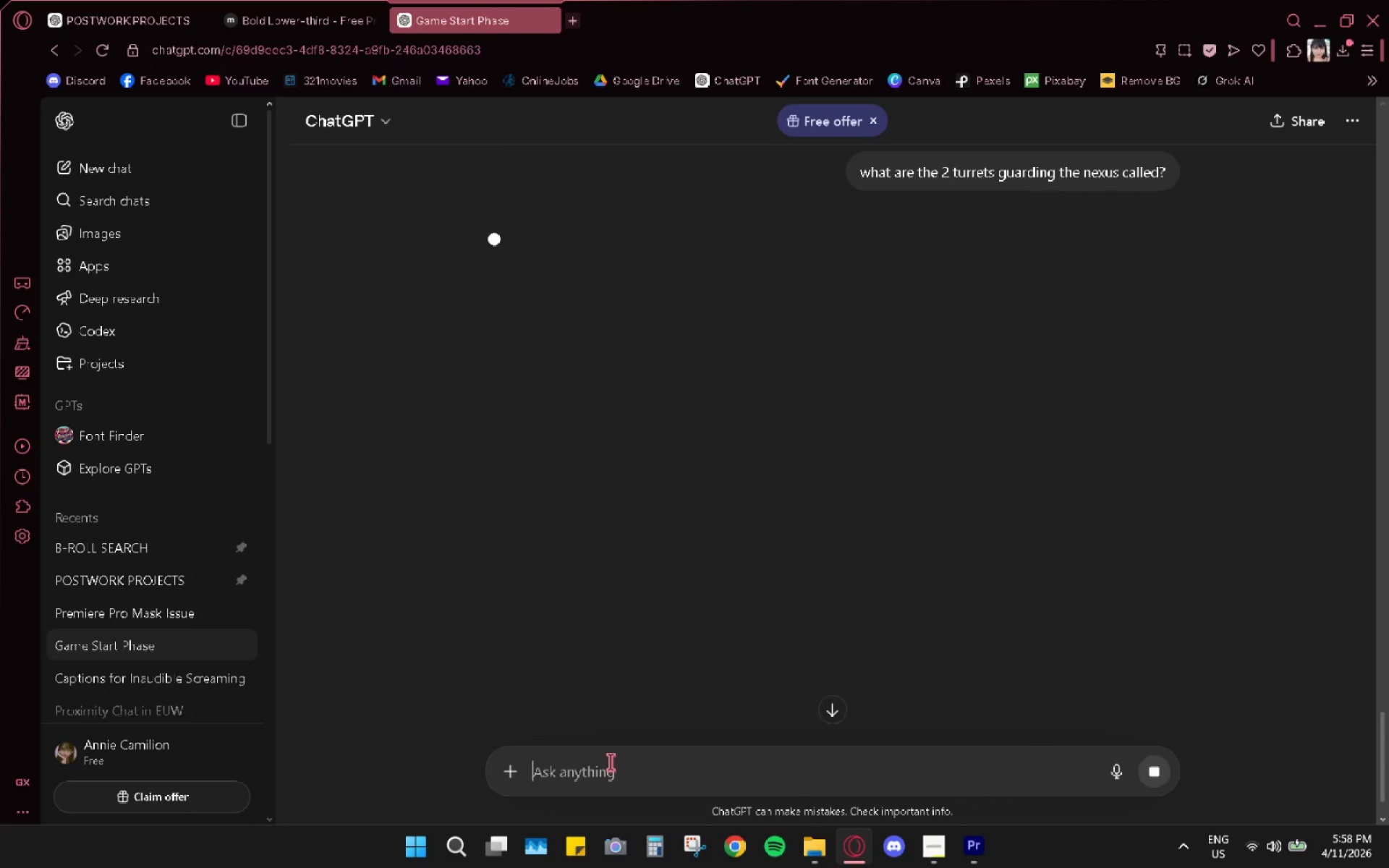 
key(Enter)
 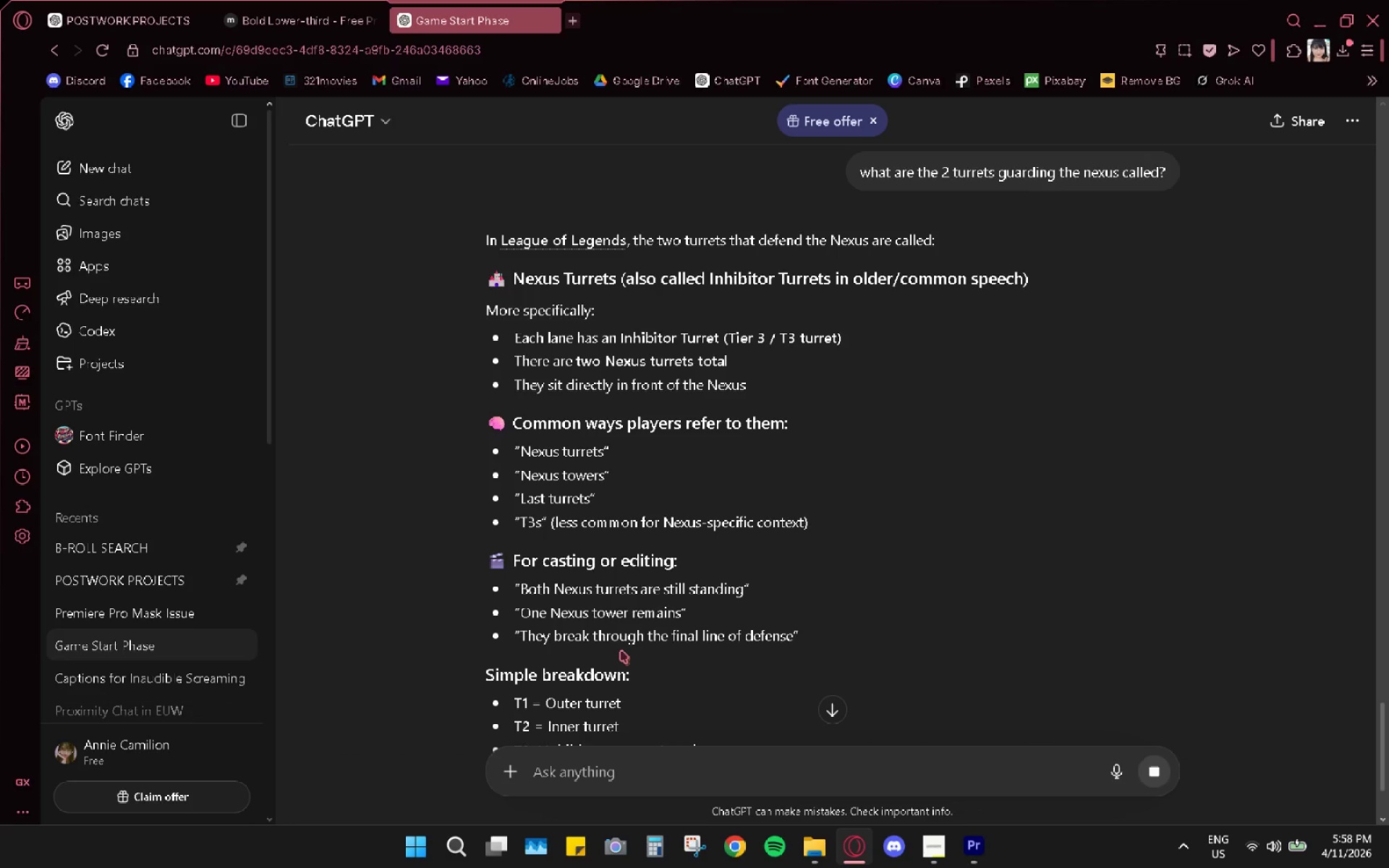 
wait(8.2)
 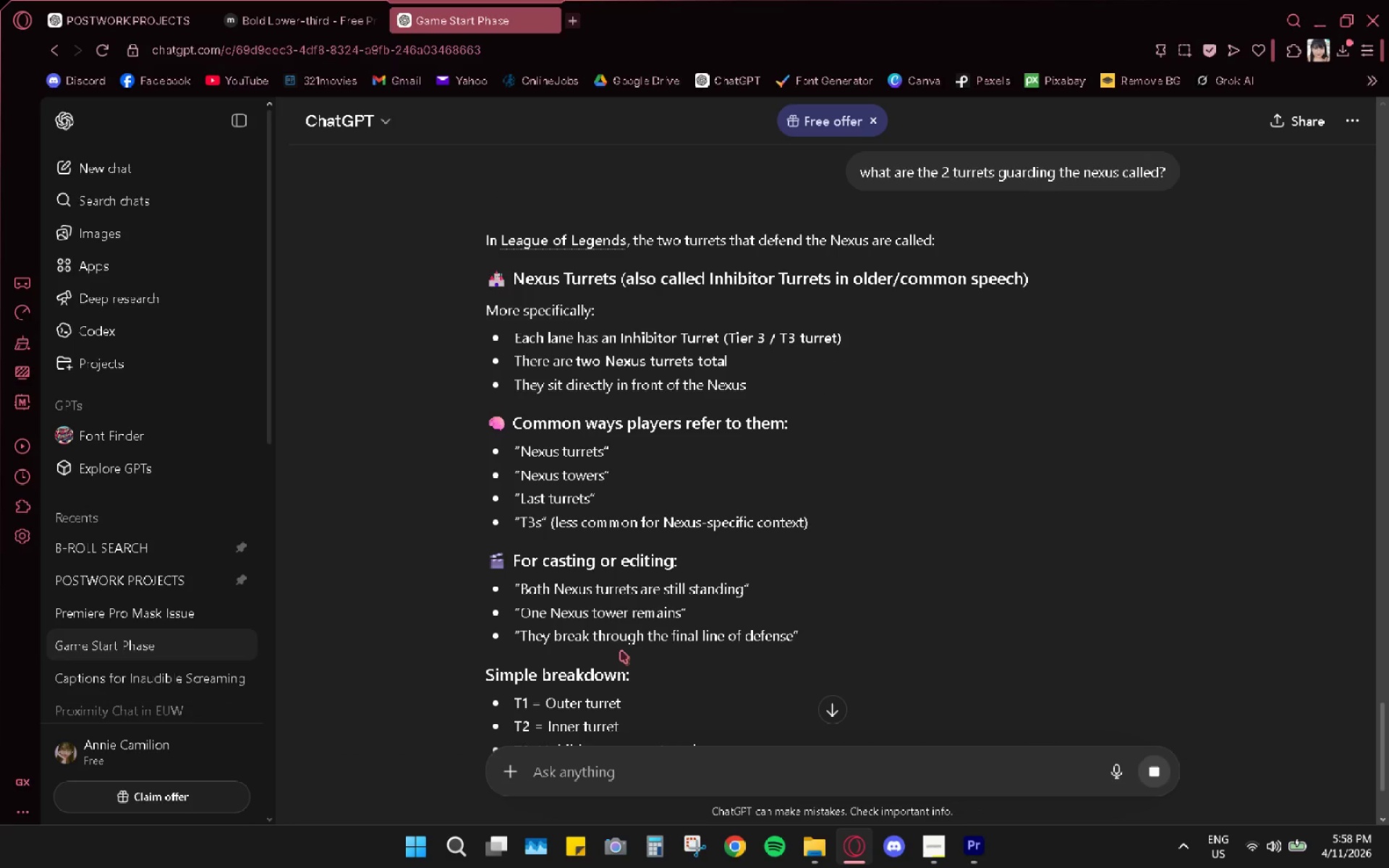 
key(Space)
 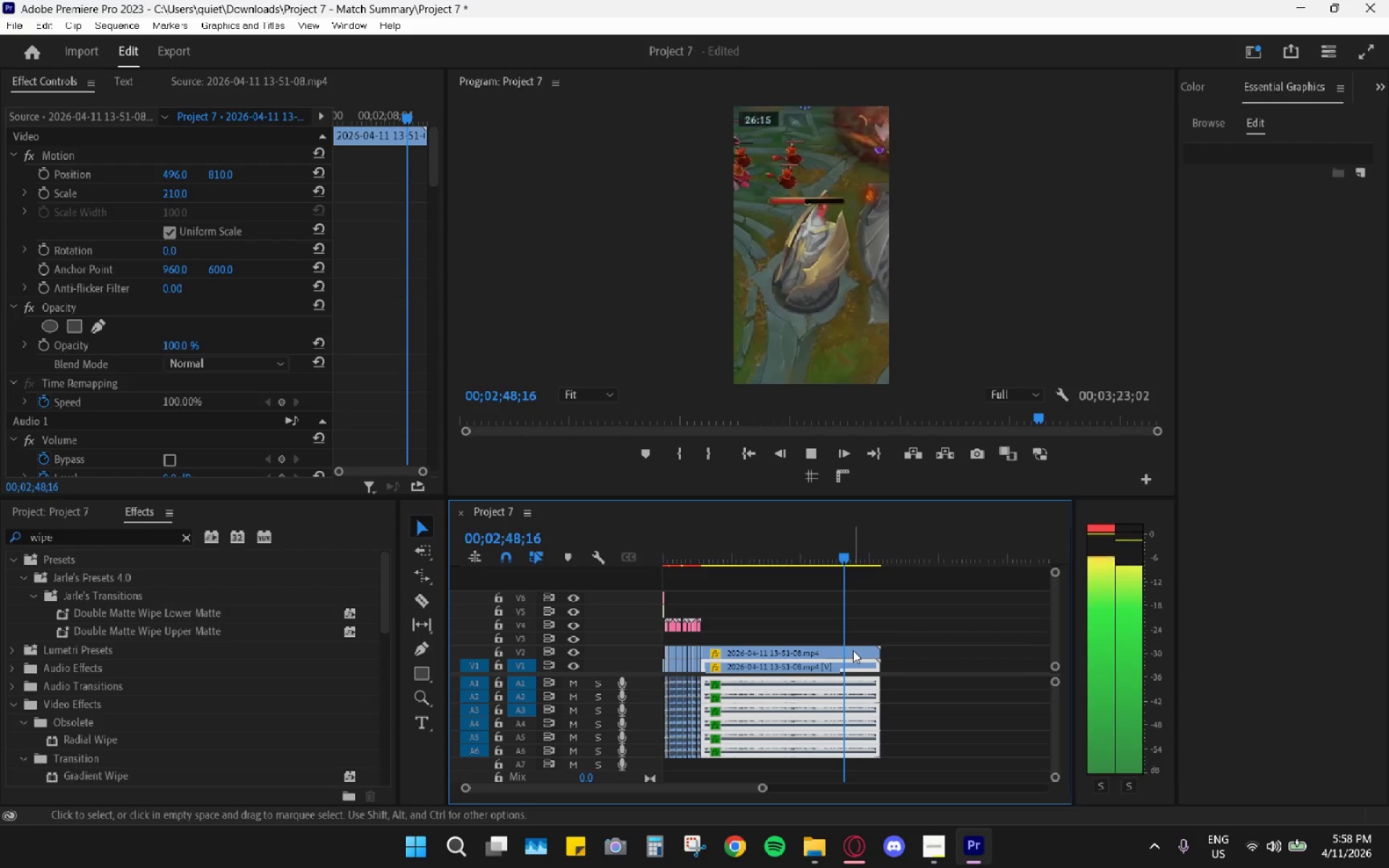 
key(Space)
 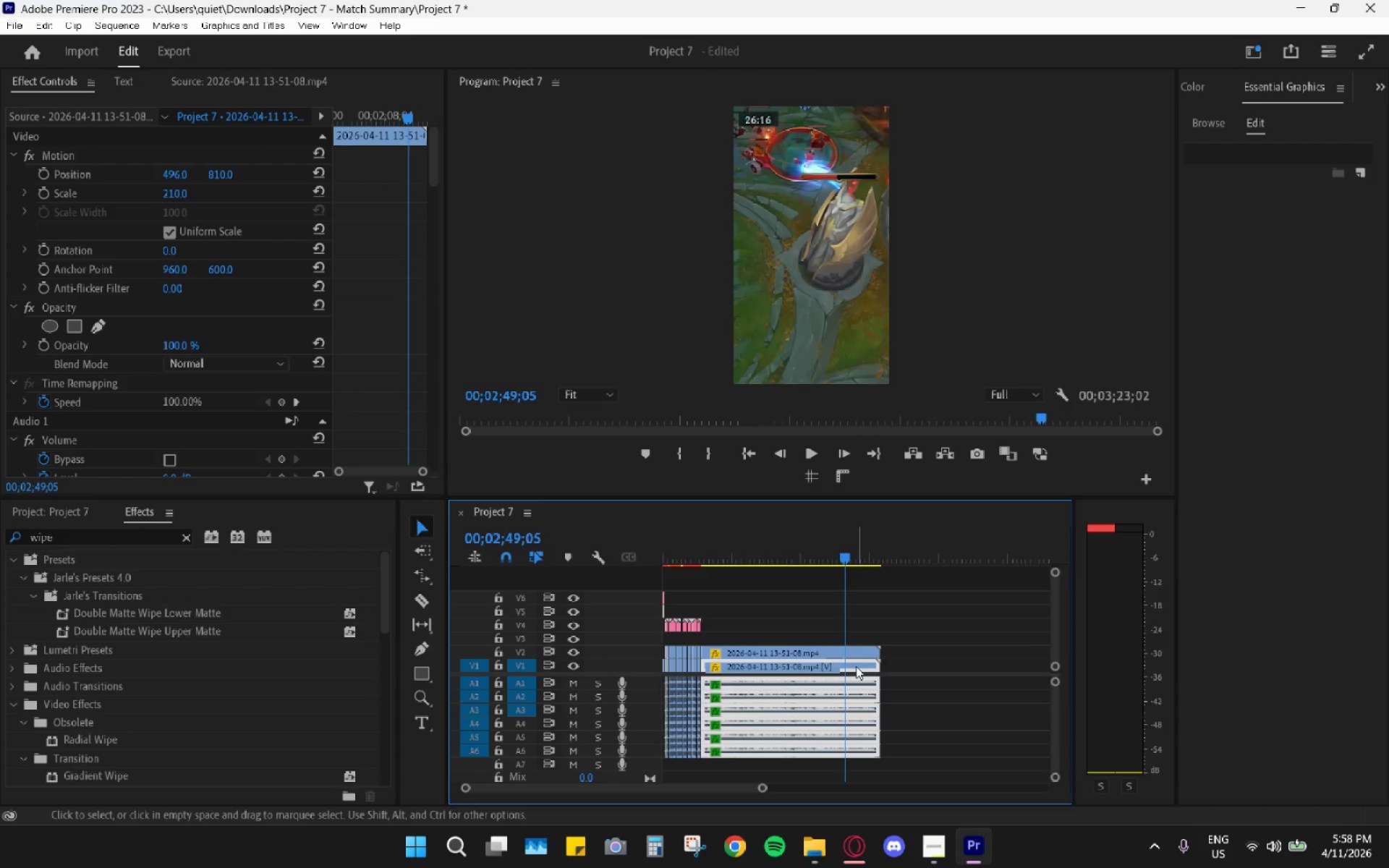 
key(Space)
 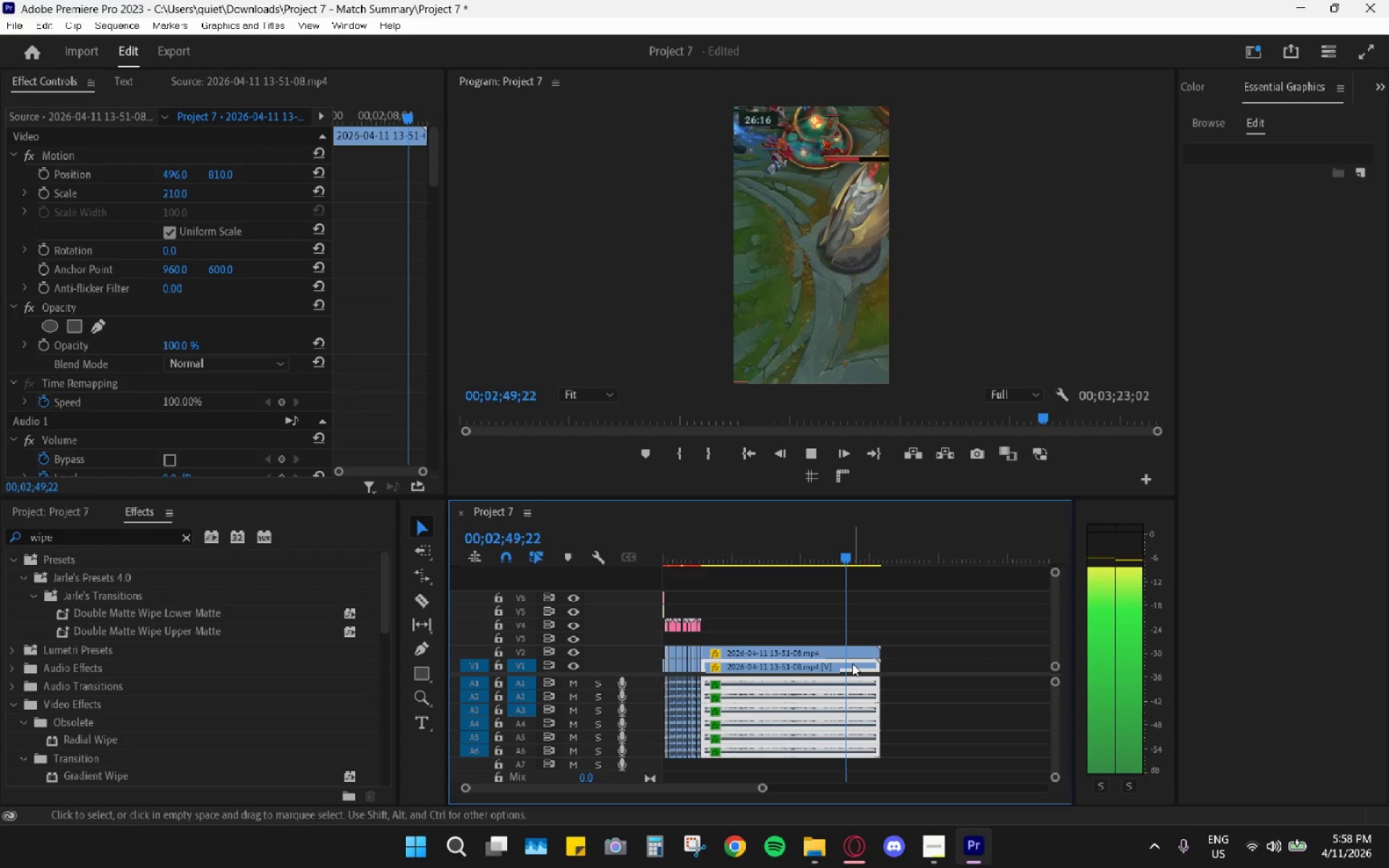 
key(Space)
 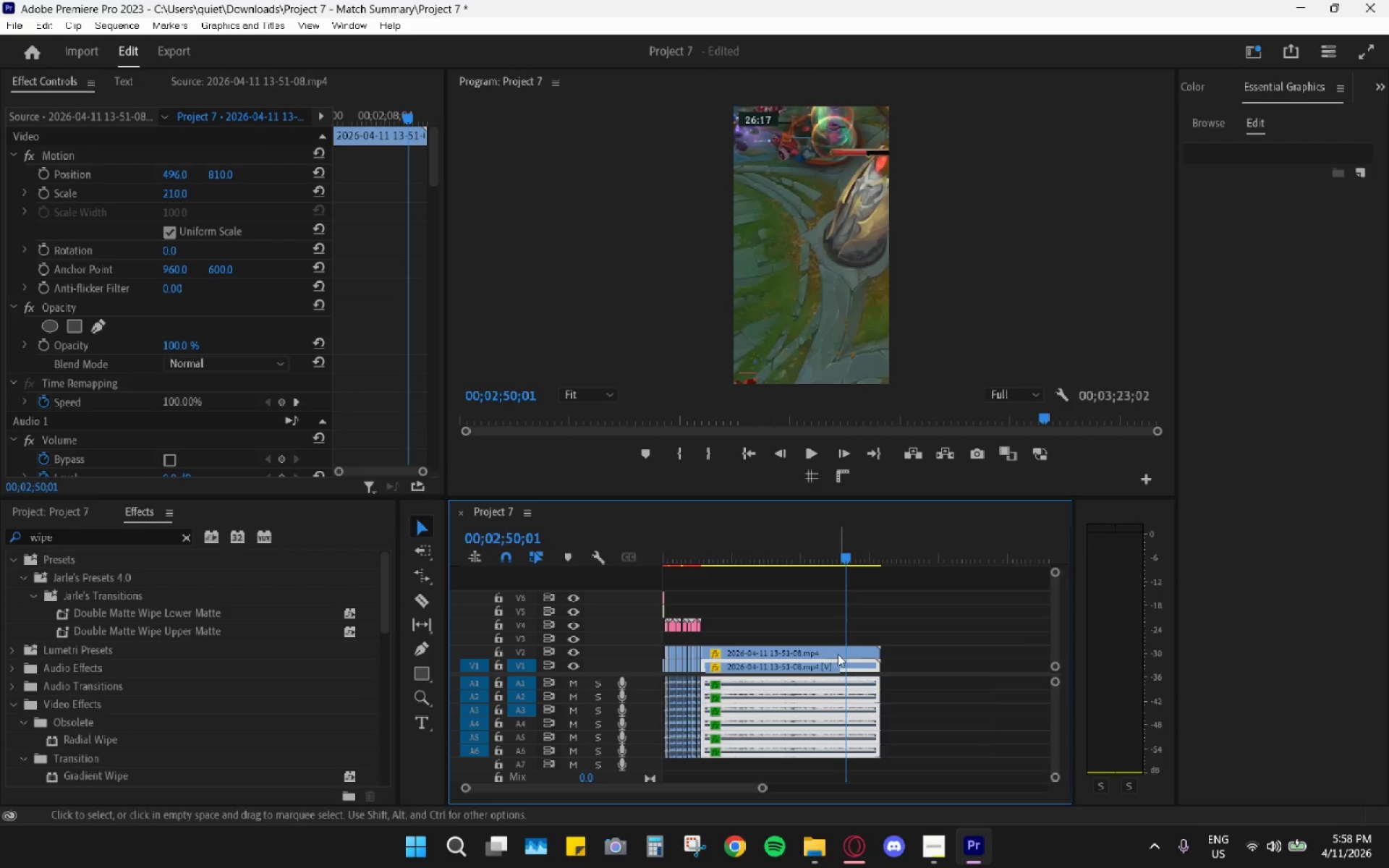 
key(Space)
 